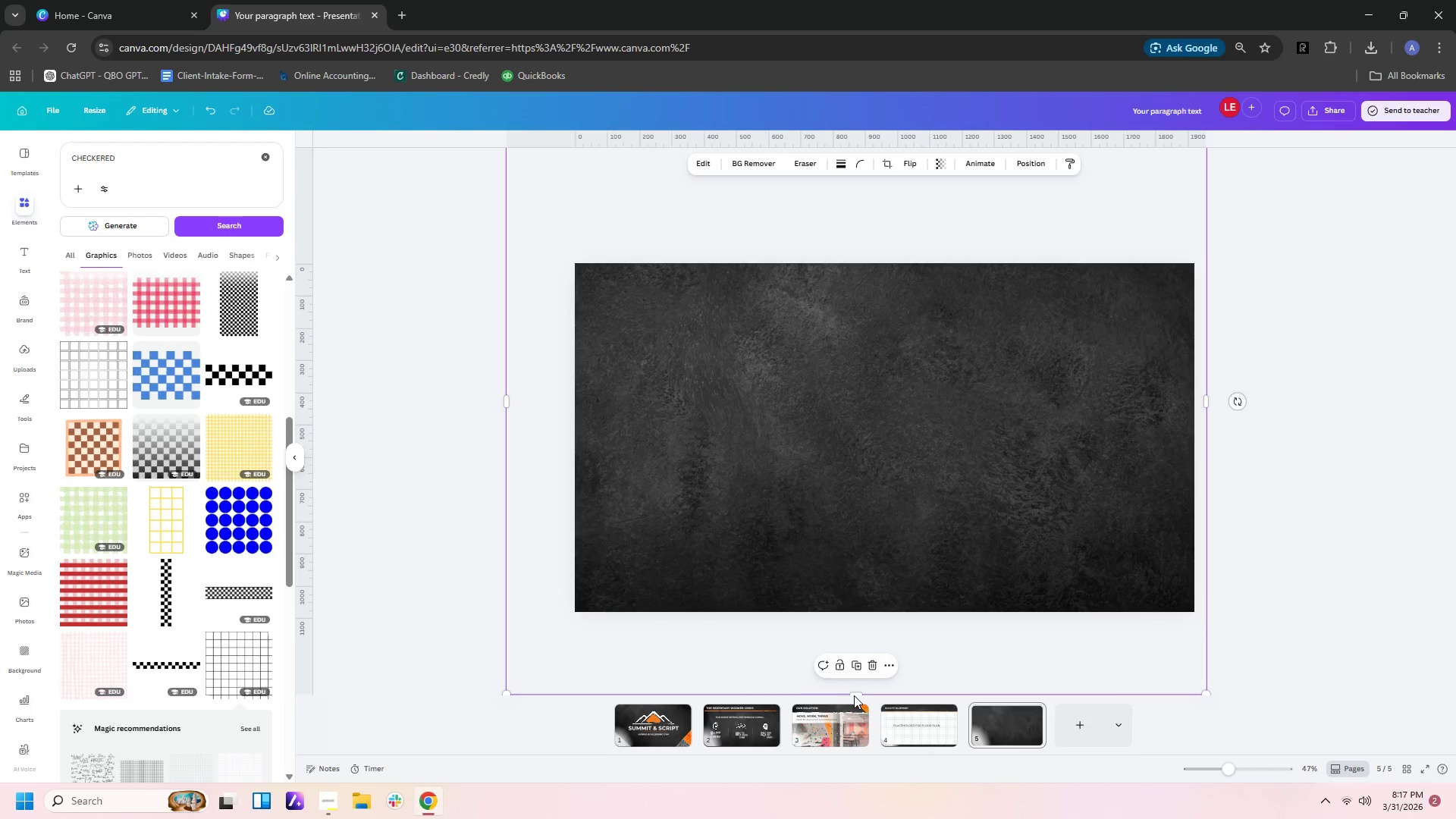 
left_click_drag(start_coordinate=[858, 692], to_coordinate=[872, 610])
 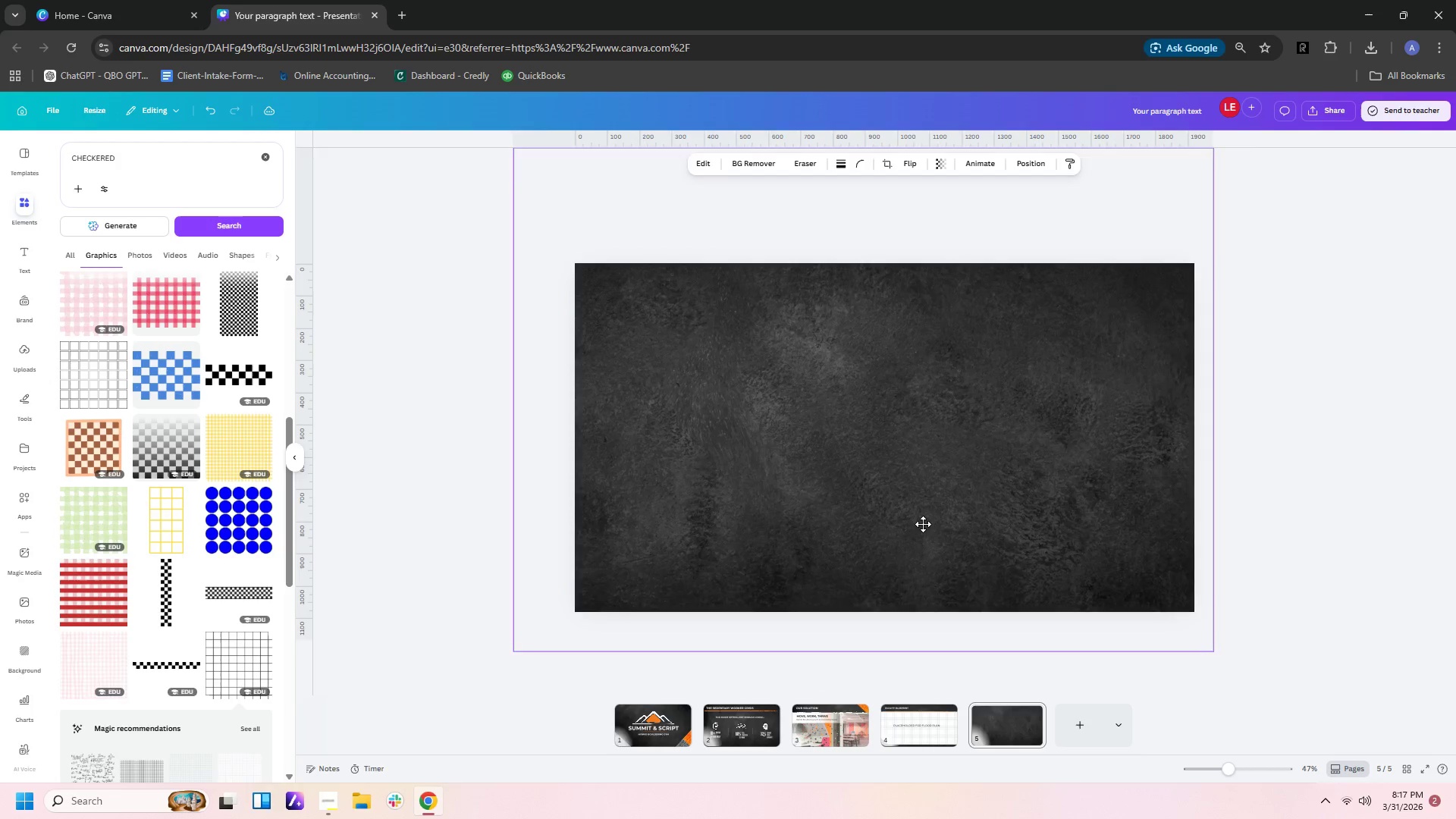 
left_click_drag(start_coordinate=[909, 465], to_coordinate=[937, 526])
 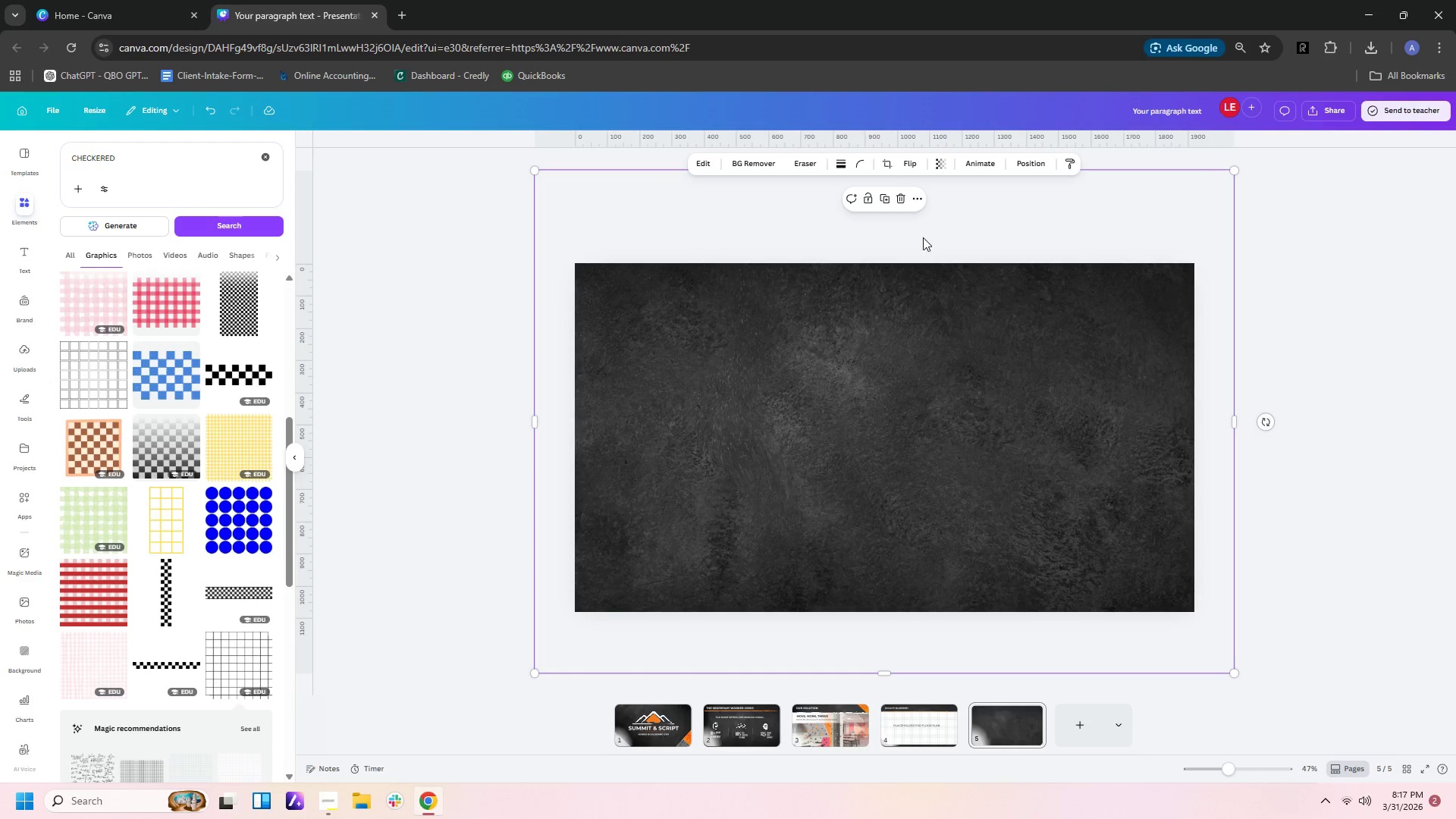 
scroll: coordinate [924, 239], scroll_direction: up, amount: 3.0
 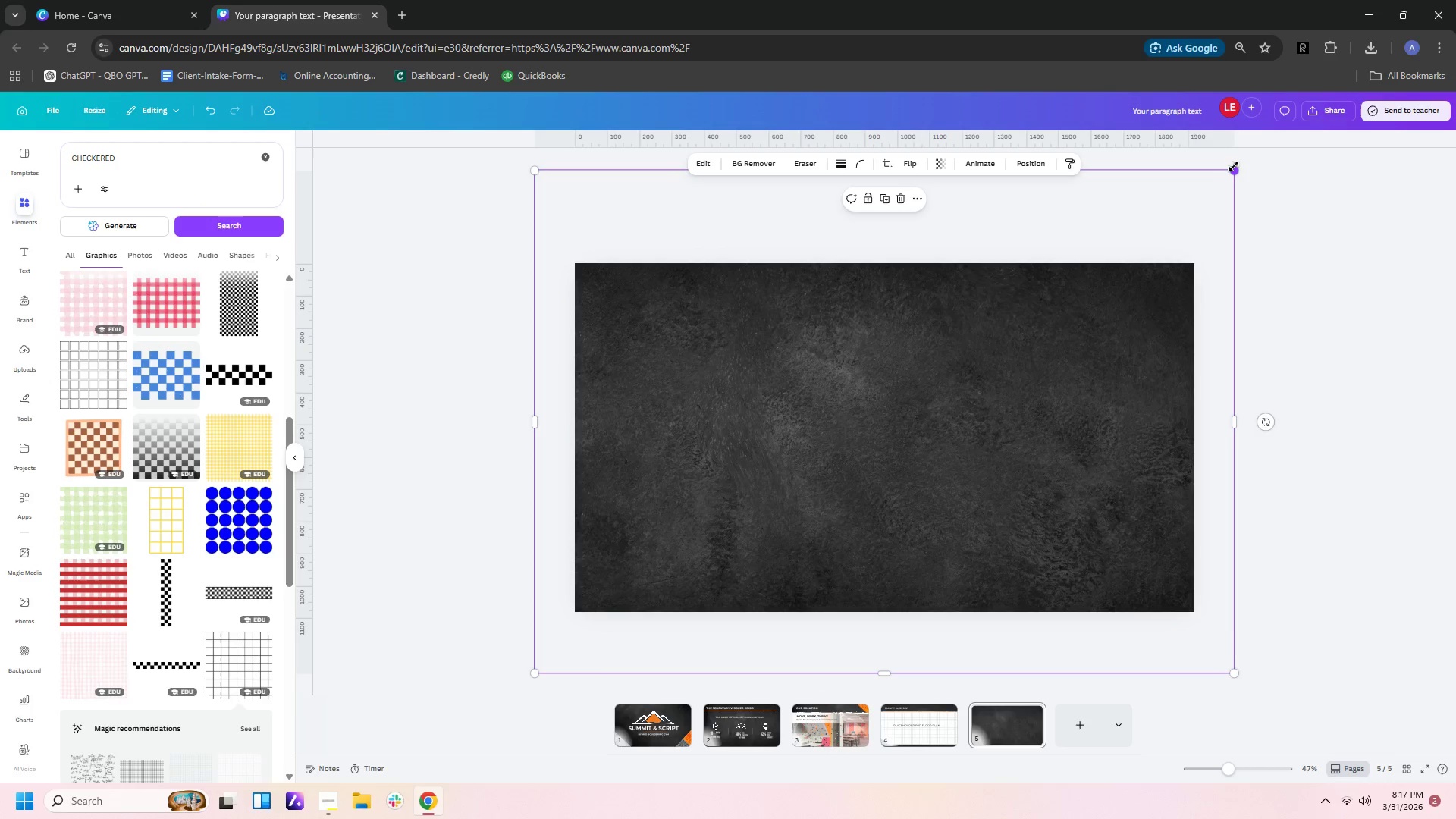 
left_click_drag(start_coordinate=[1234, 166], to_coordinate=[1188, 268])
 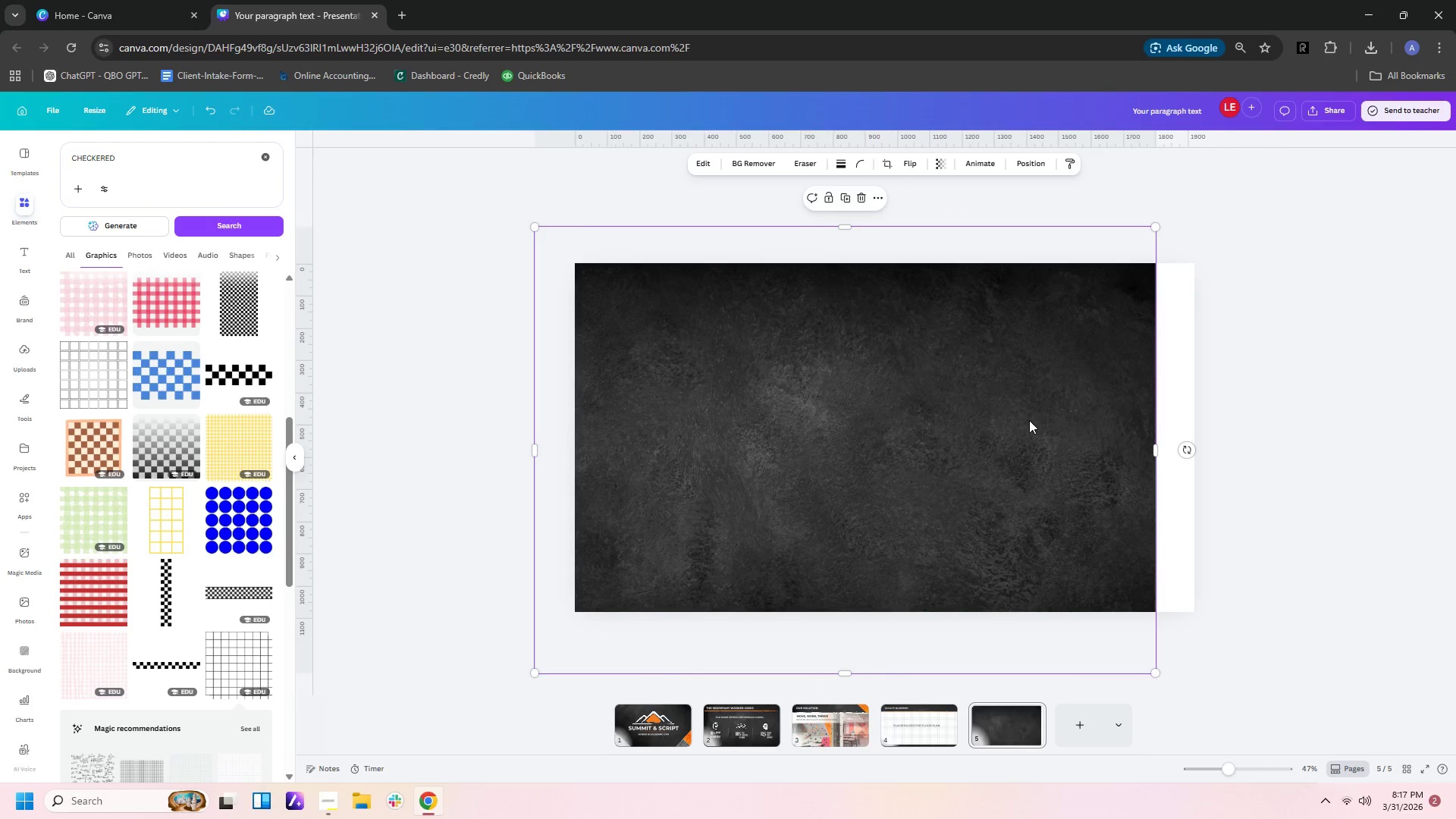 
left_click_drag(start_coordinate=[1029, 420], to_coordinate=[1072, 425])
 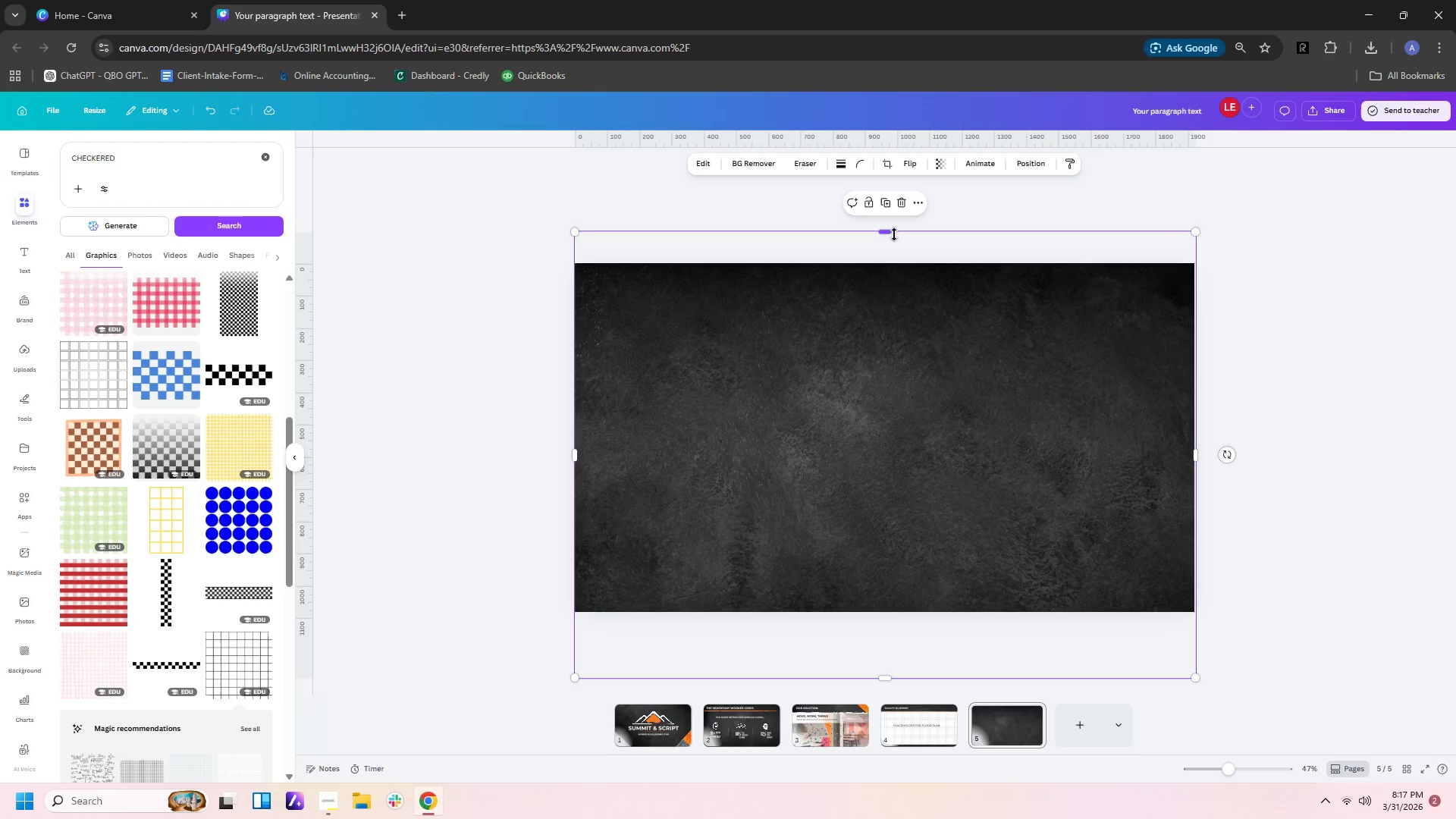 
left_click_drag(start_coordinate=[890, 233], to_coordinate=[893, 264])
 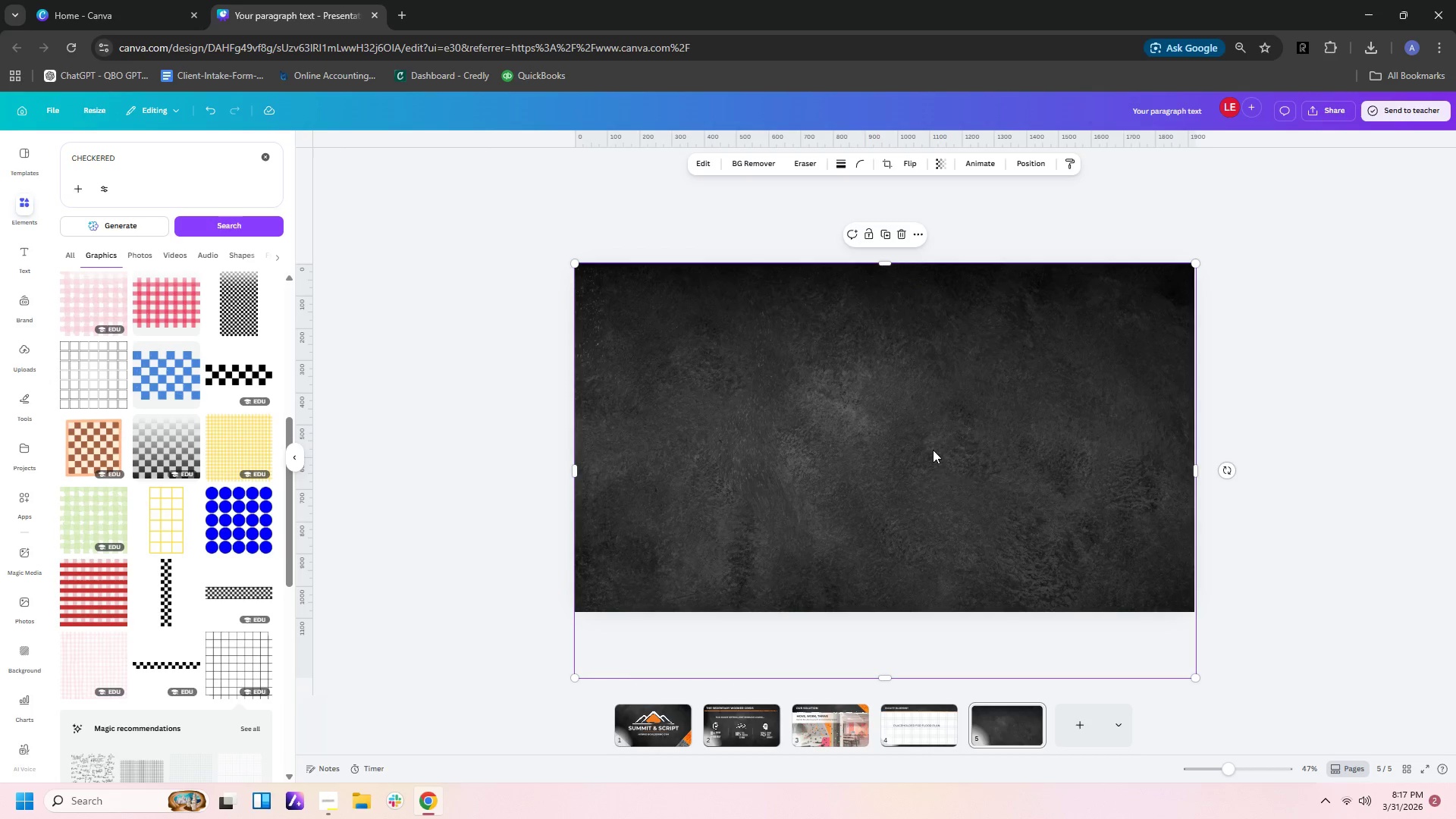 
left_click_drag(start_coordinate=[933, 450], to_coordinate=[932, 415])
 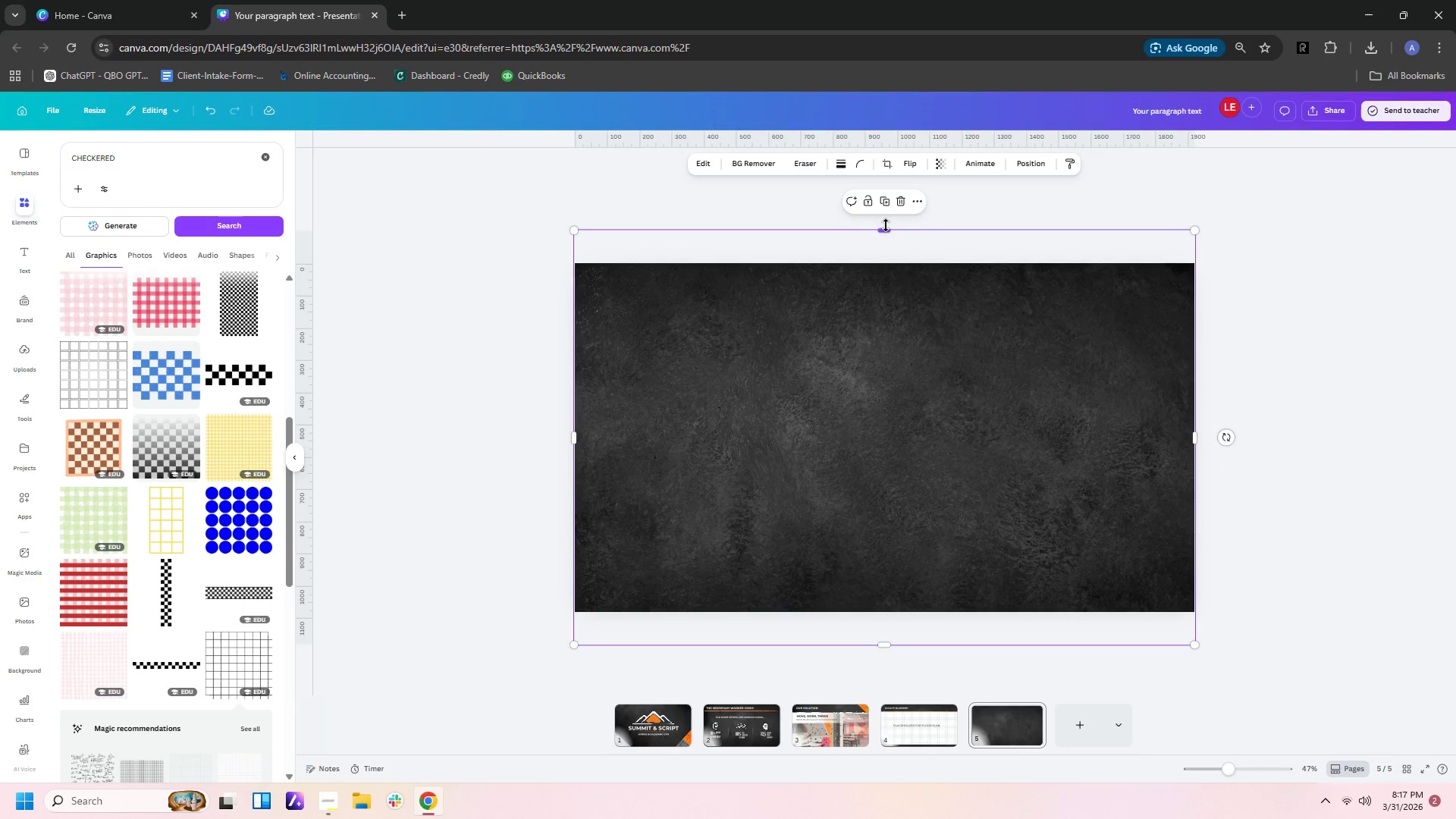 
left_click([886, 225])
 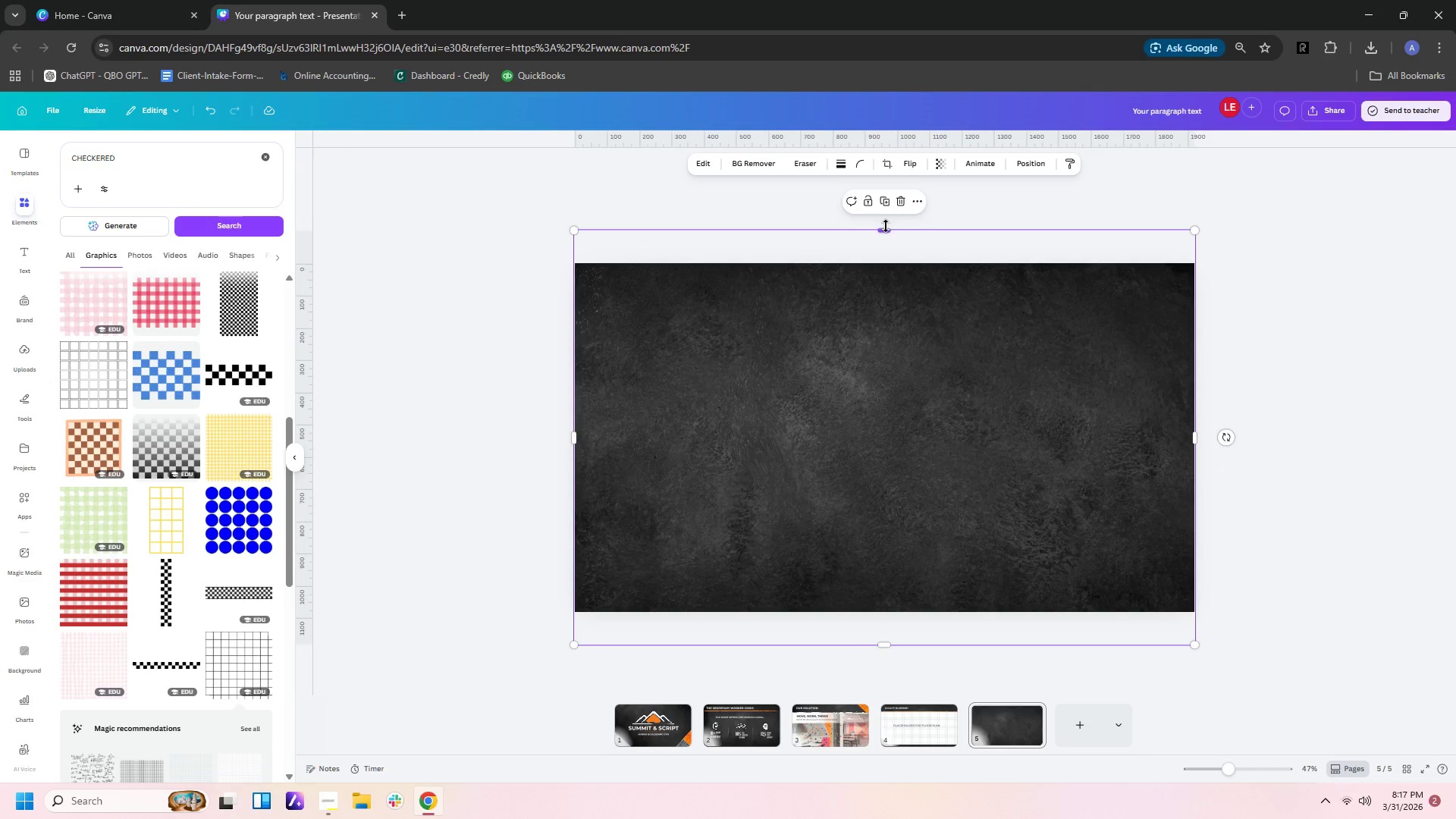 
left_click_drag(start_coordinate=[886, 225], to_coordinate=[890, 258])
 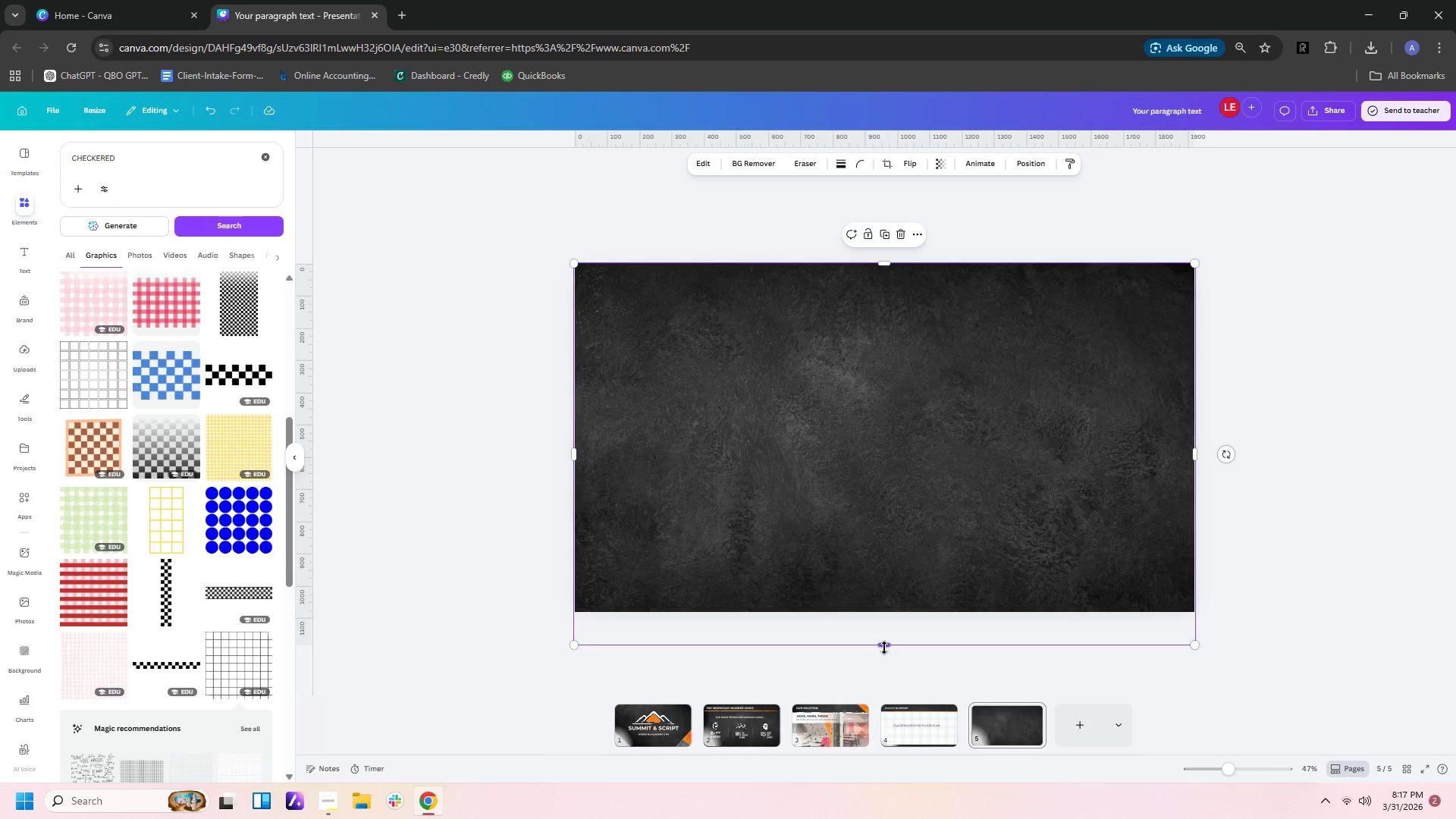 
left_click_drag(start_coordinate=[884, 648], to_coordinate=[888, 610])
 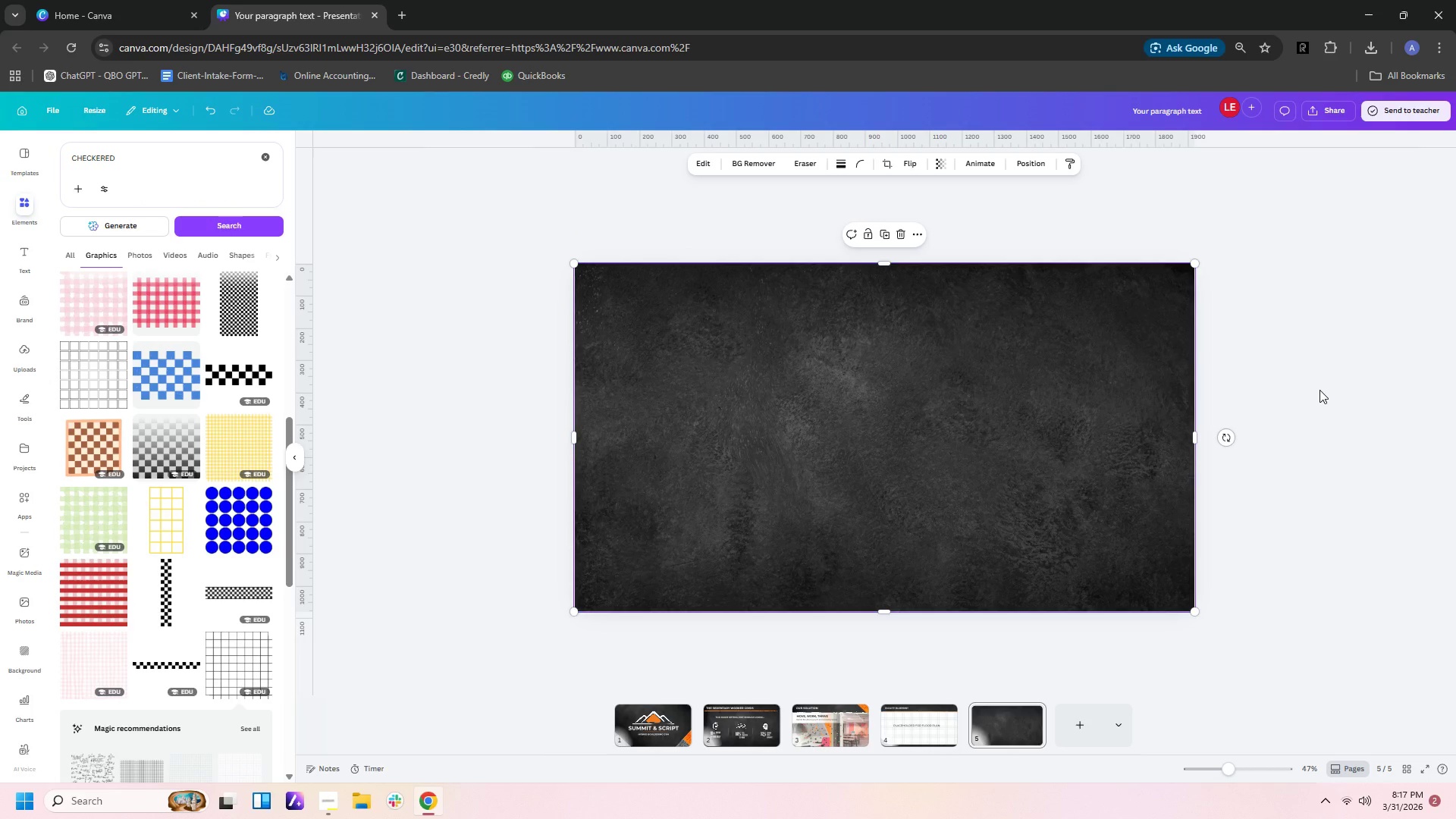 
left_click([1320, 390])
 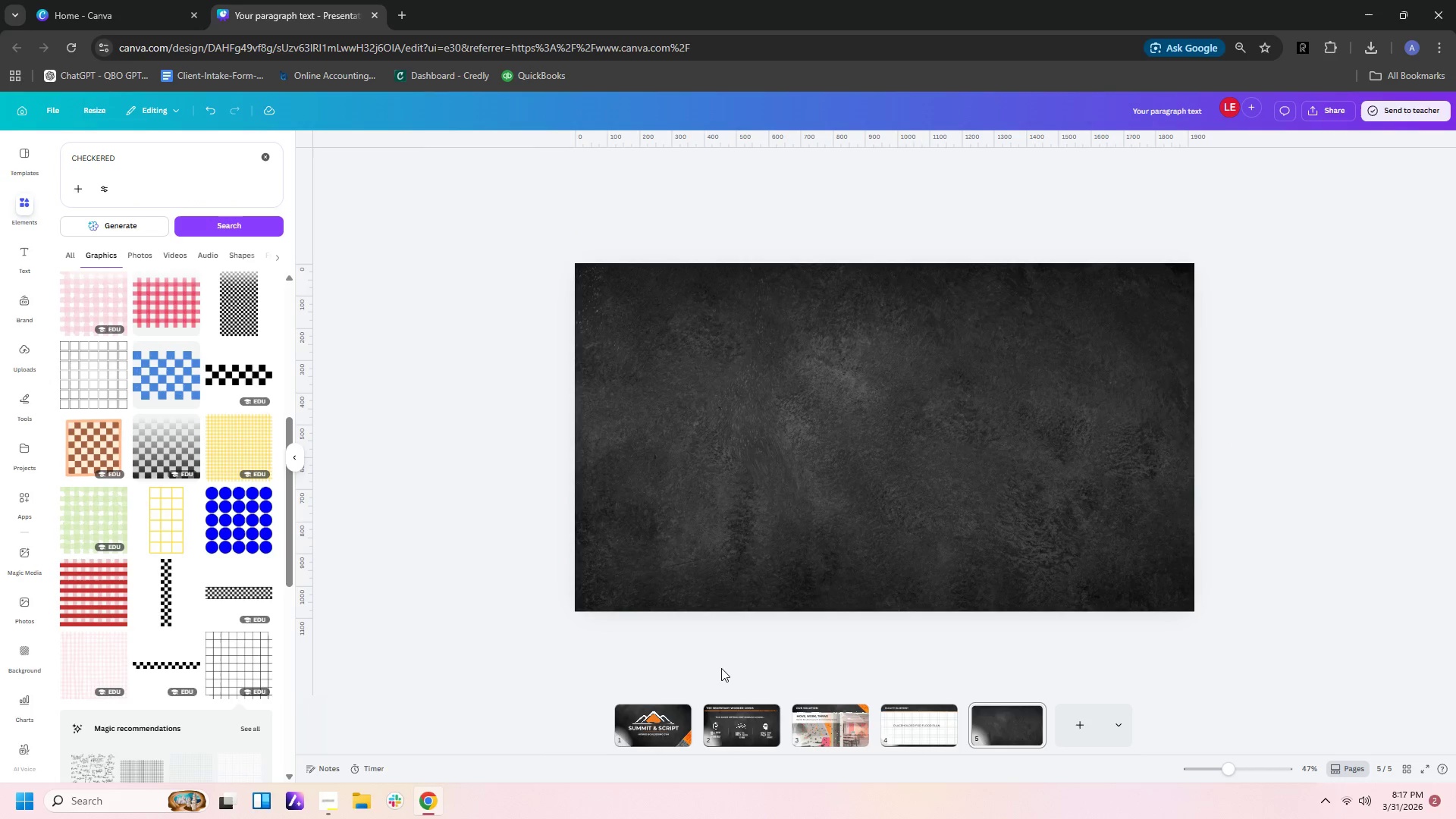 
left_click([726, 718])
 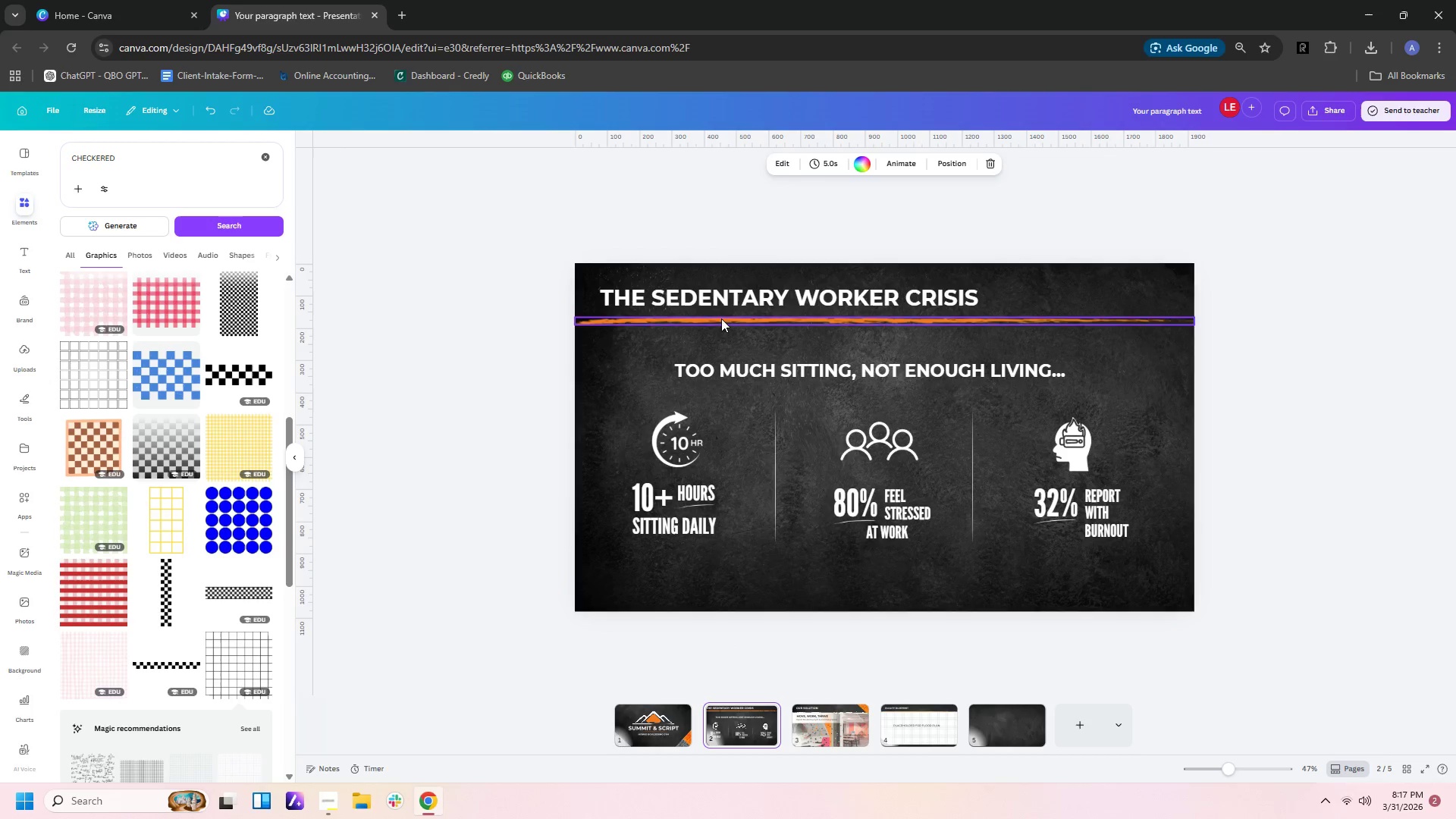 
left_click([726, 303])
 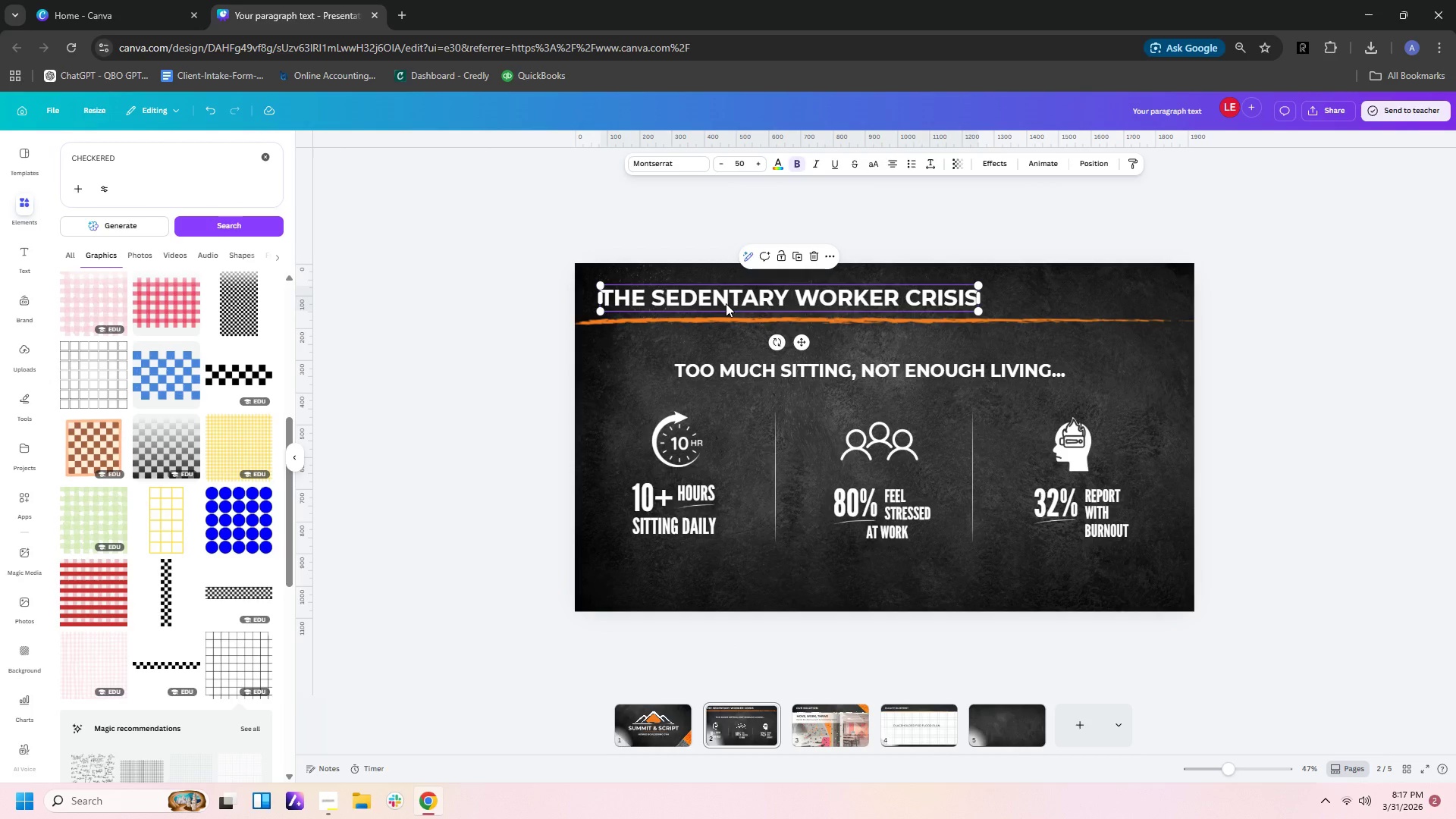 
key(Control+C)
 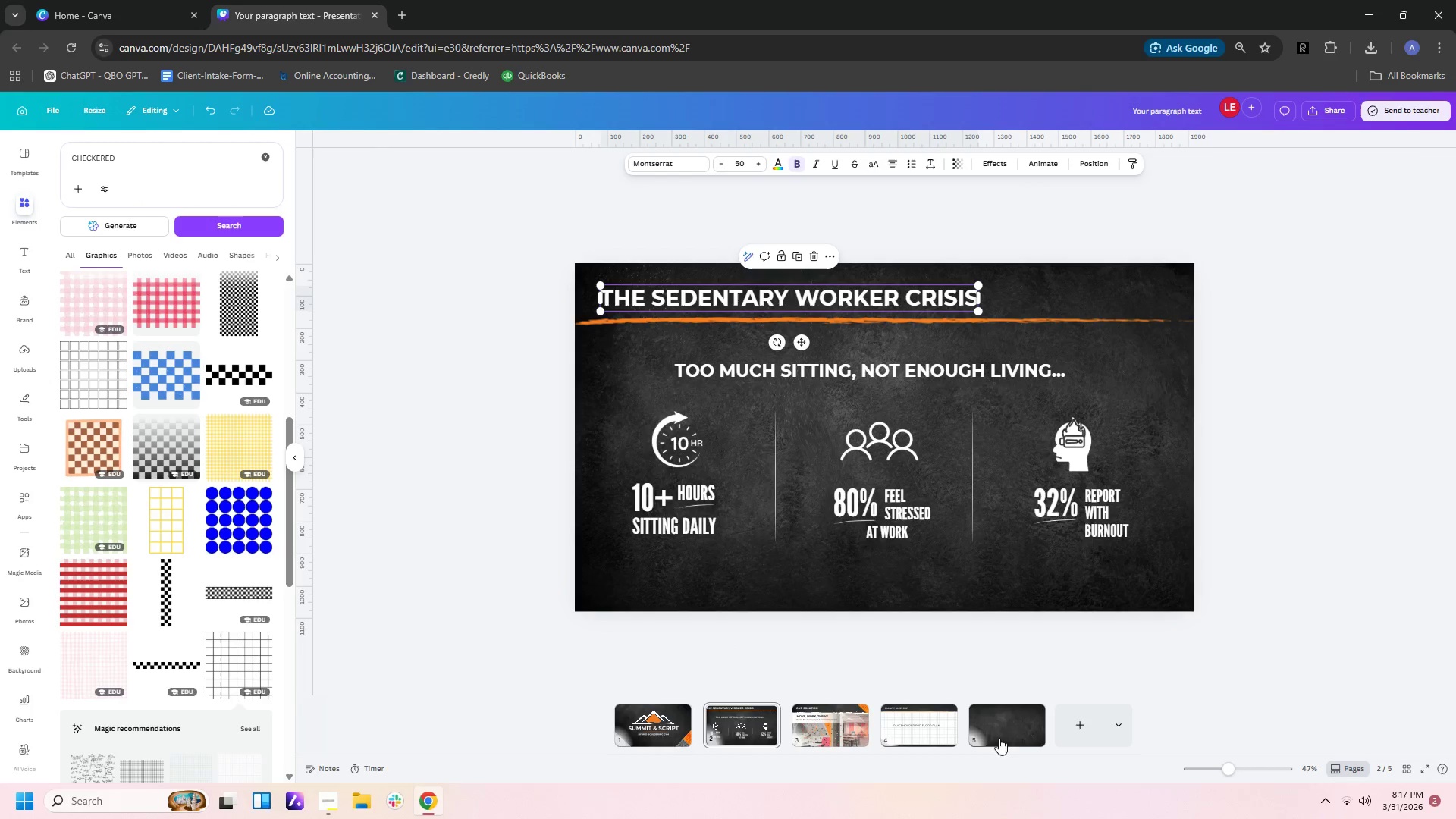 
left_click([1011, 733])
 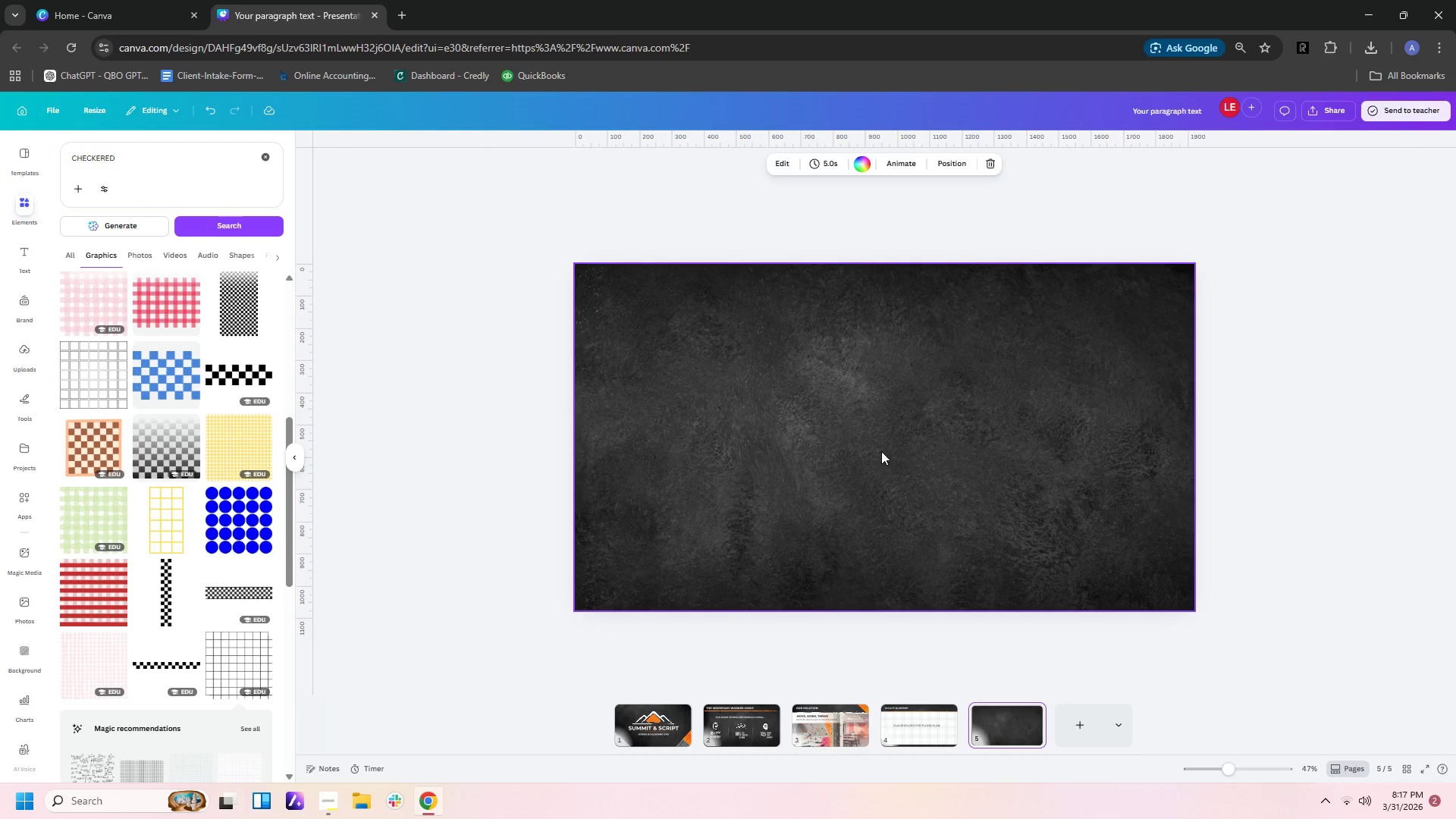 
left_click([880, 441])
 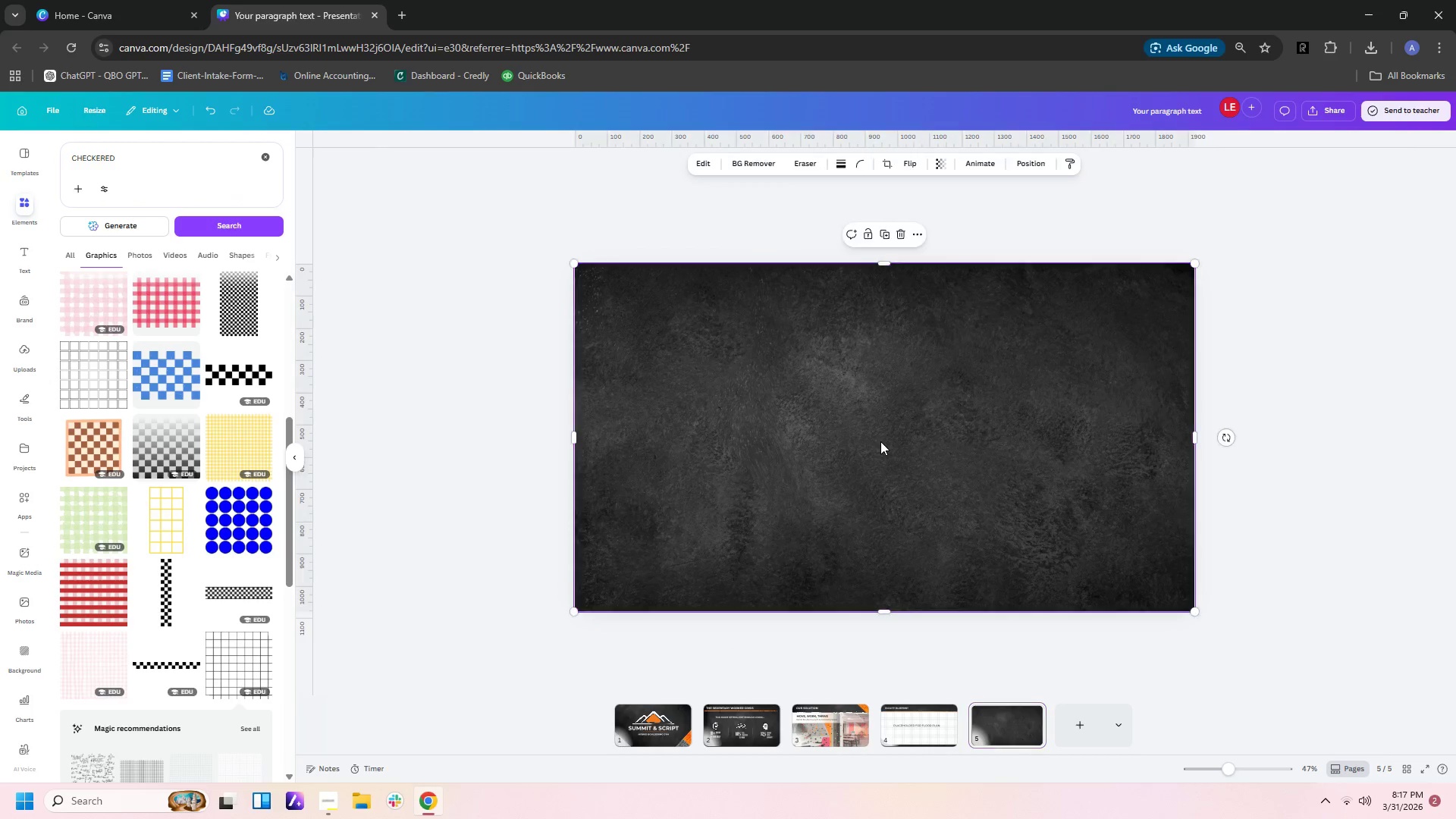 
key(Control+V)
 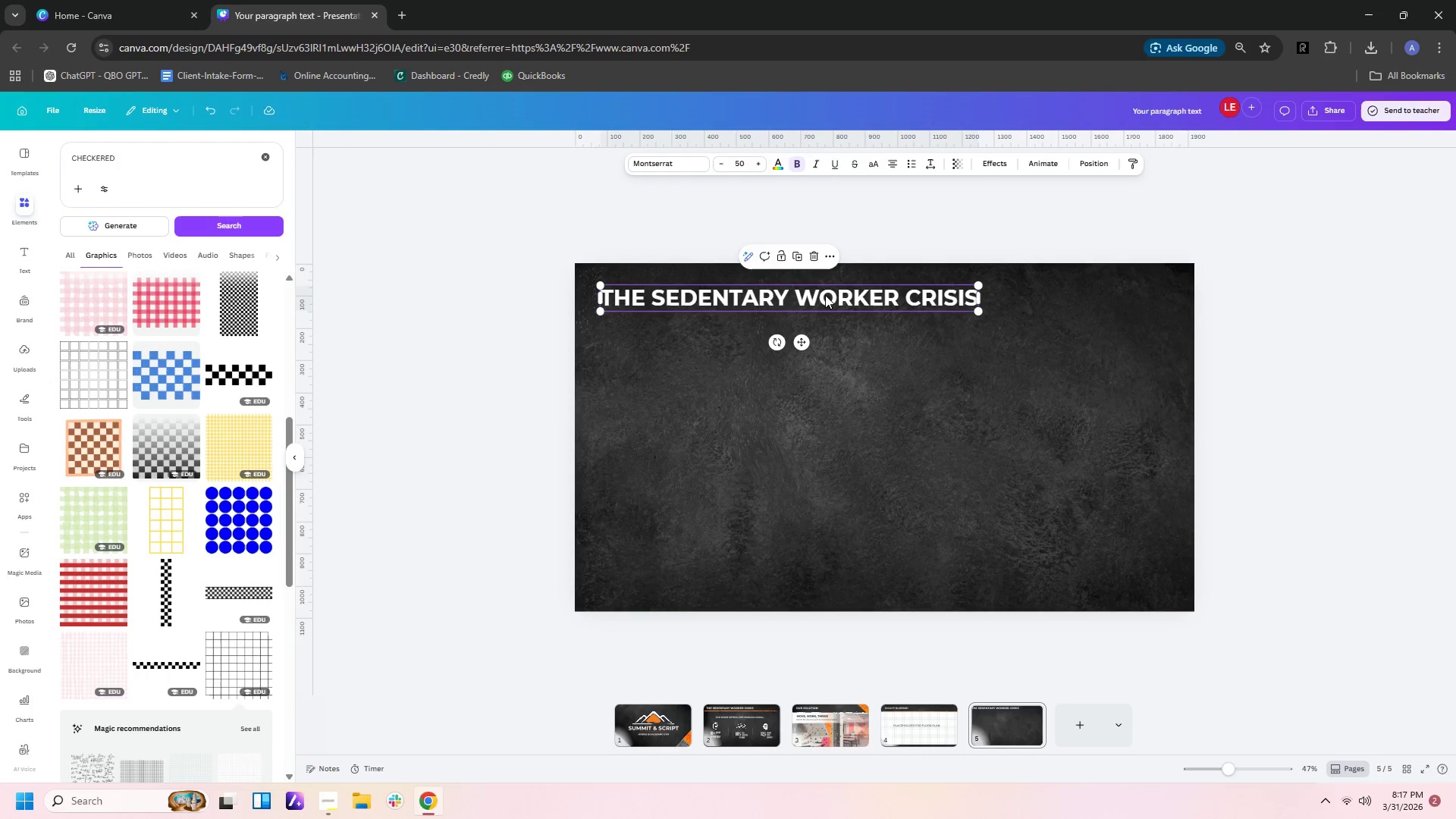 
double_click([825, 294])
 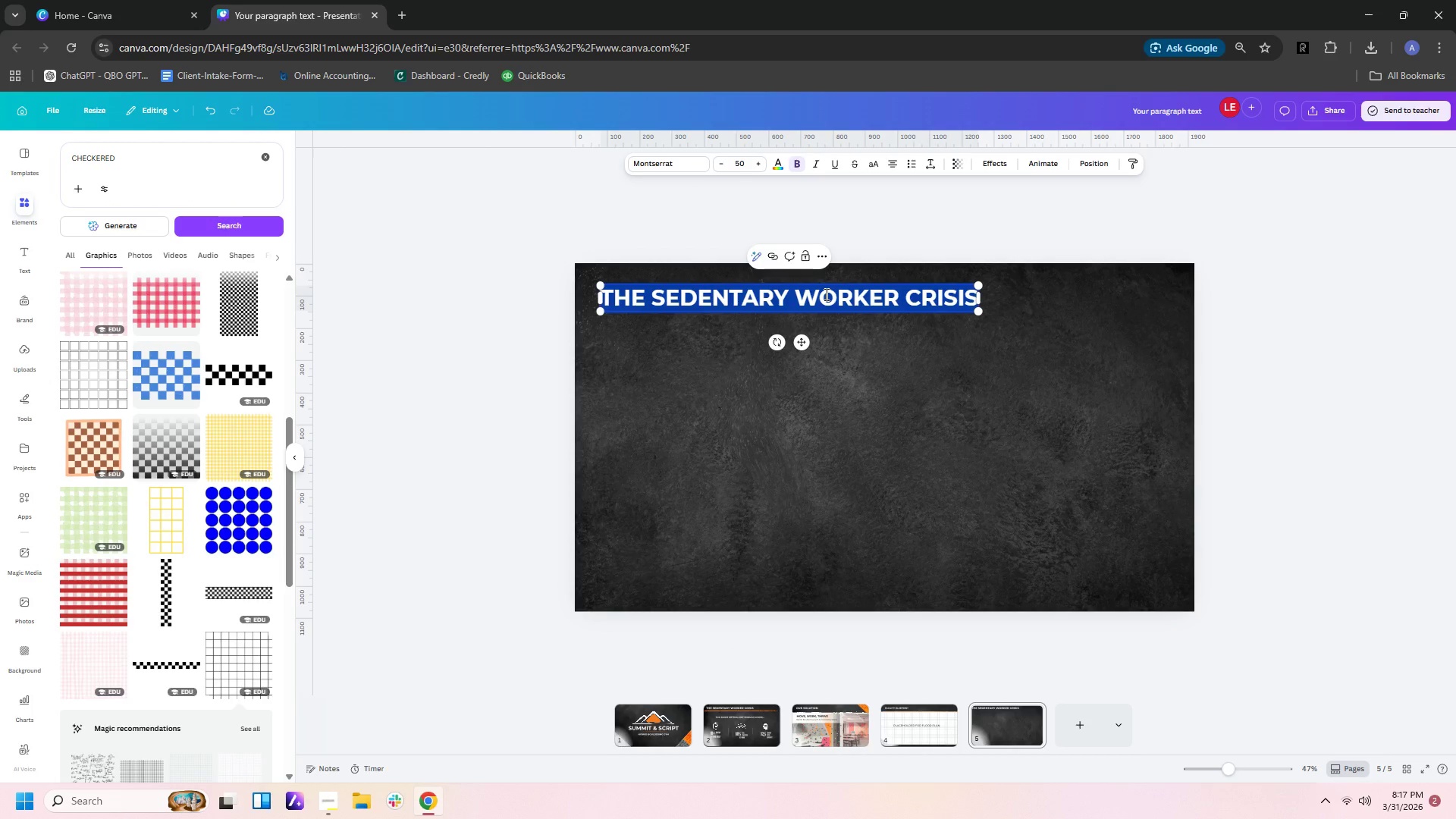 
type(membership options)
 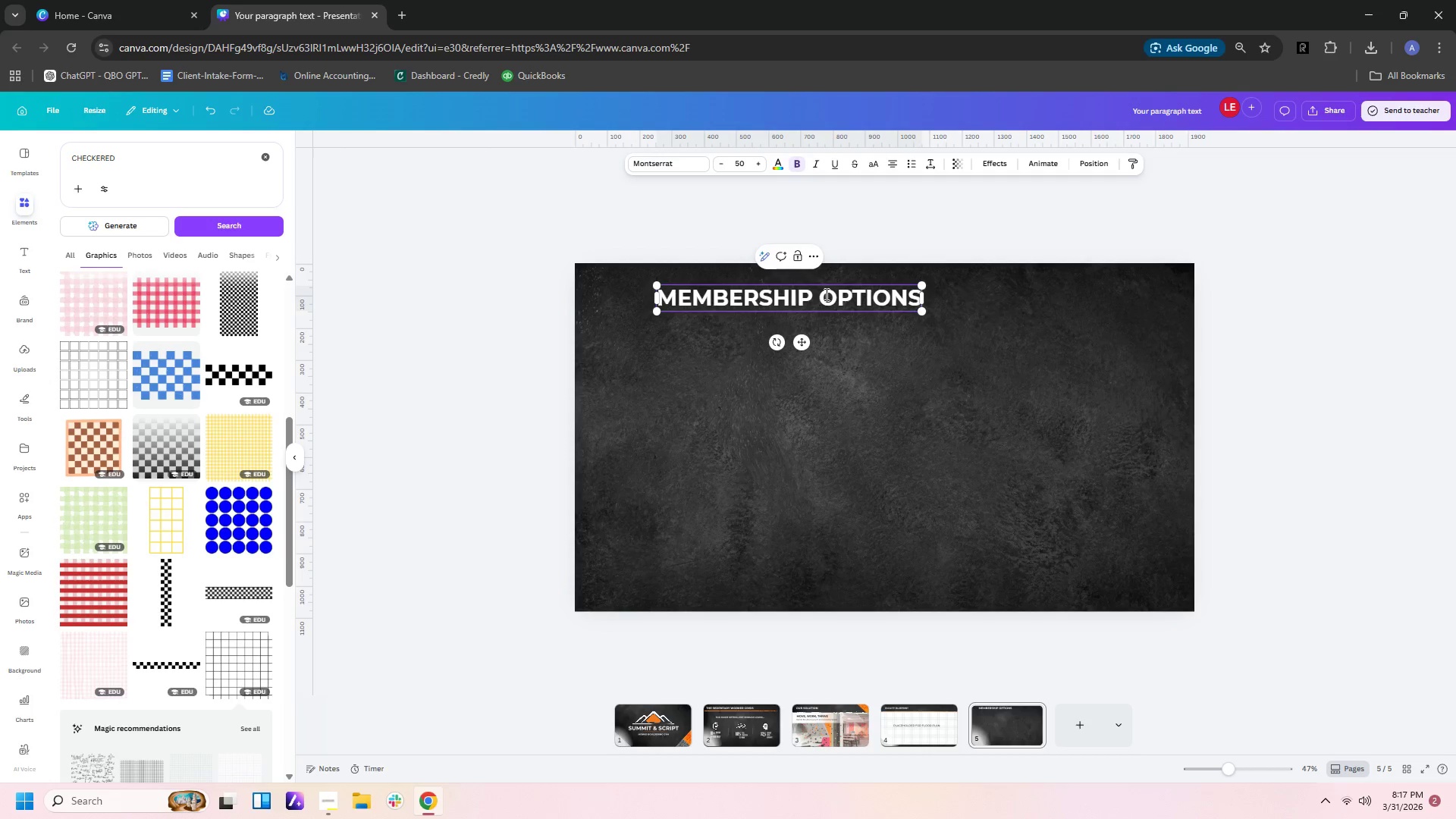 
left_click([896, 334])
 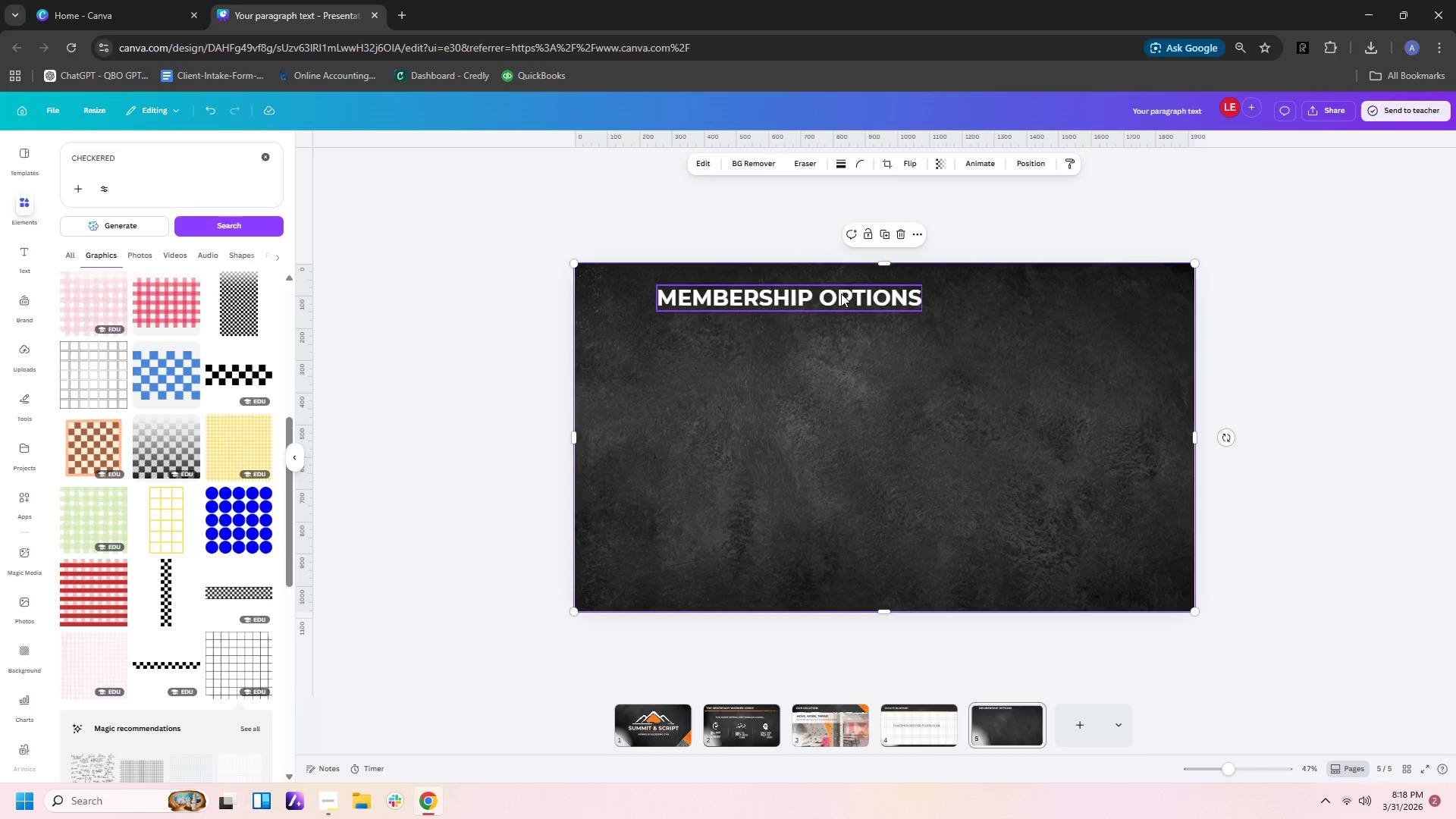 
left_click_drag(start_coordinate=[841, 293], to_coordinate=[795, 293])
 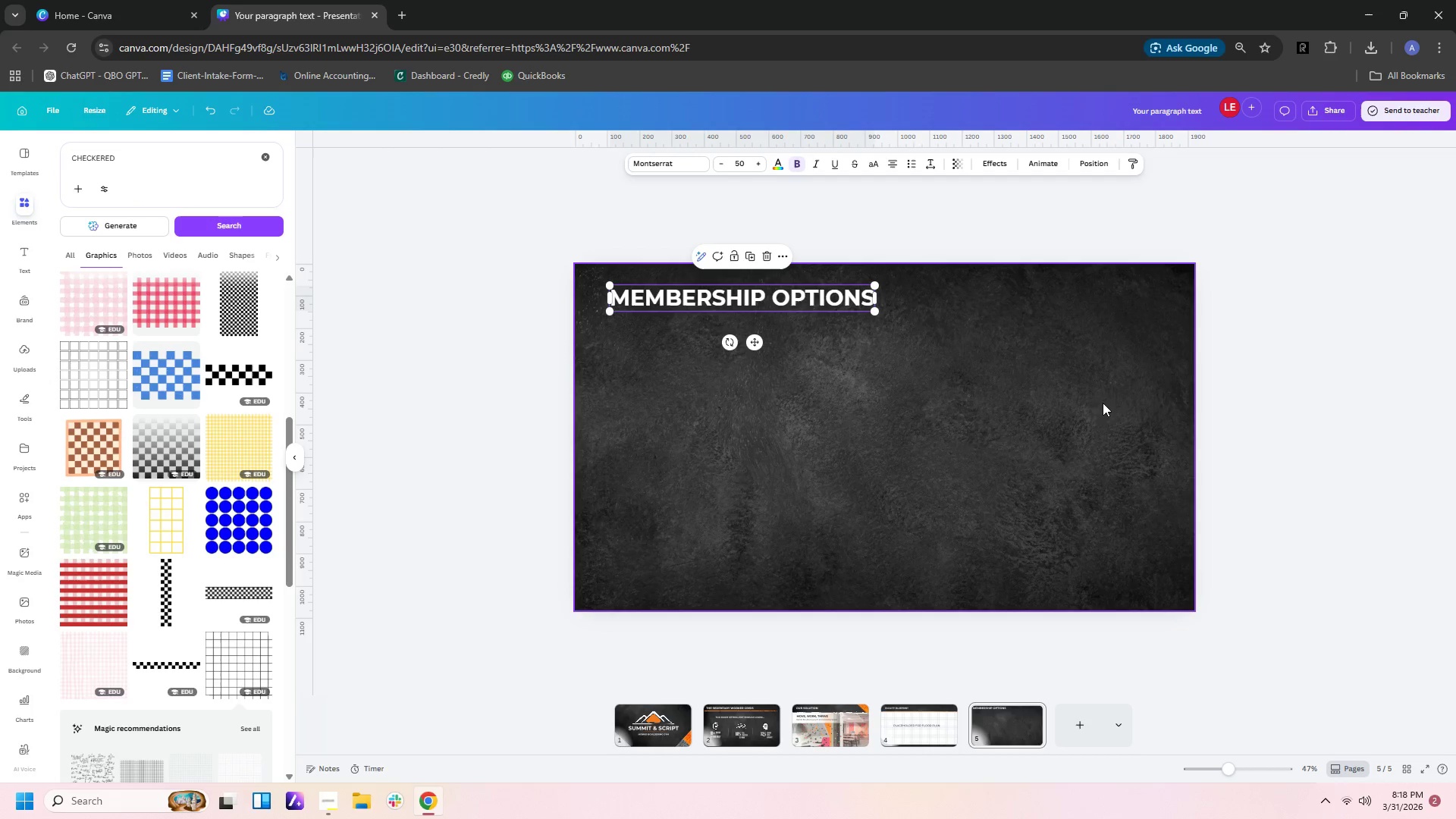 
left_click([1172, 394])
 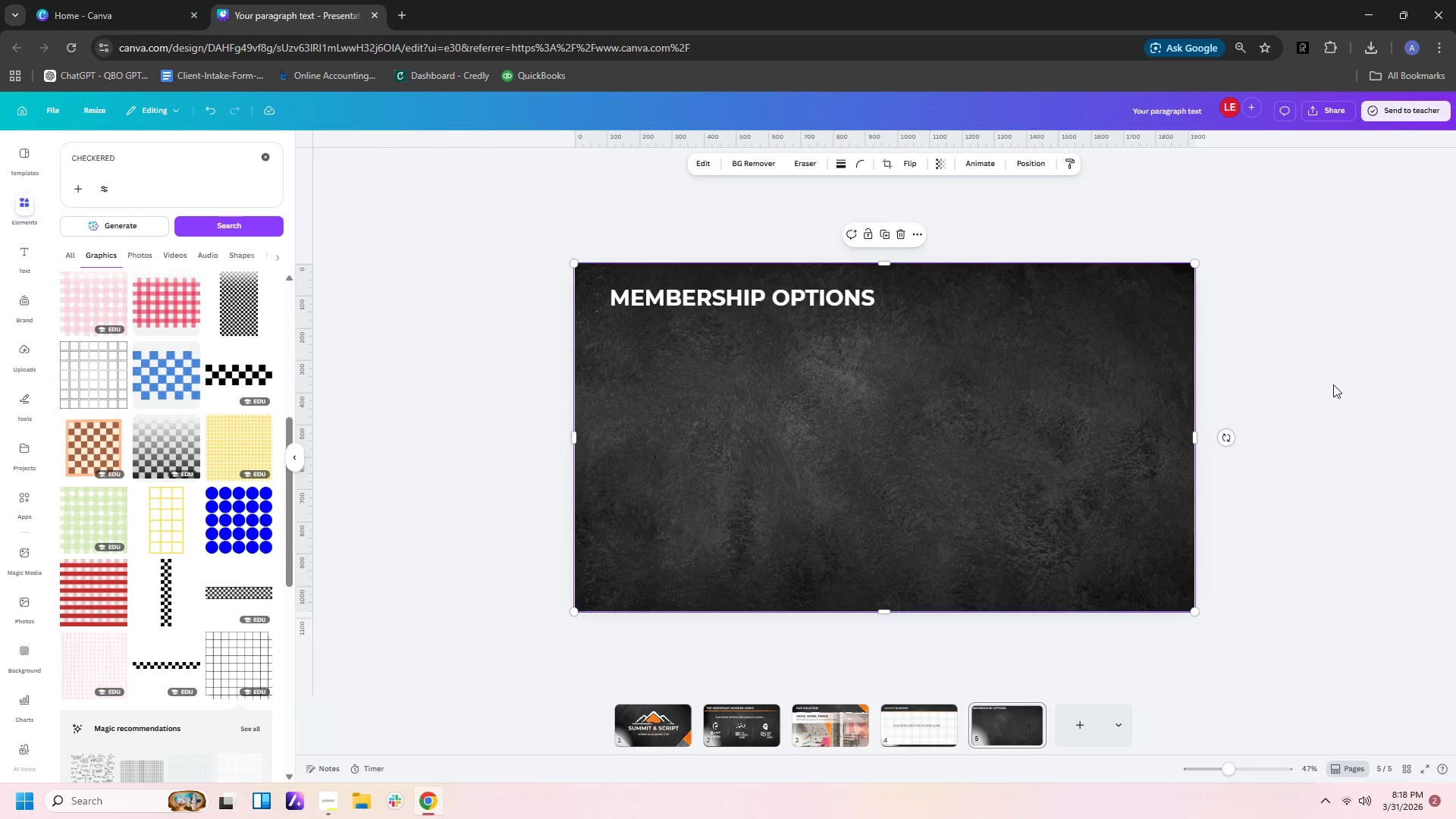 
scroll: coordinate [1344, 386], scroll_direction: up, amount: 4.0
 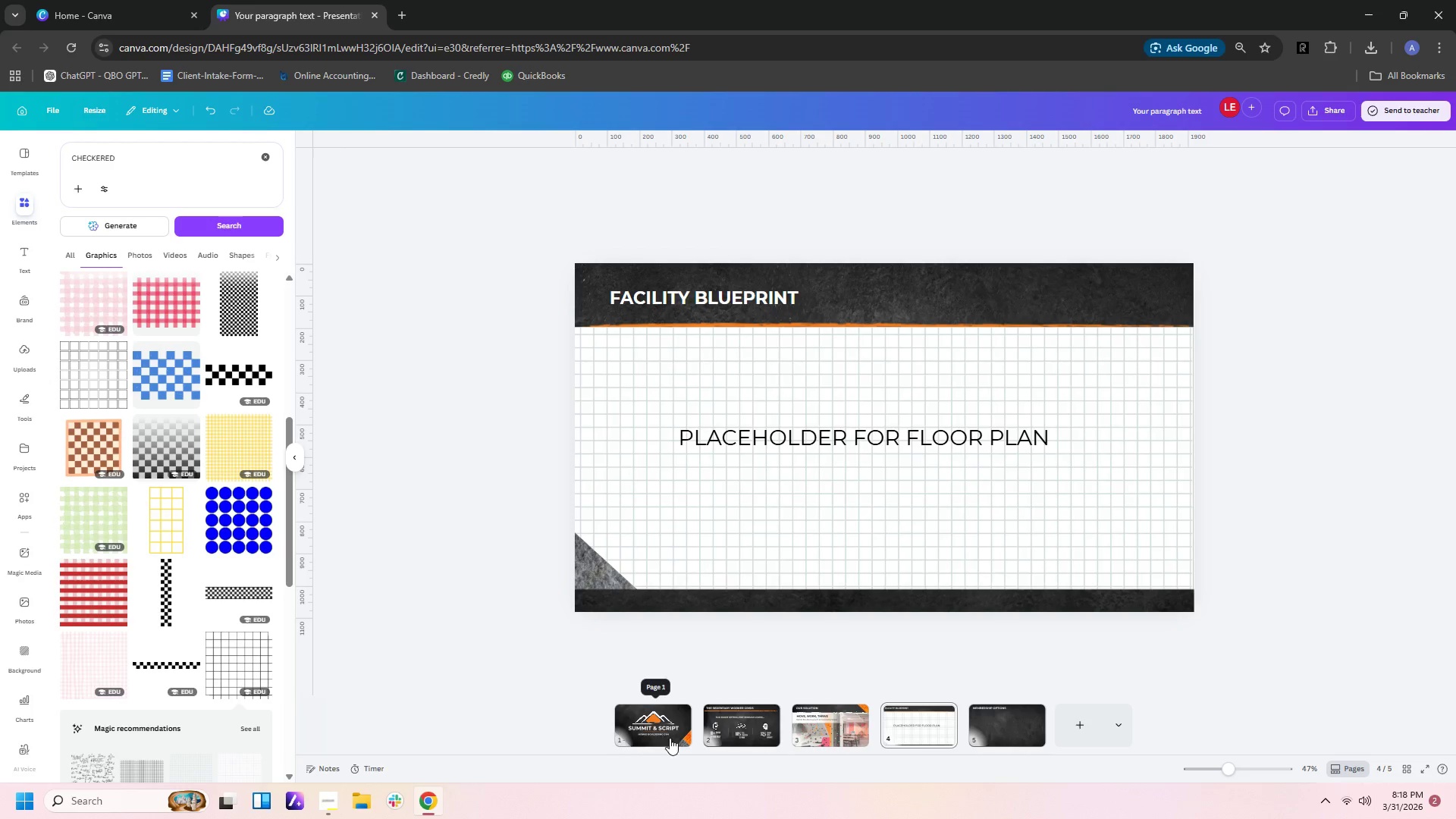 
left_click([862, 720])
 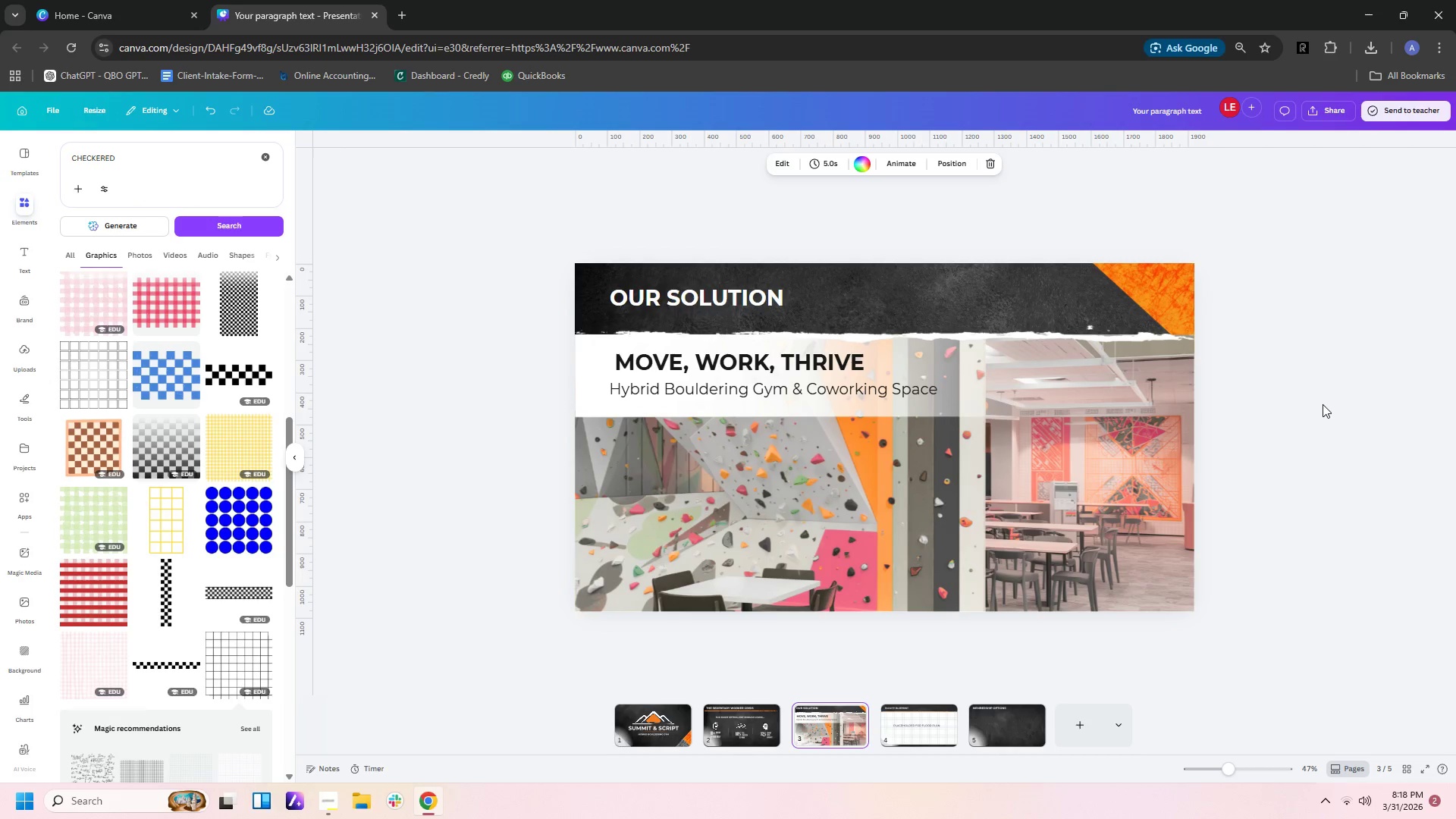 
scroll: coordinate [1324, 404], scroll_direction: up, amount: 2.0
 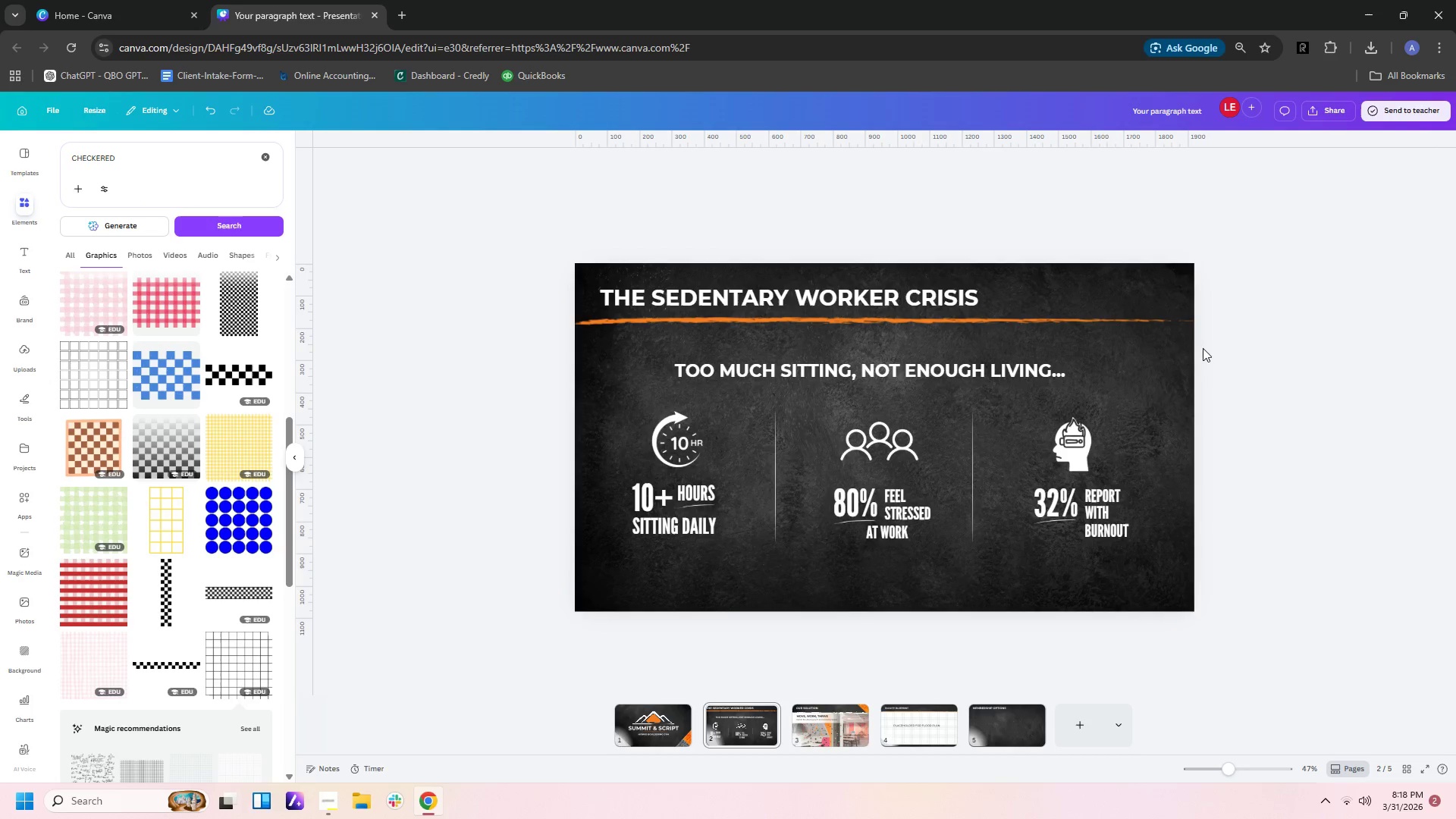 
scroll: coordinate [1205, 366], scroll_direction: down, amount: 1.0
 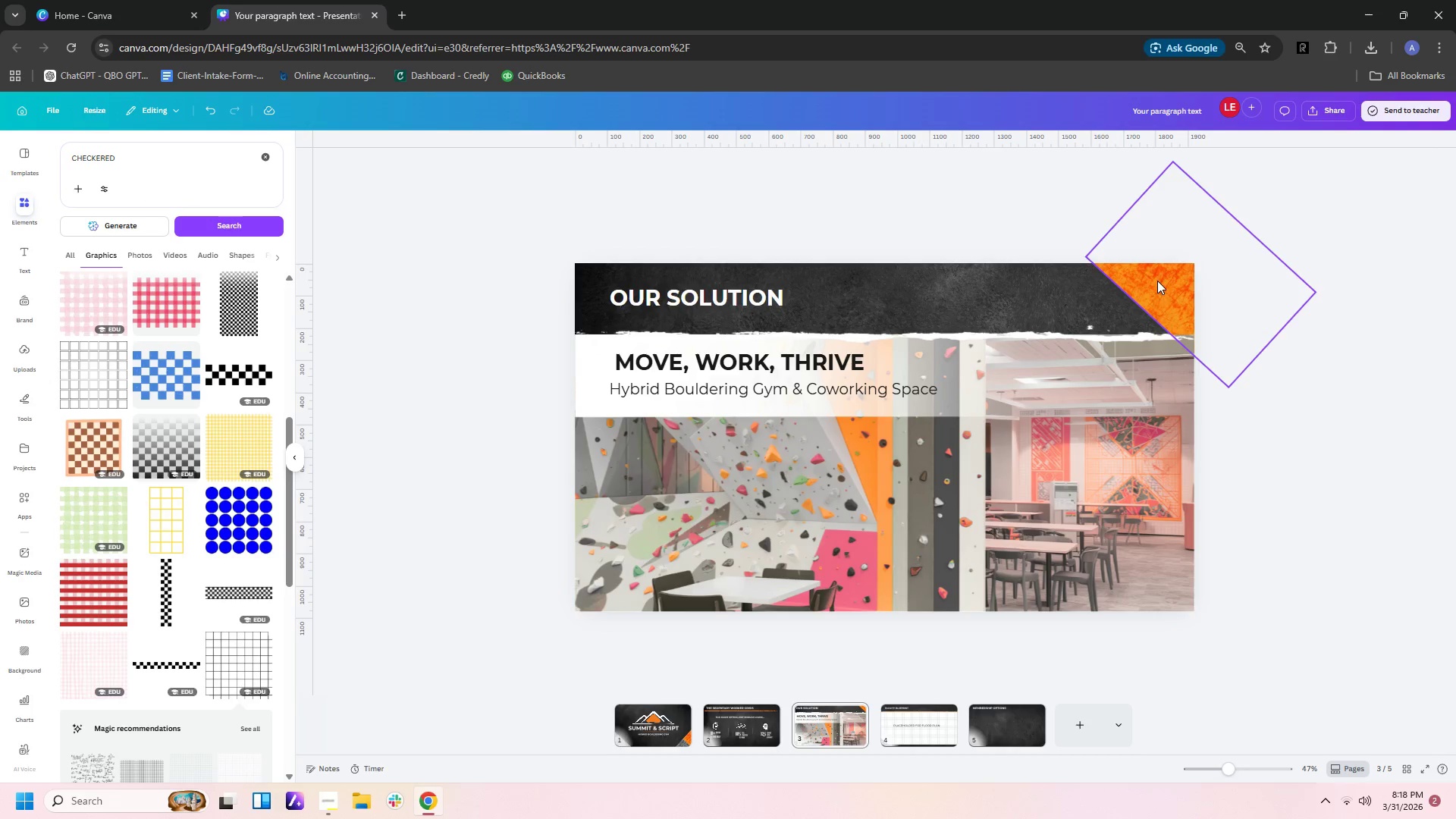 
left_click([1156, 280])
 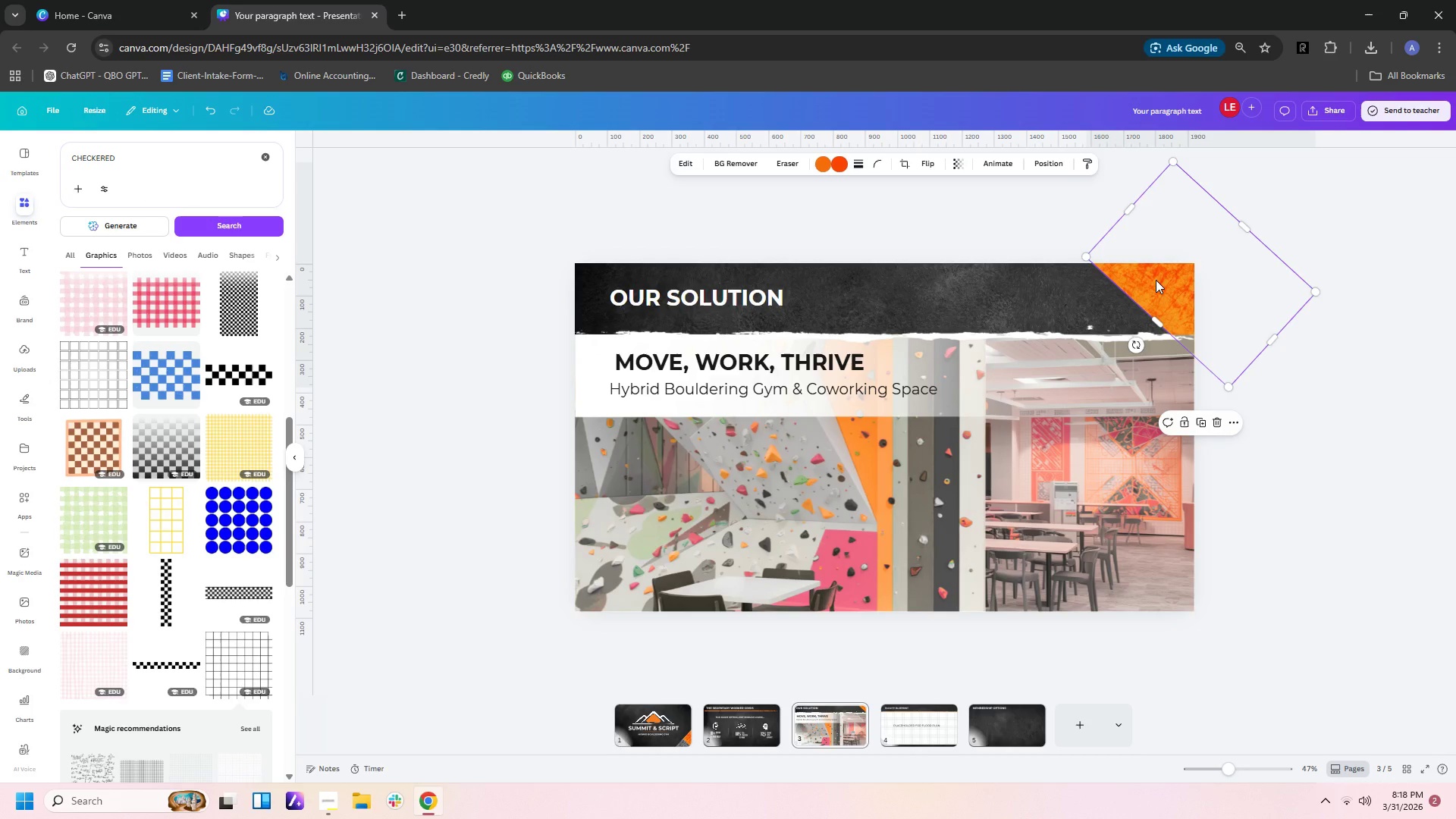 
key(Control+C)
 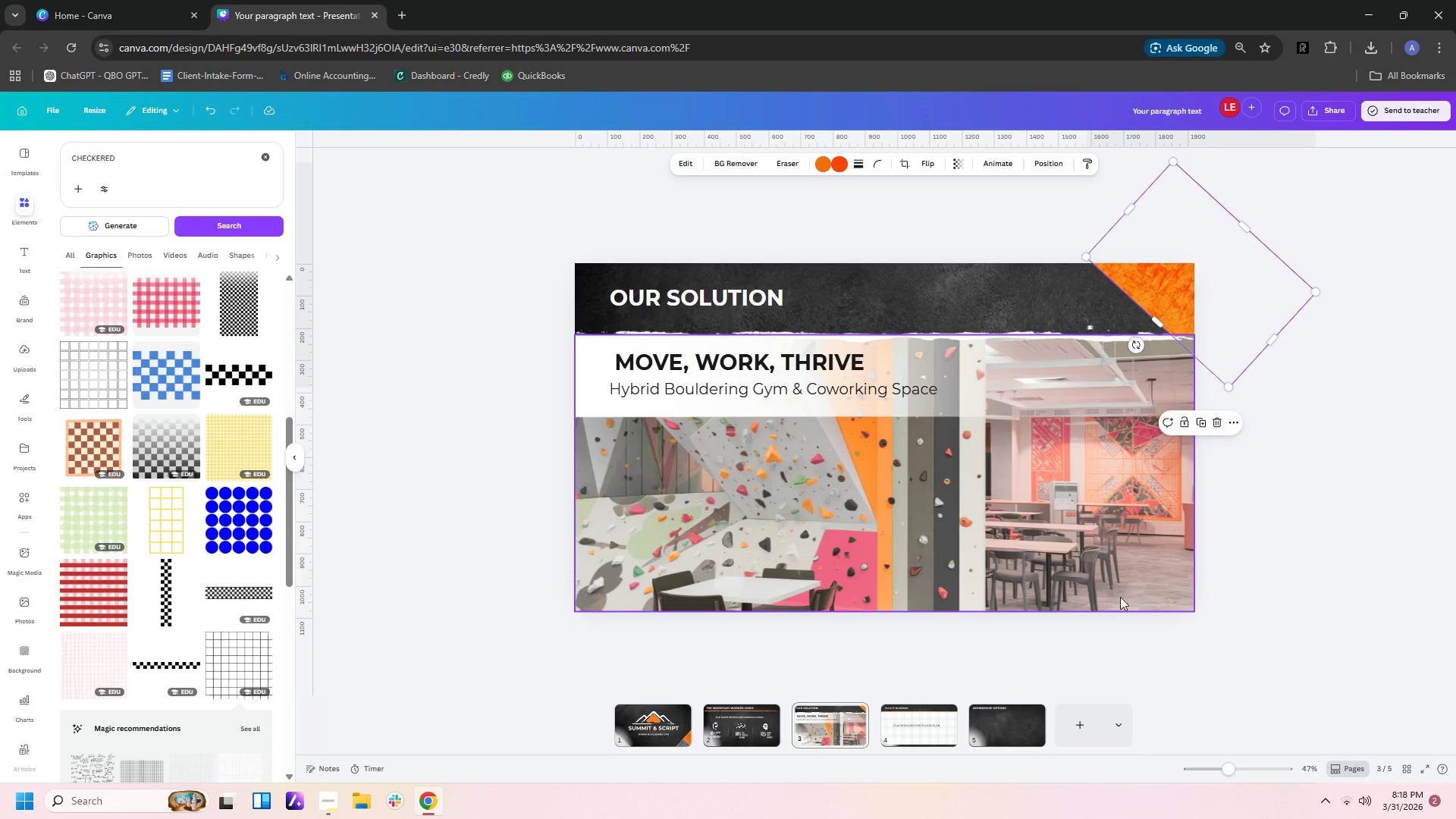 
scroll: coordinate [1112, 609], scroll_direction: down, amount: 3.0
 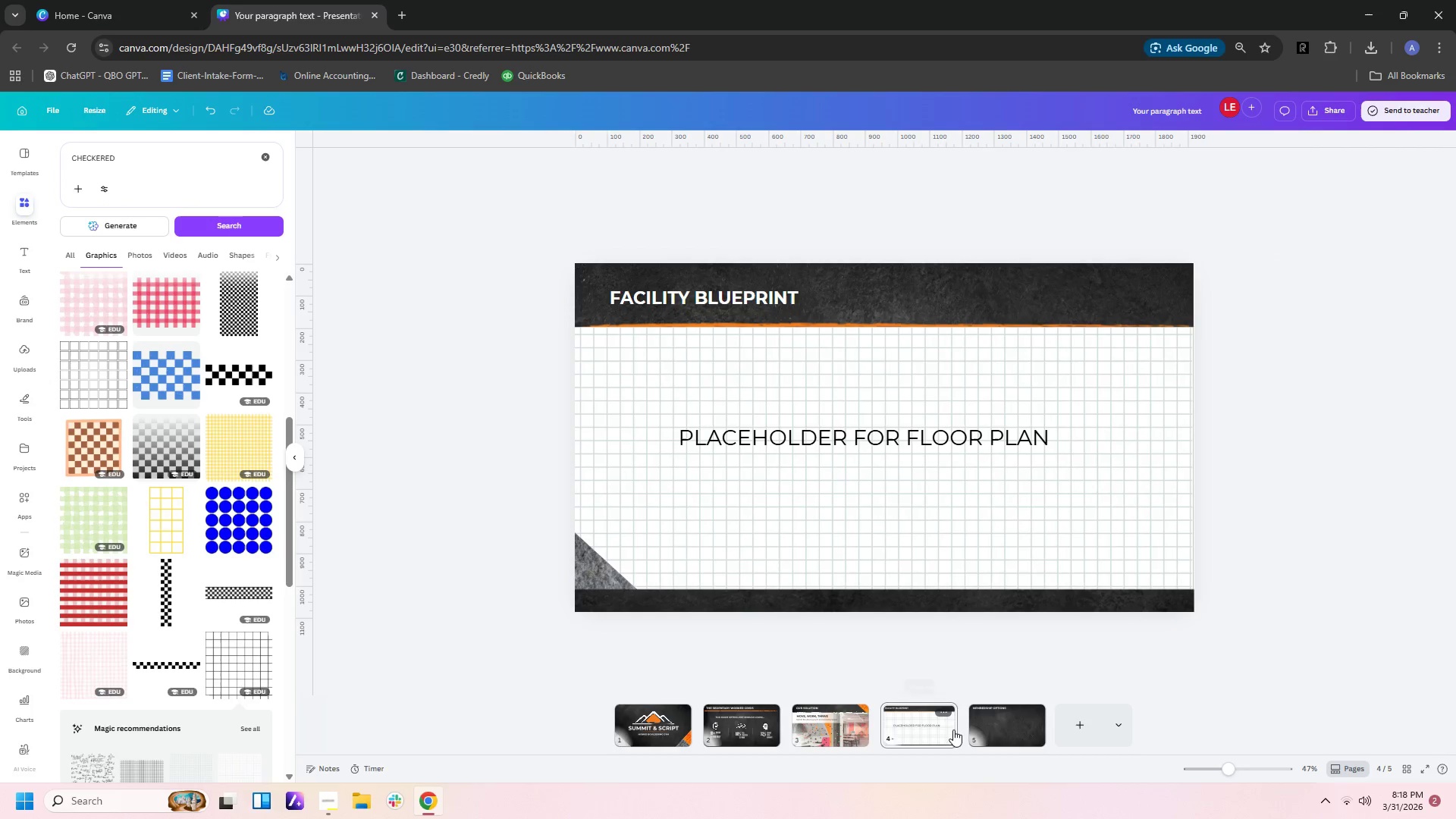 
left_click([1032, 718])
 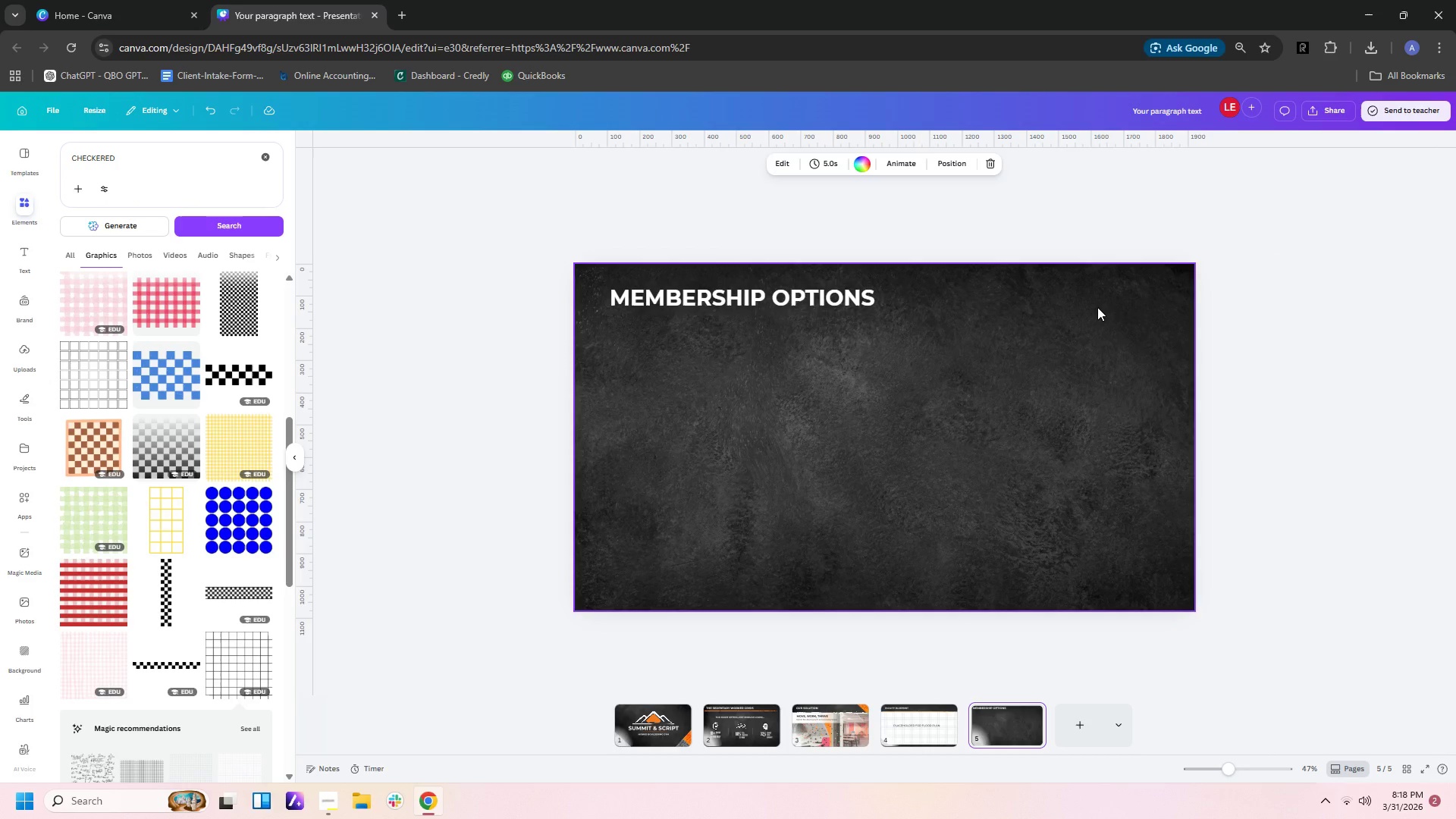 
left_click([1097, 307])
 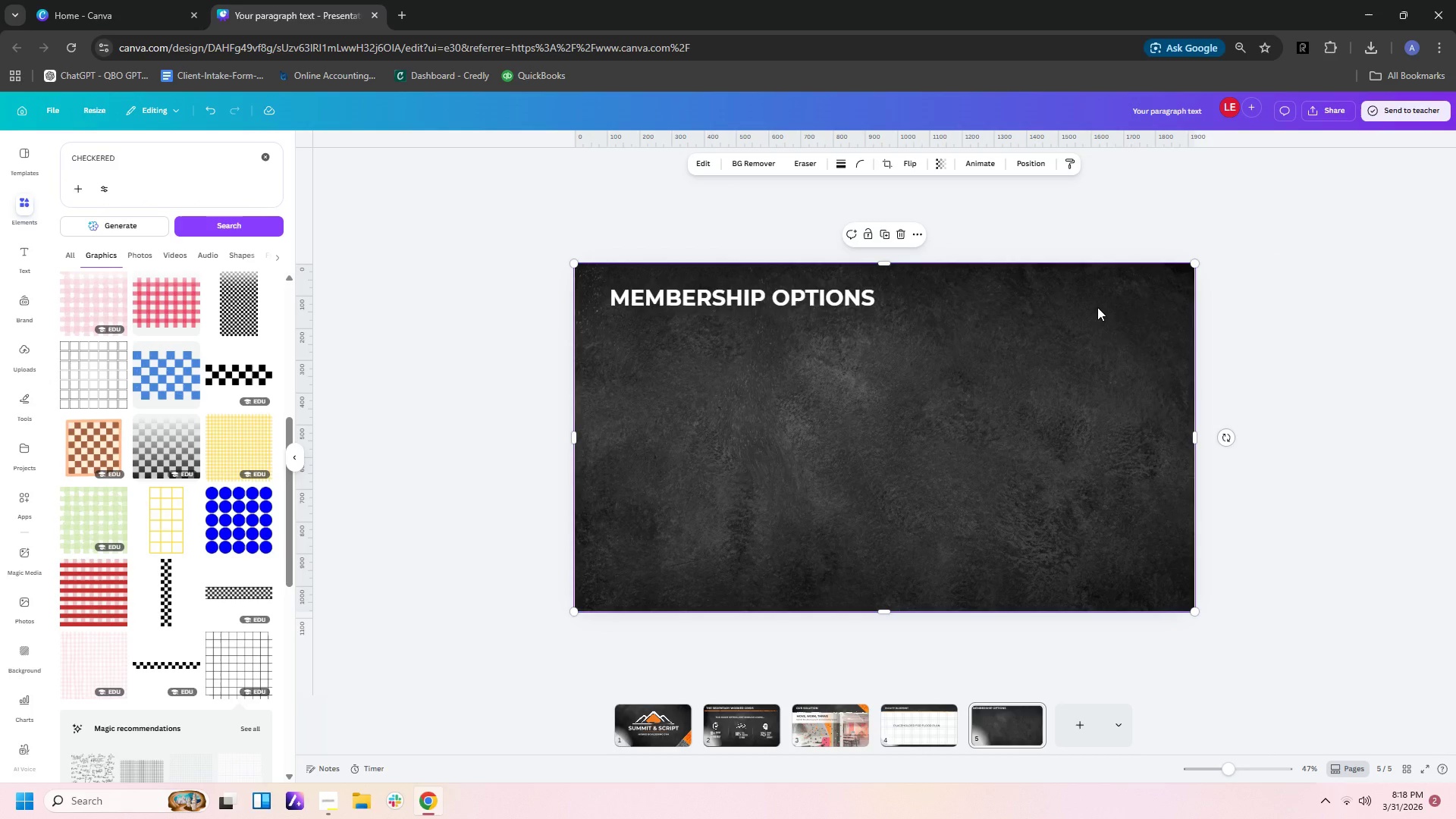 
key(Control+V)
 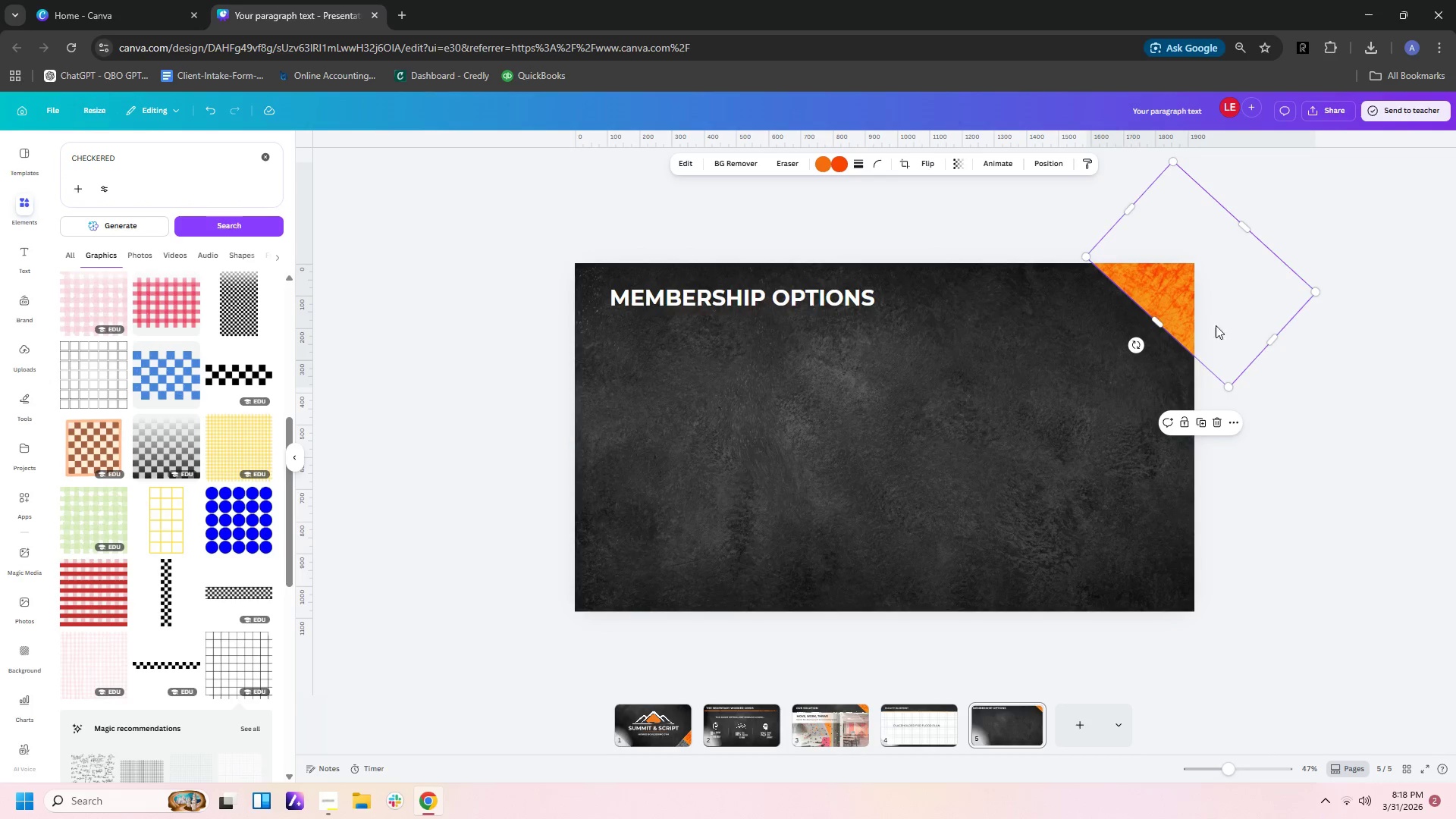 
left_click([1299, 415])
 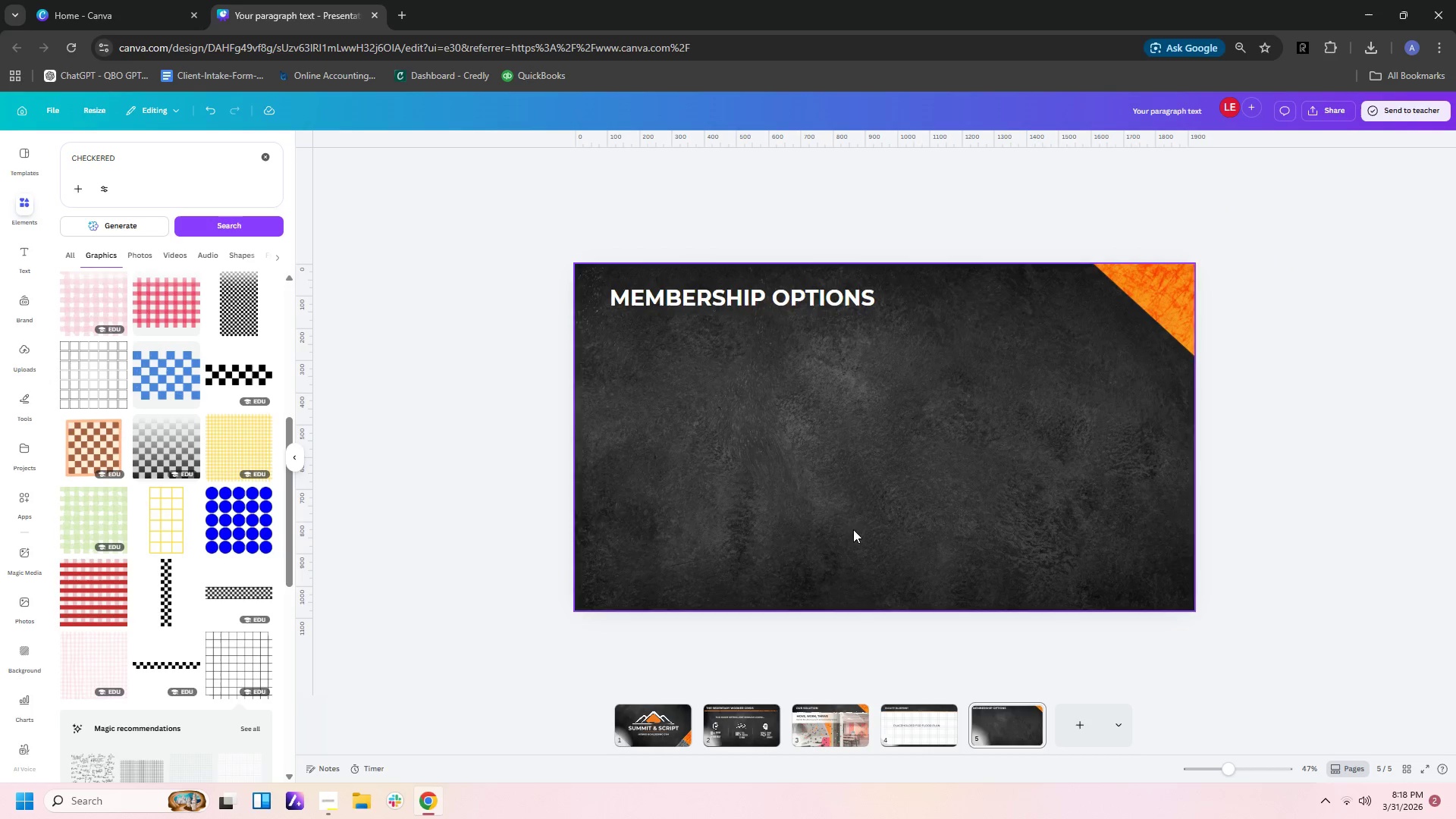 
left_click([822, 726])
 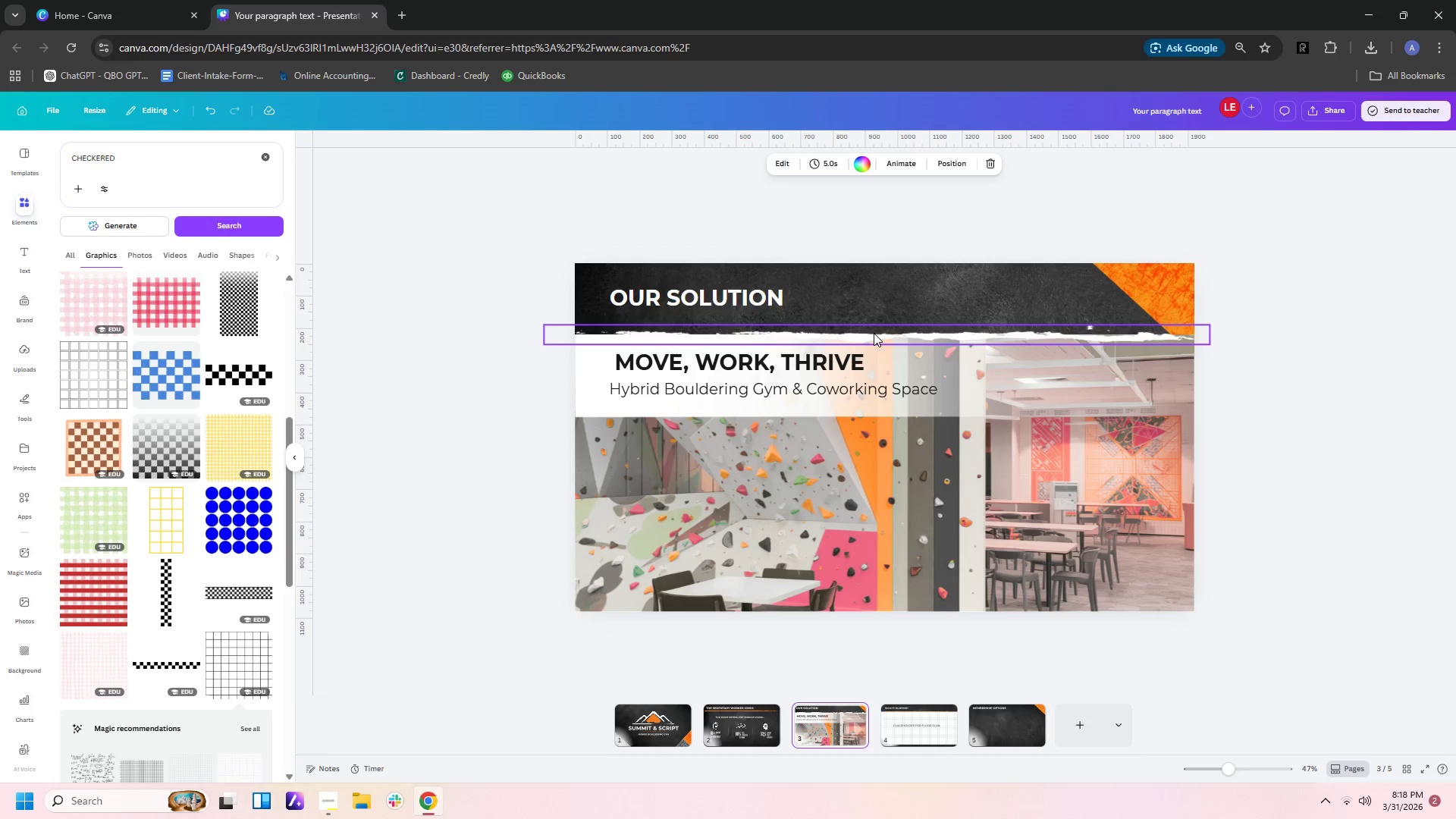 
left_click([875, 333])
 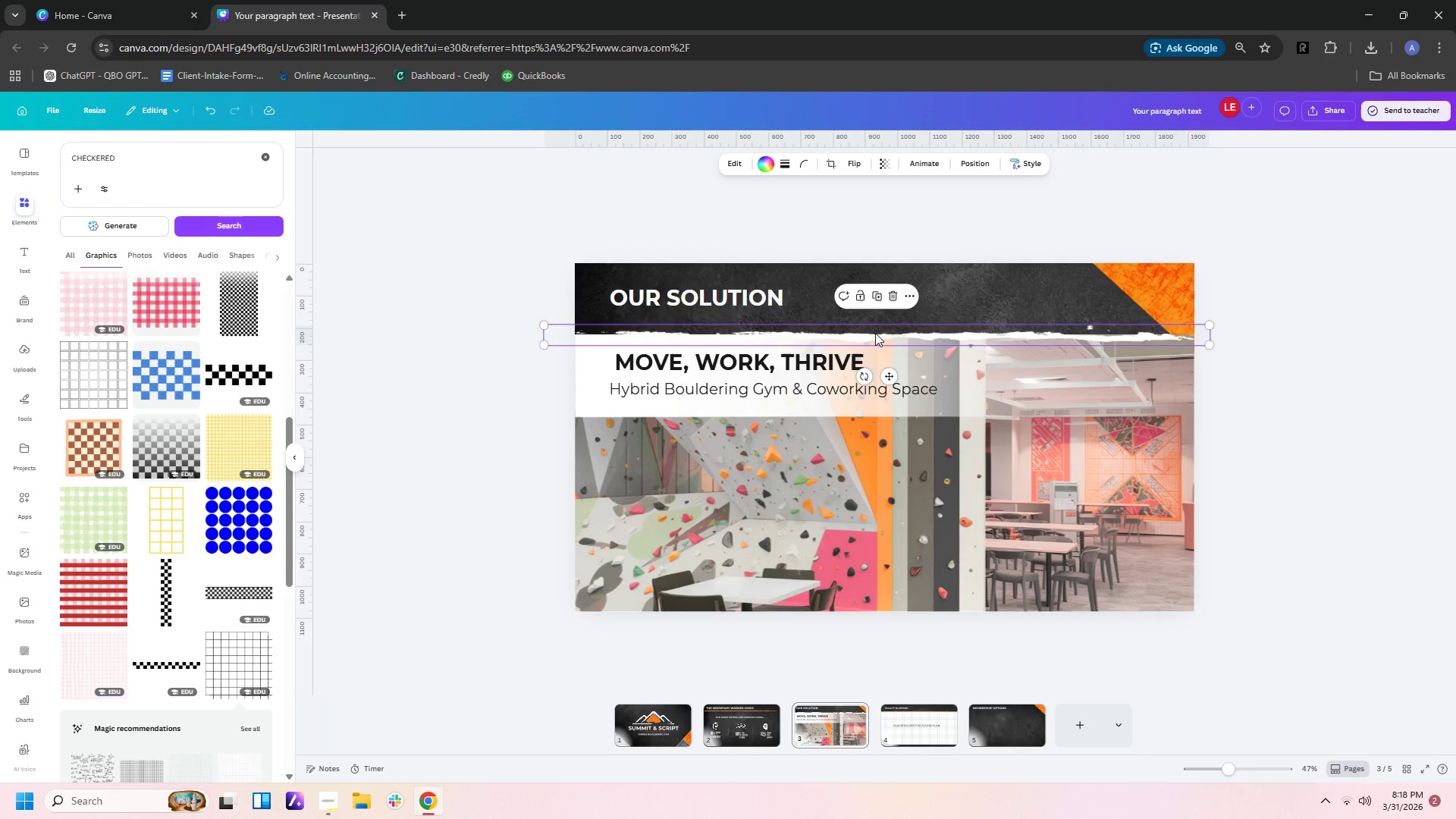 
key(Control+C)
 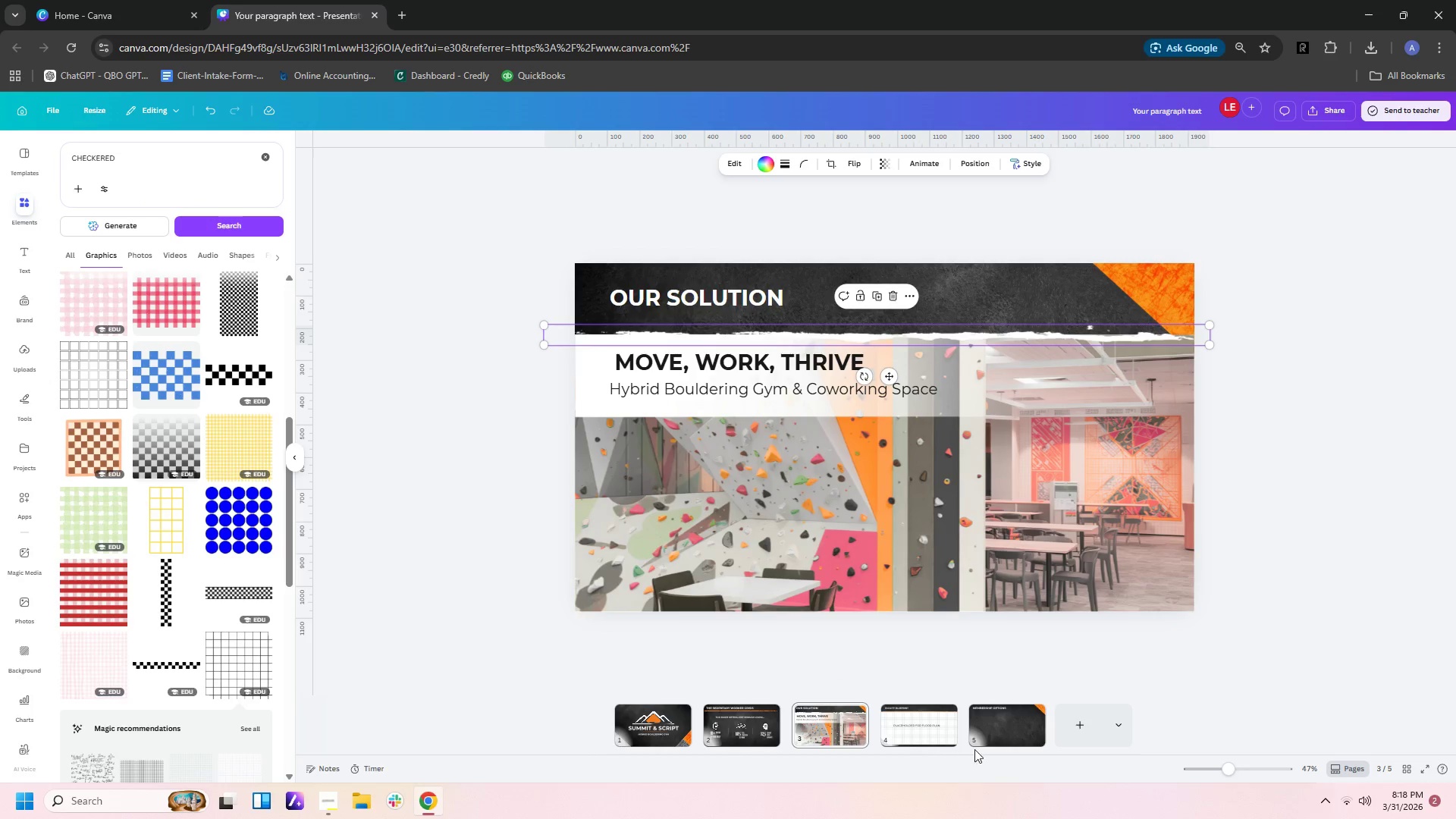 
left_click([981, 730])
 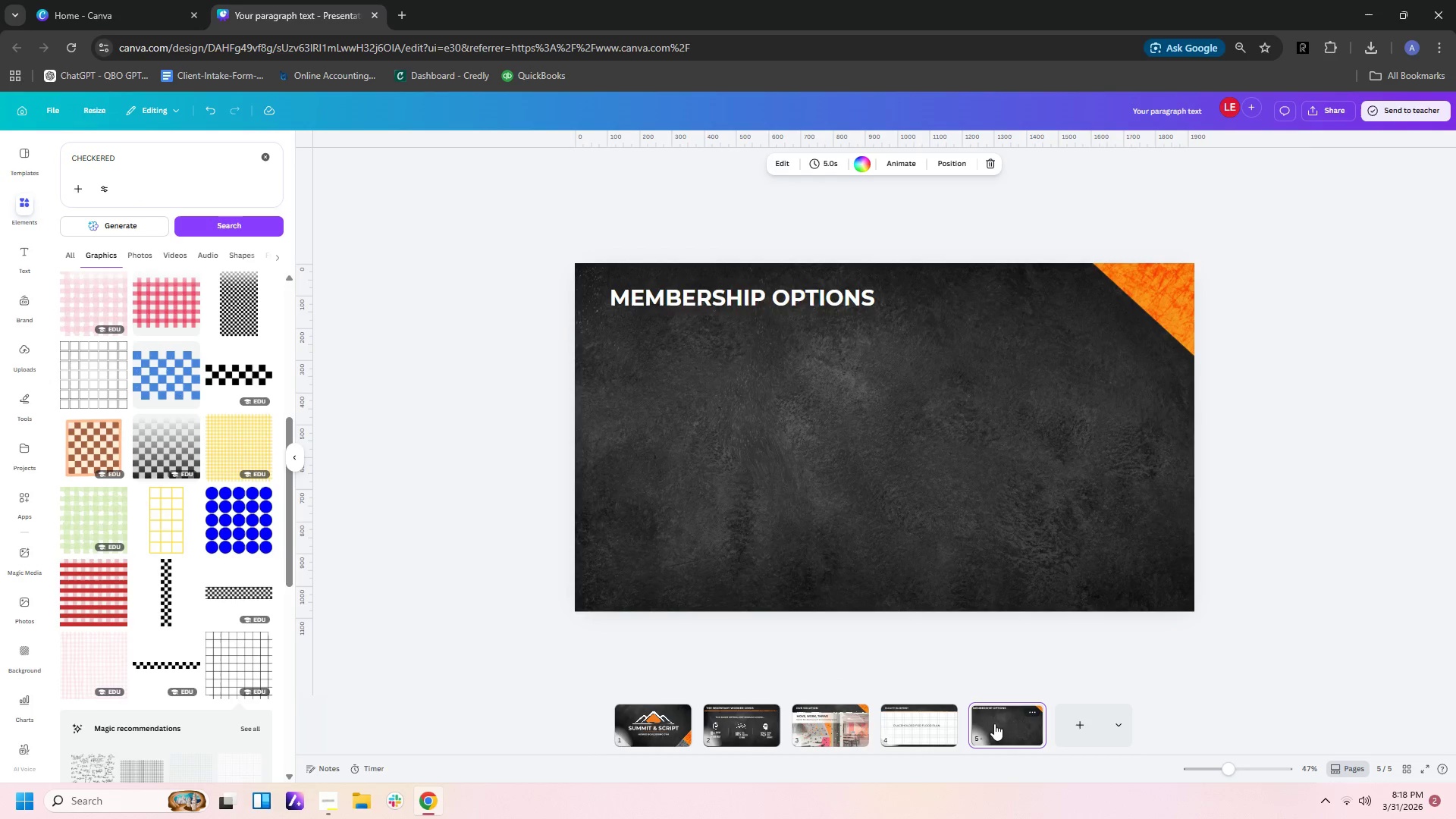 
key(Control+V)
 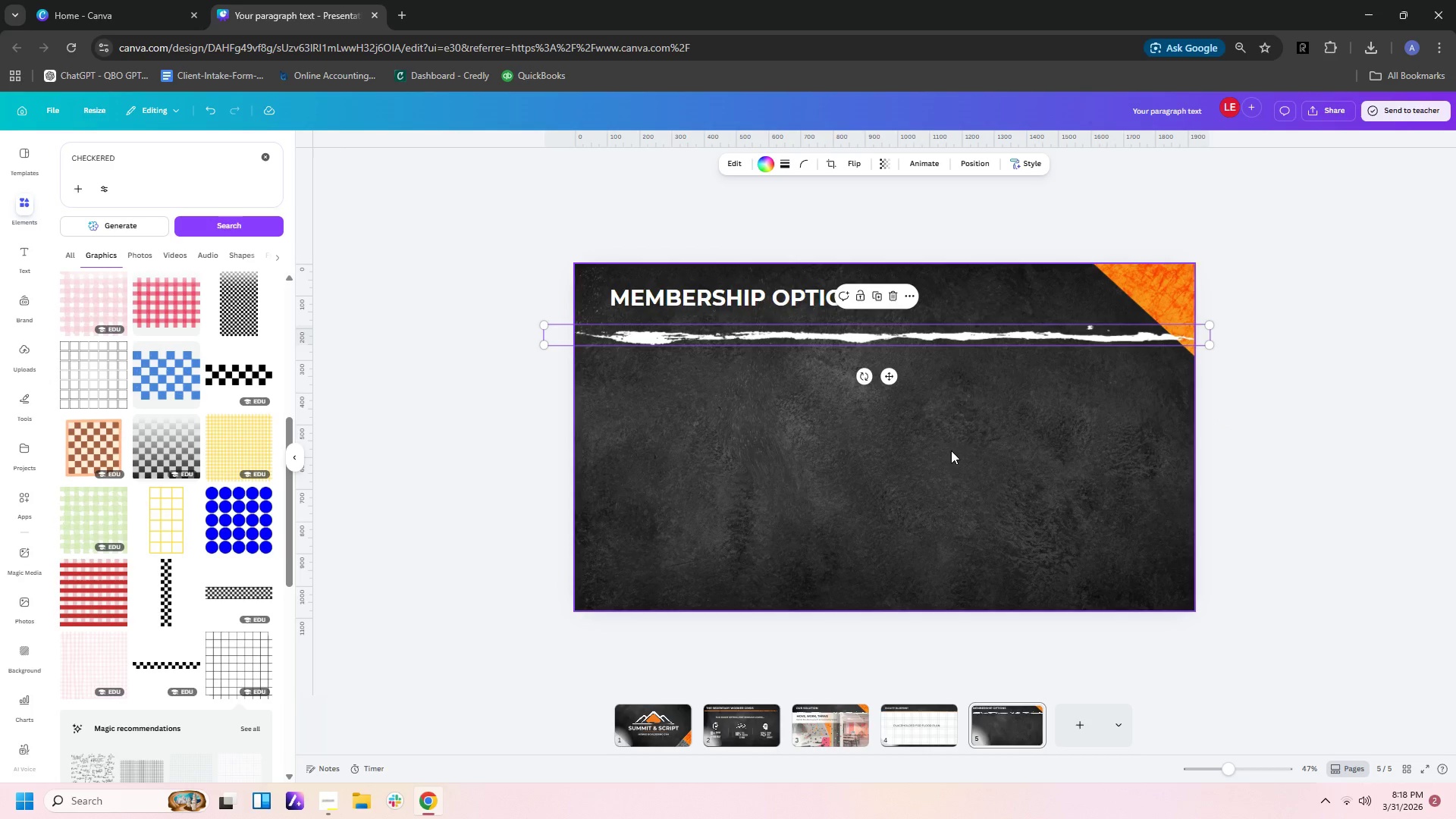 
left_click_drag(start_coordinate=[118, 162], to_coordinate=[0, 163])
 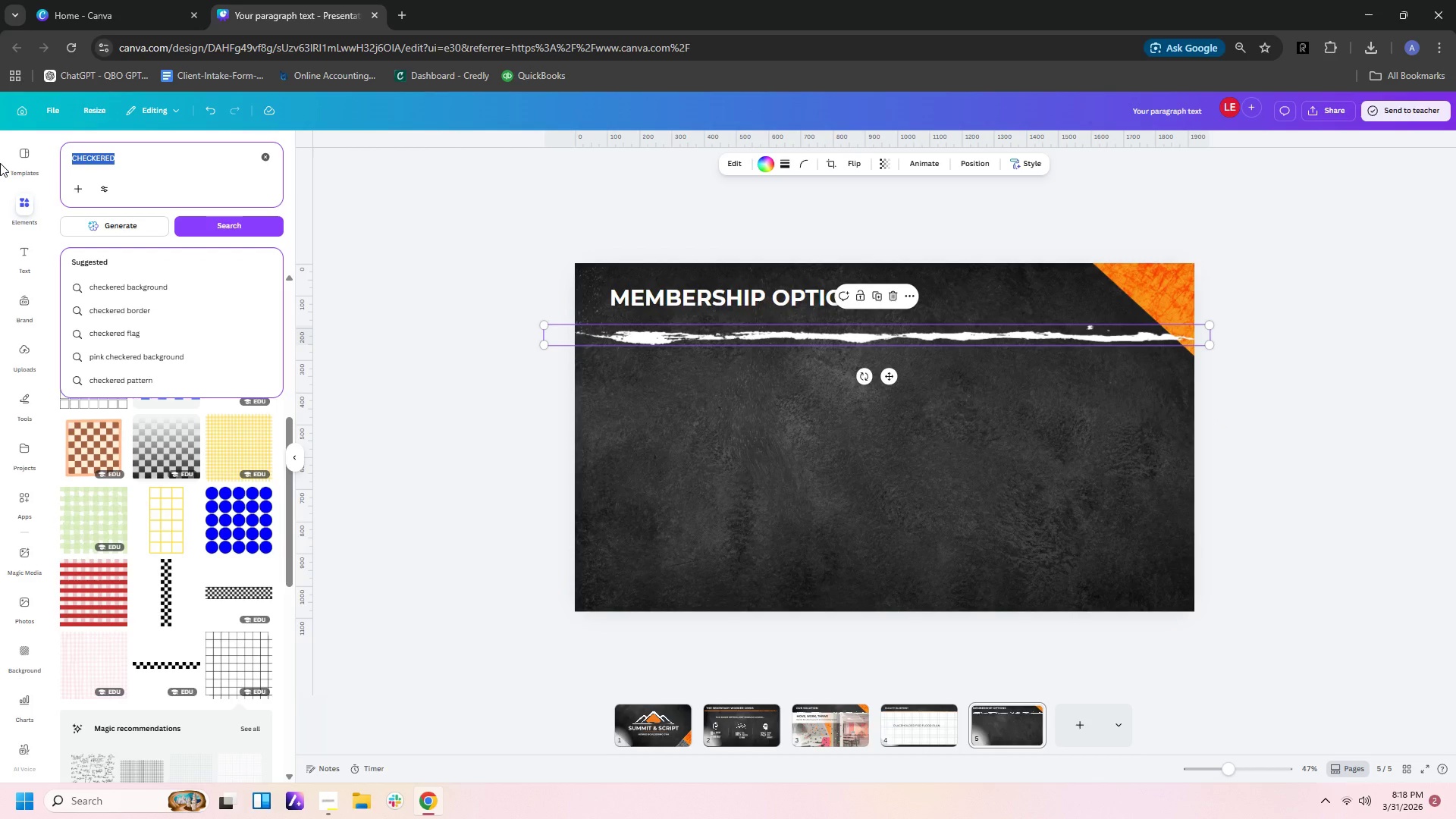 
type(grain overlay)
 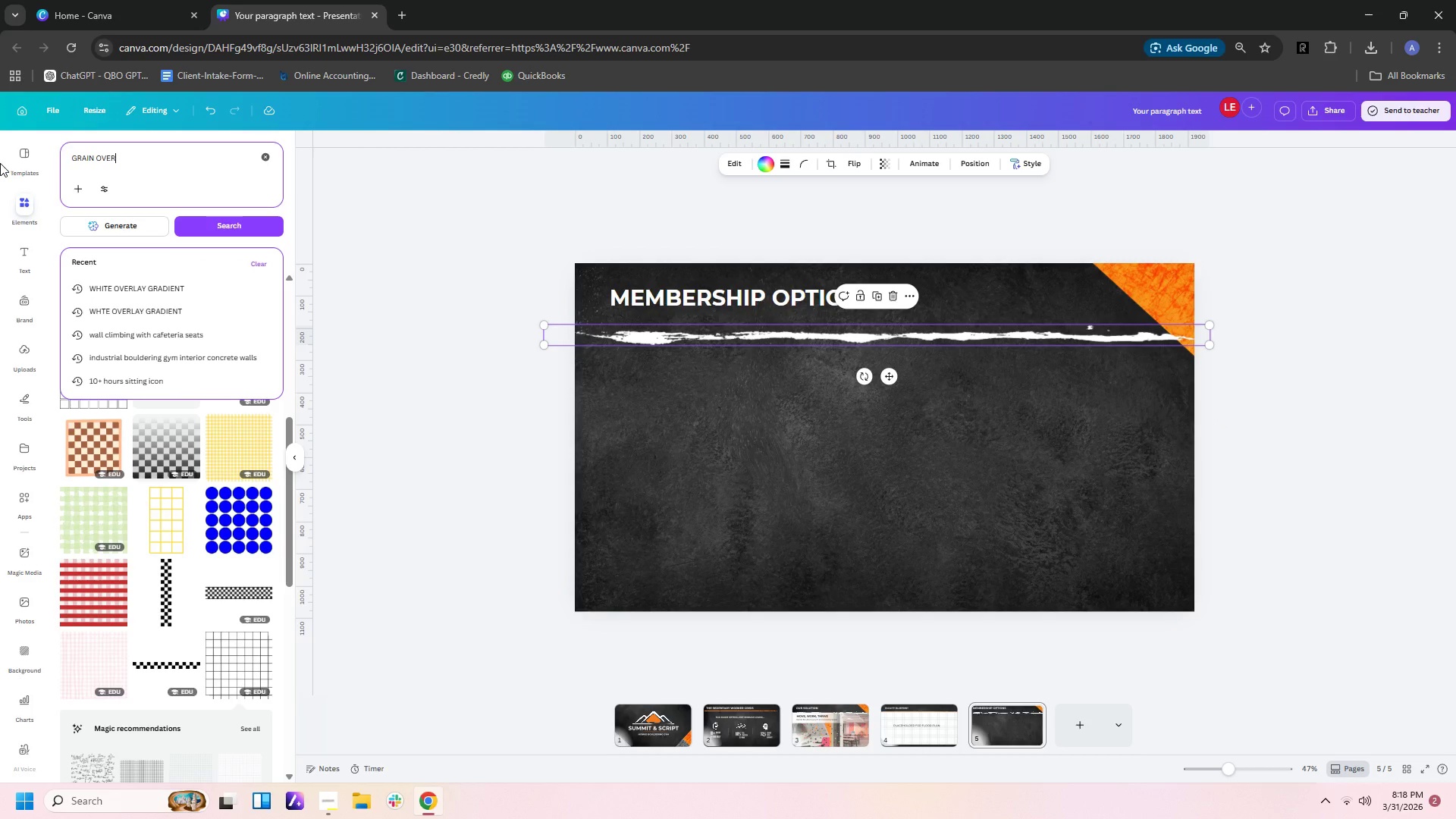 
key(Enter)
 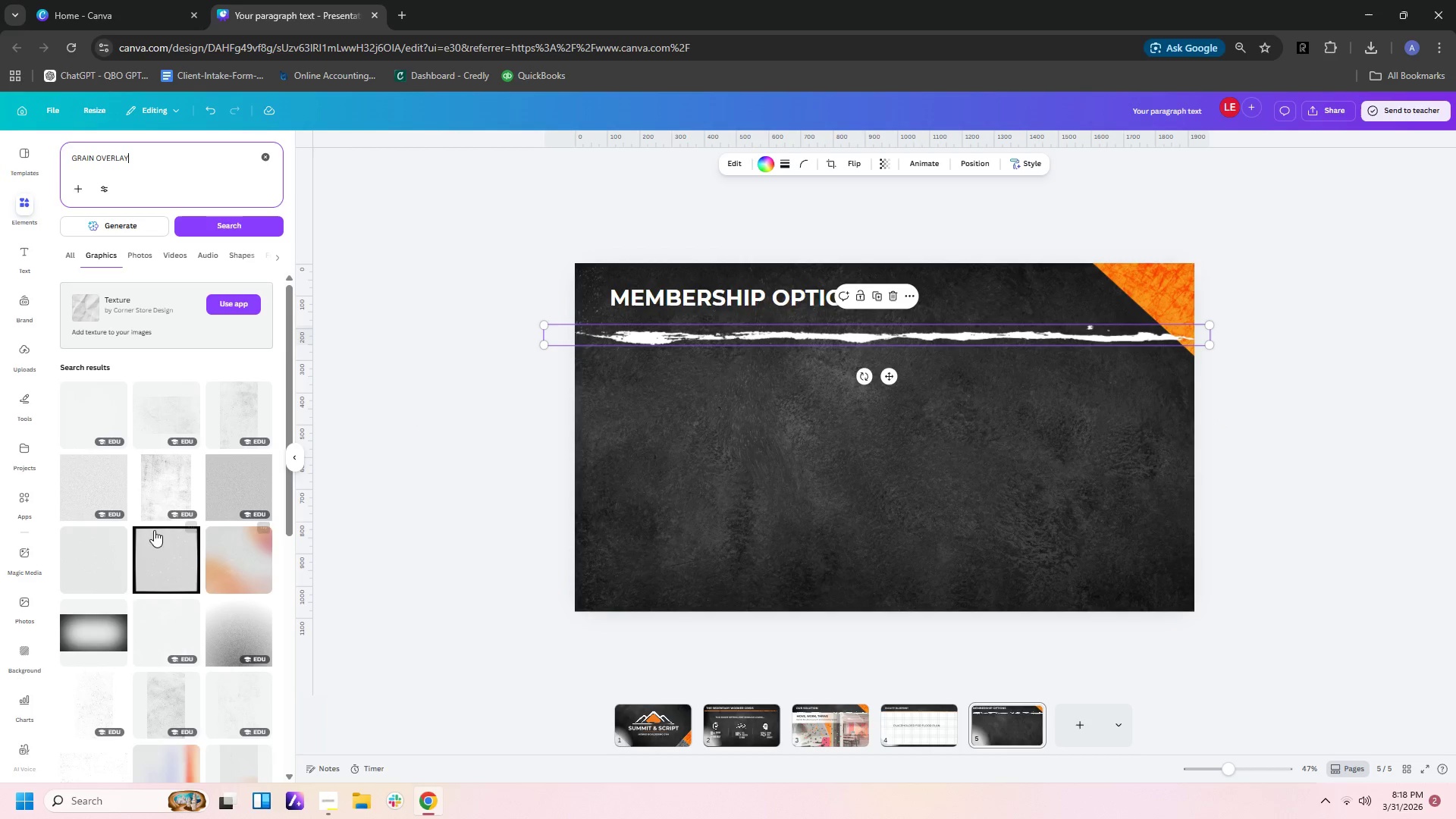 
left_click([233, 403])
 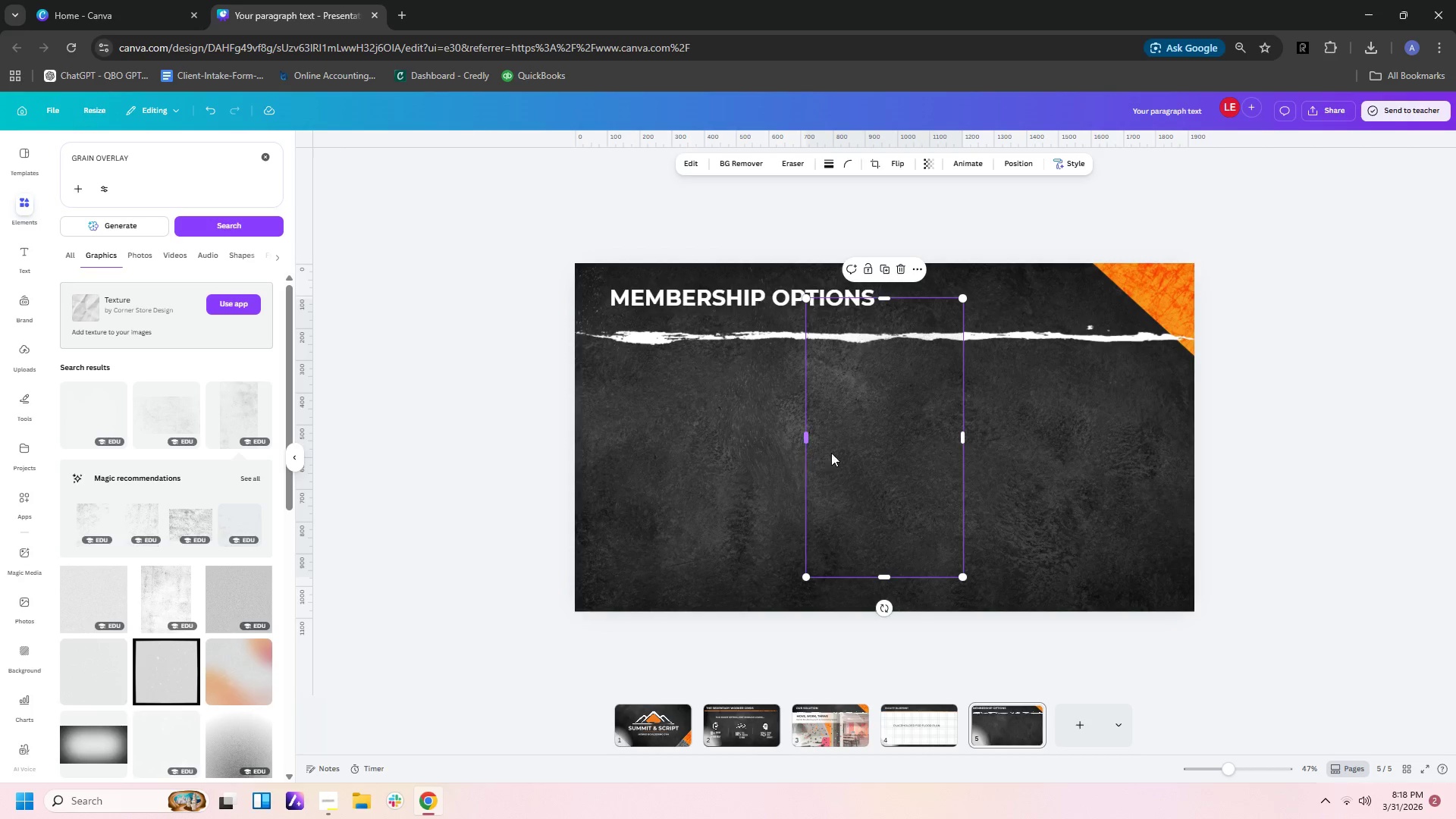 
left_click_drag(start_coordinate=[883, 444], to_coordinate=[827, 473])
 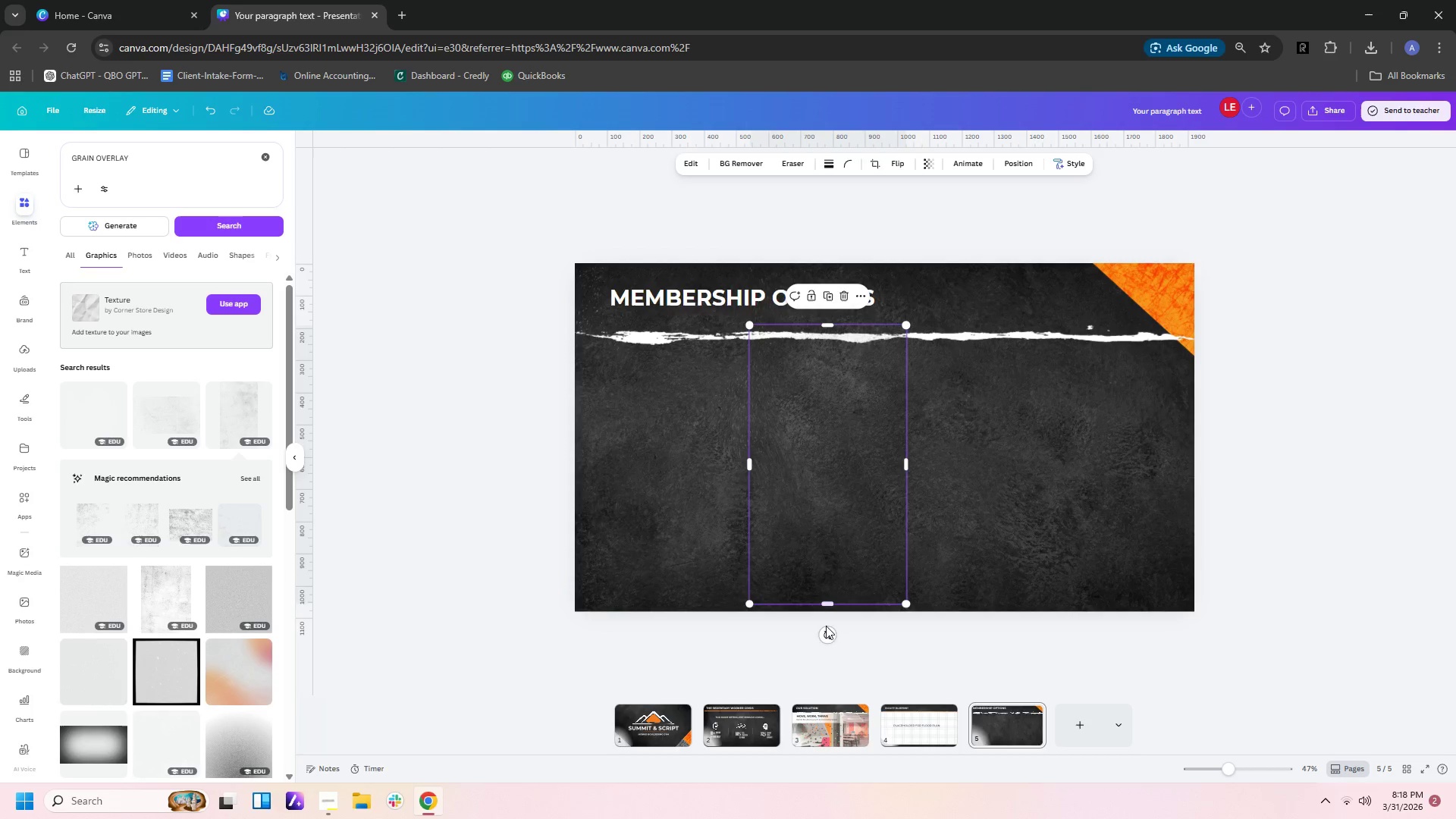 
left_click_drag(start_coordinate=[826, 635], to_coordinate=[1009, 468])
 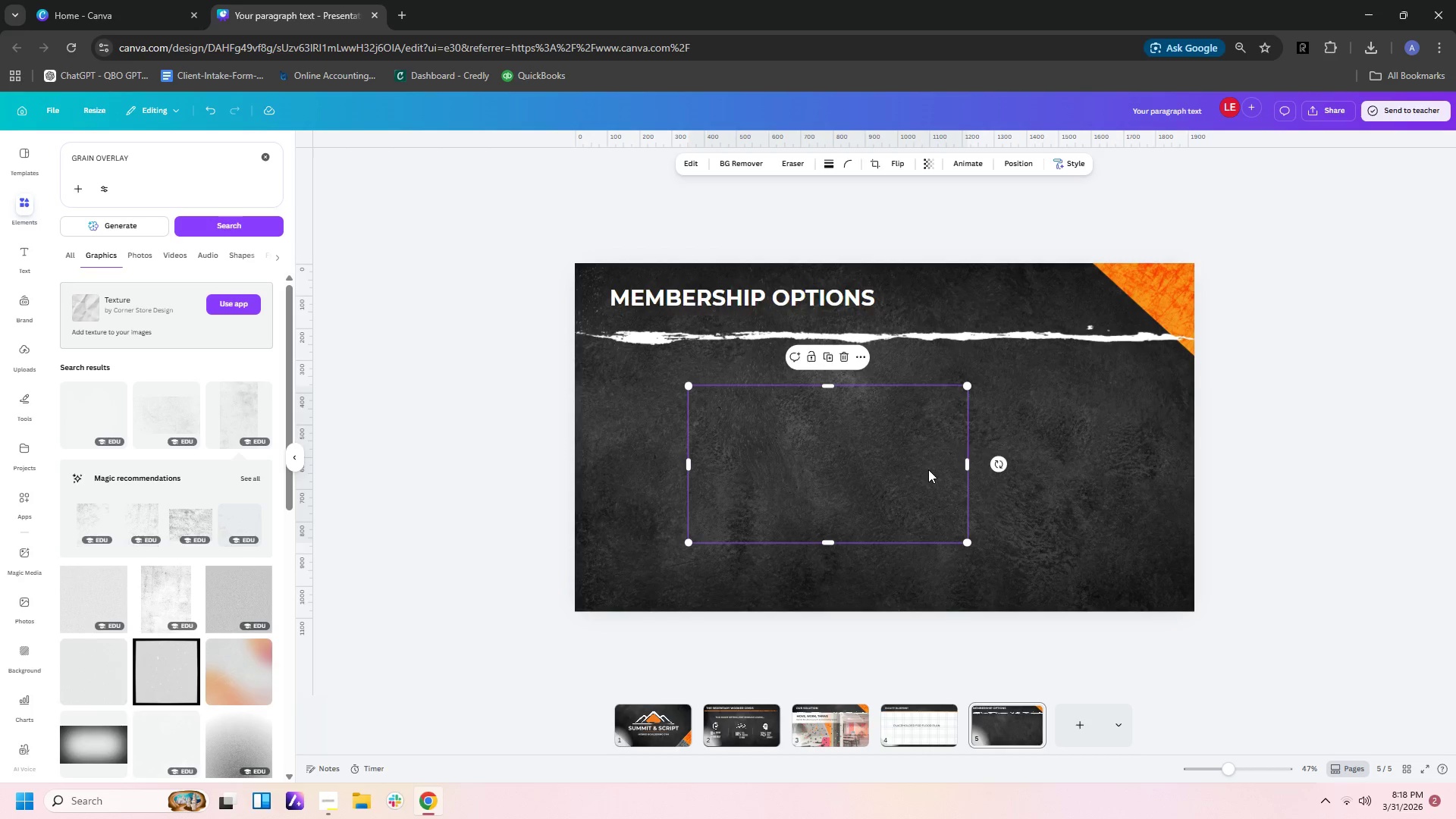 
left_click_drag(start_coordinate=[928, 469], to_coordinate=[890, 475])
 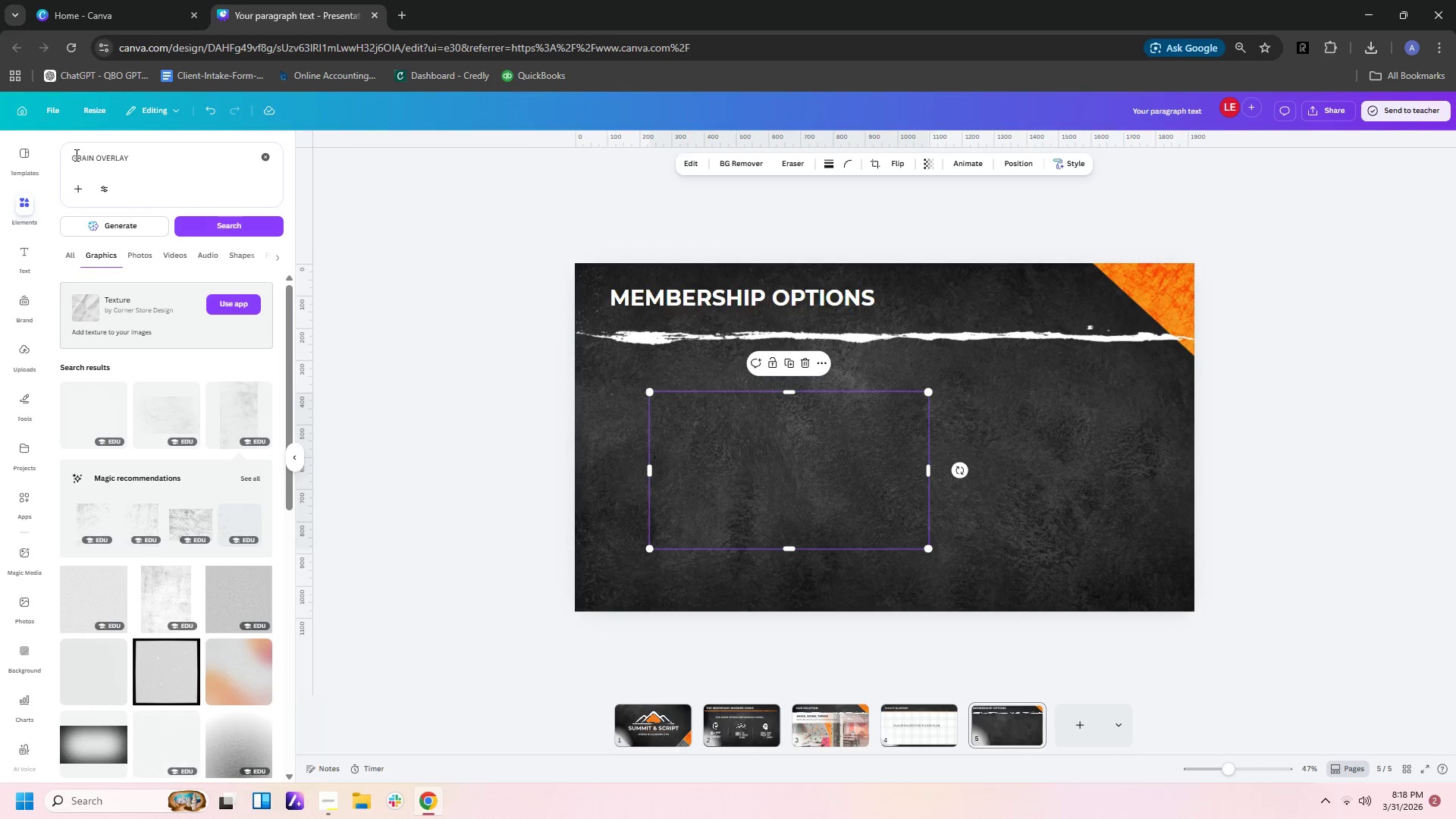 
left_click([71, 154])
 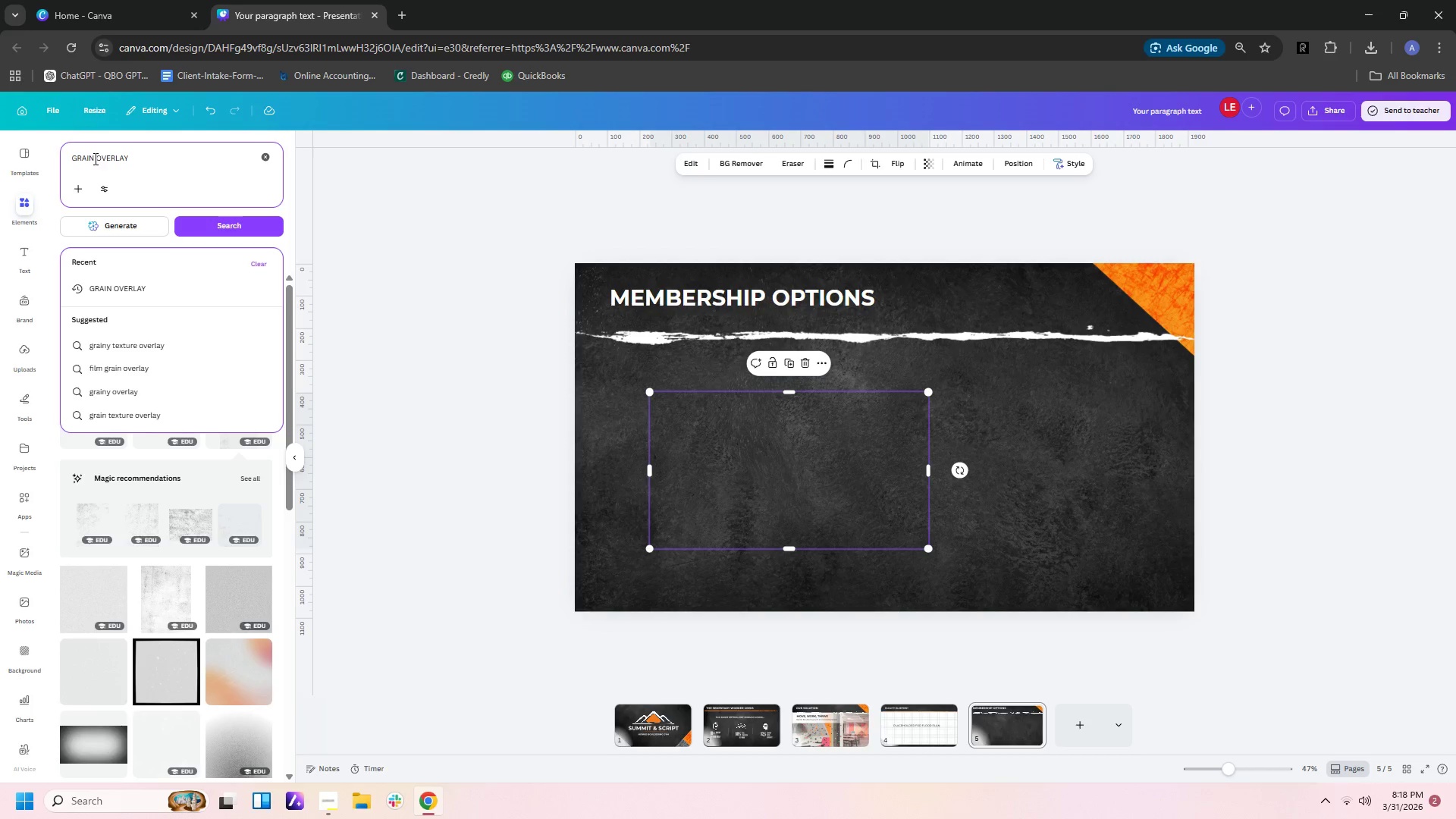 
left_click_drag(start_coordinate=[93, 158], to_coordinate=[27, 149])
 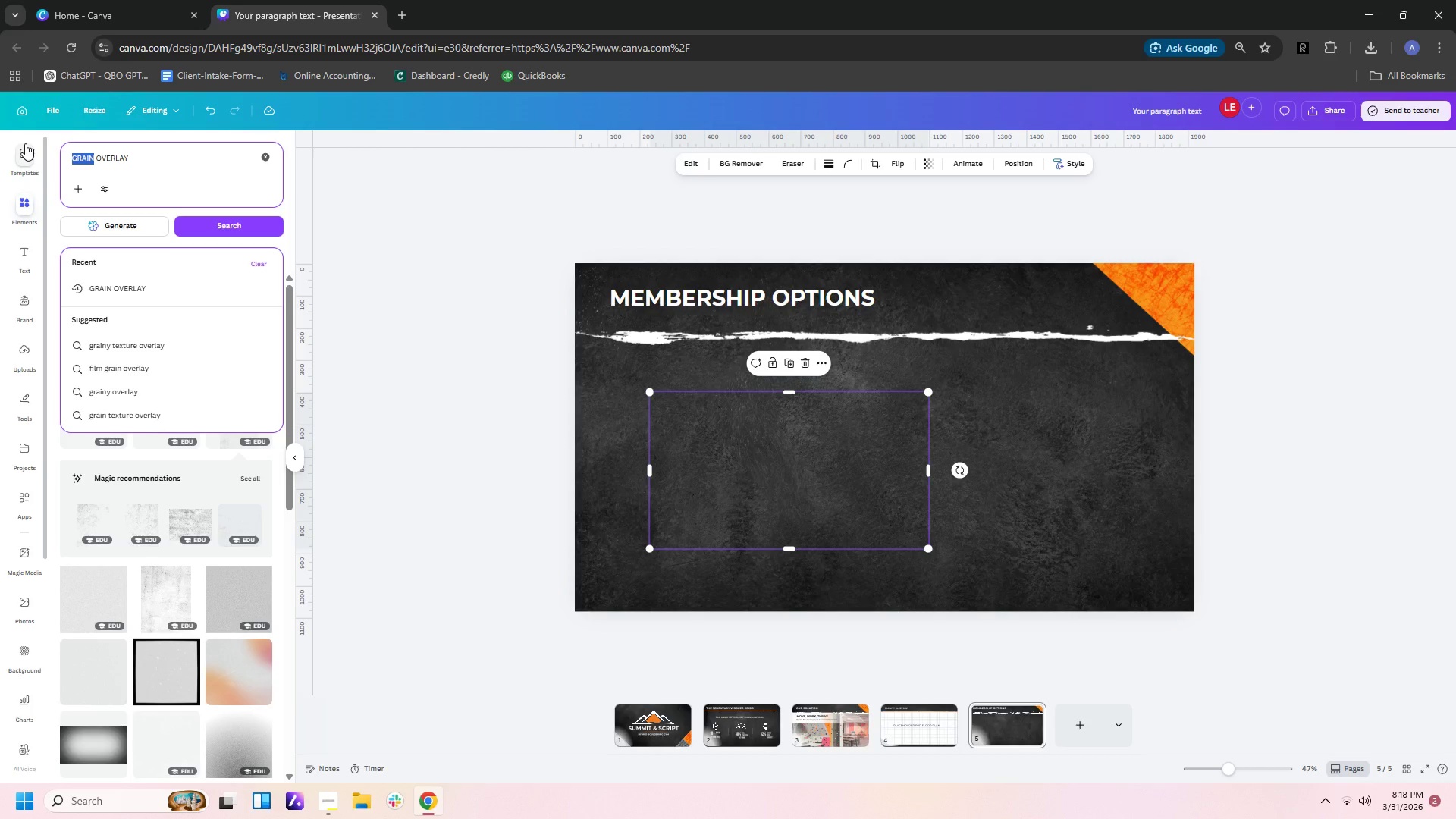 
type(black)
 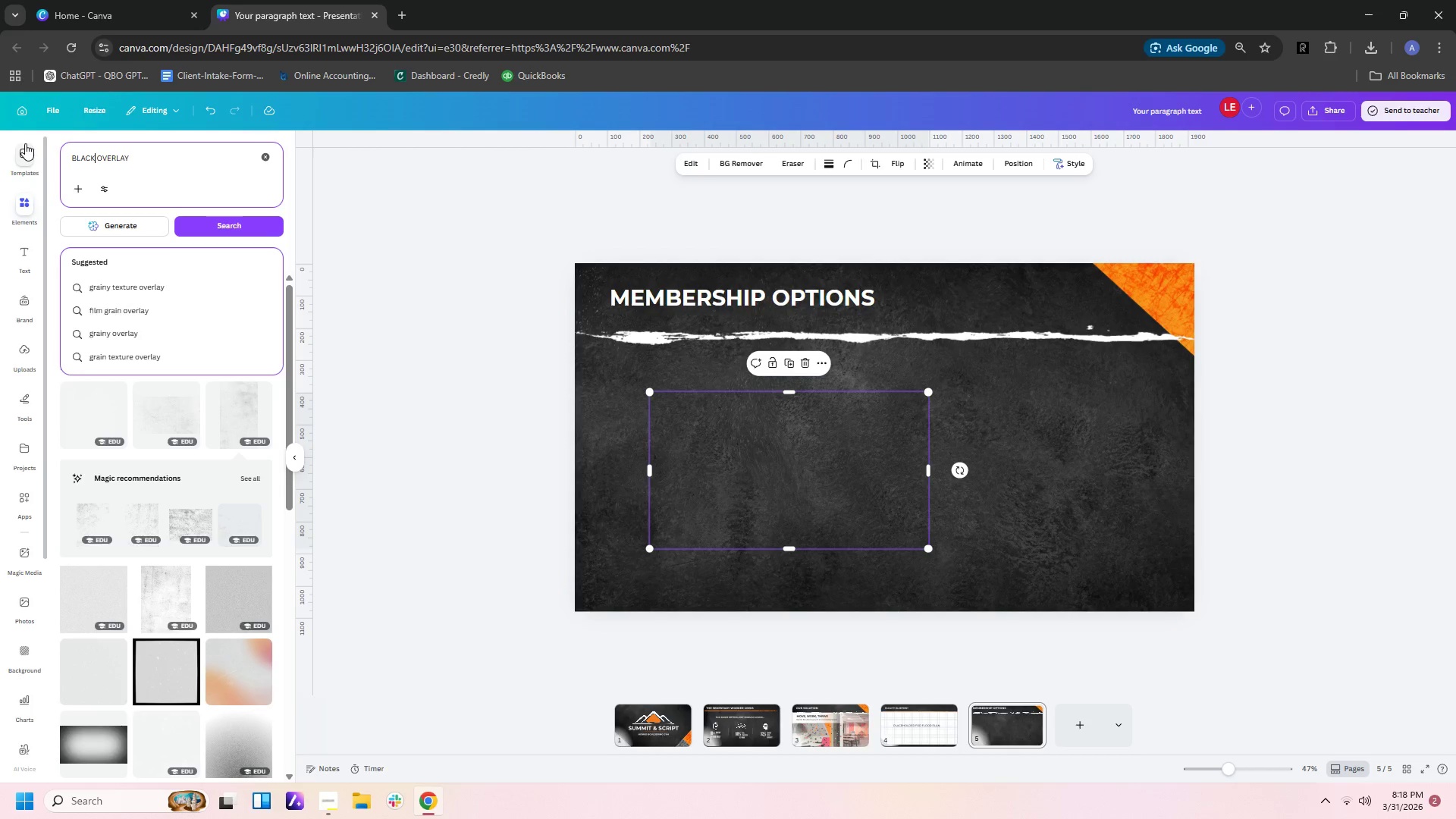 
key(Enter)
 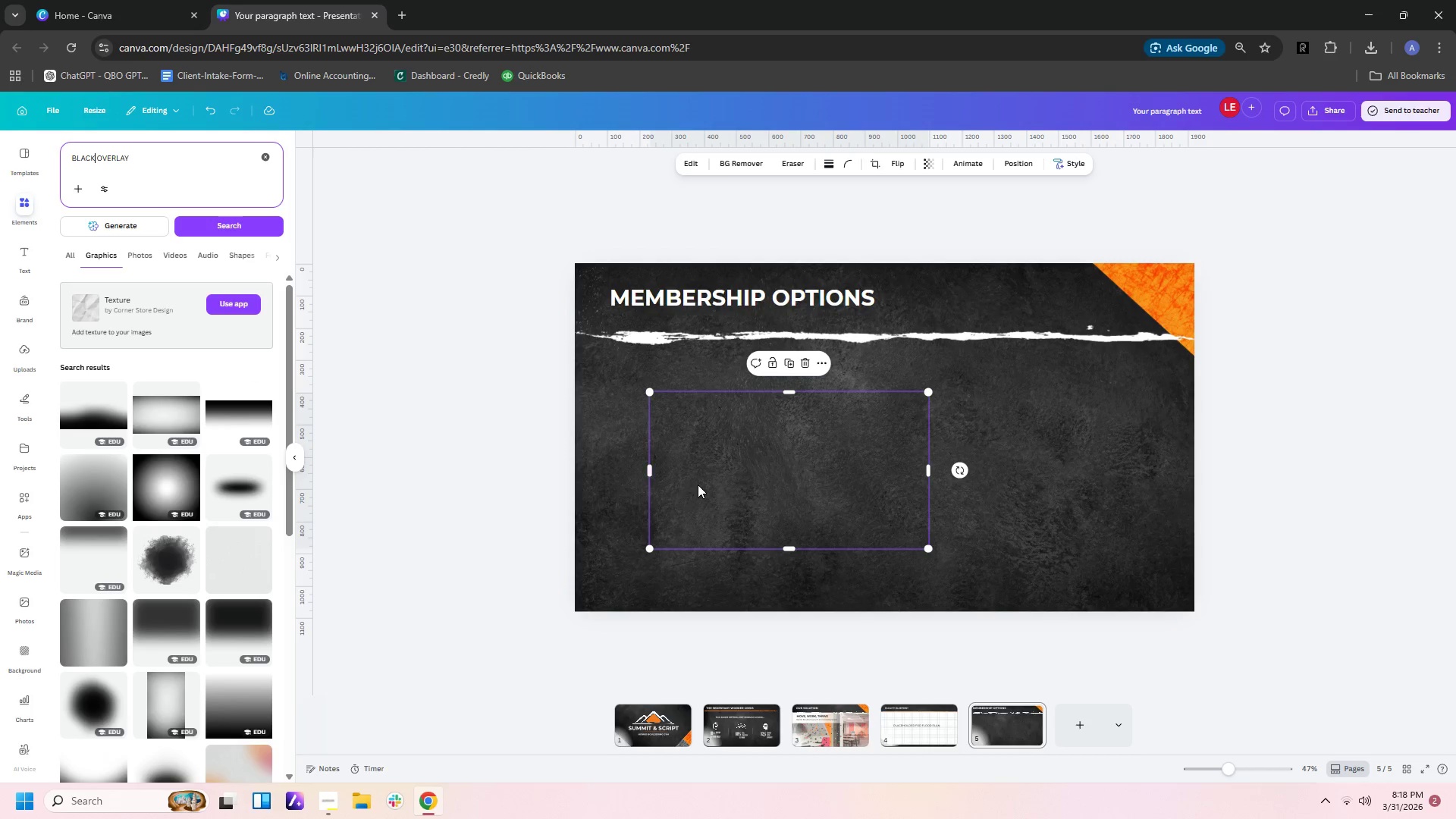 
left_click([744, 475])
 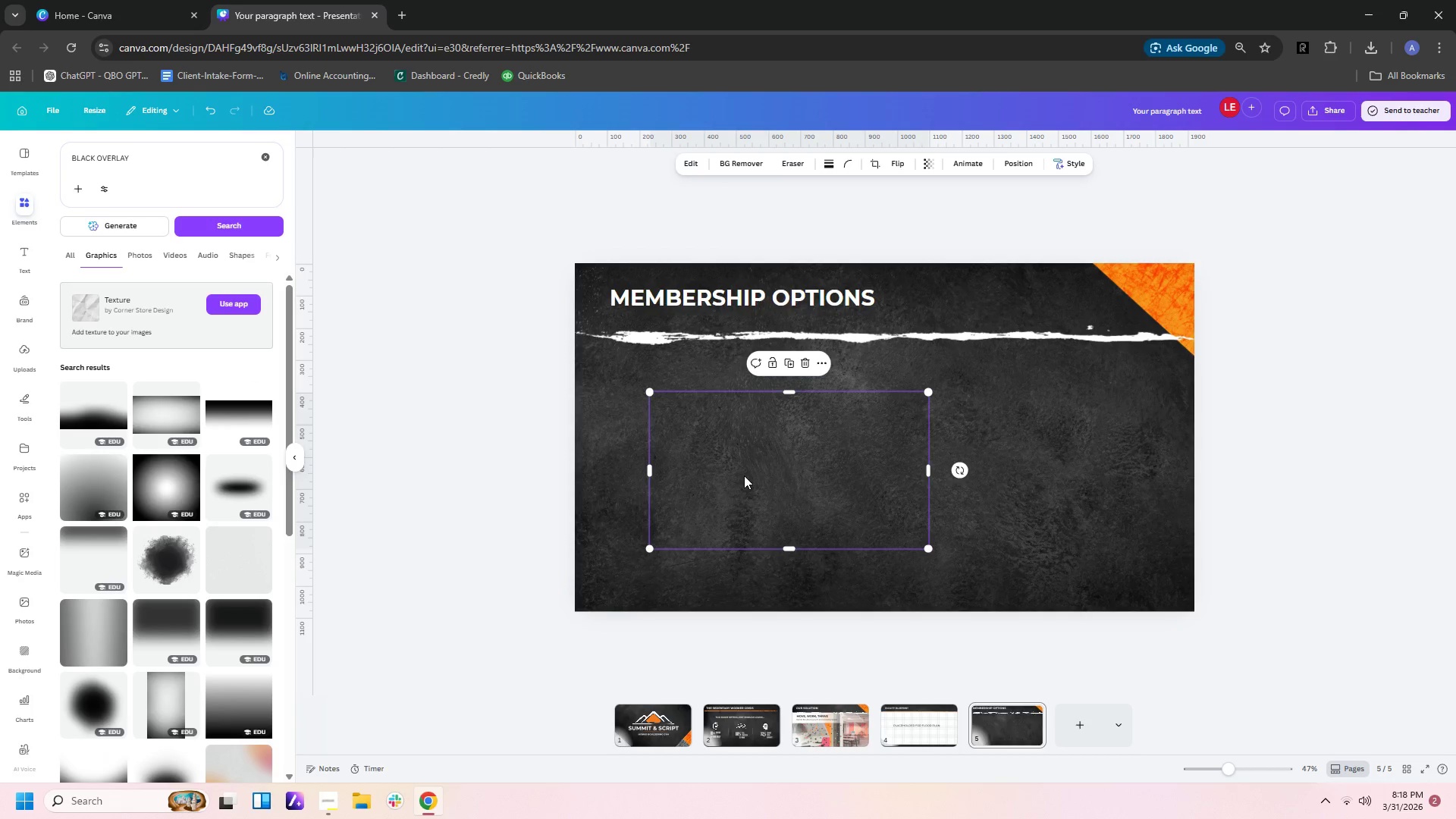 
key(Delete)
 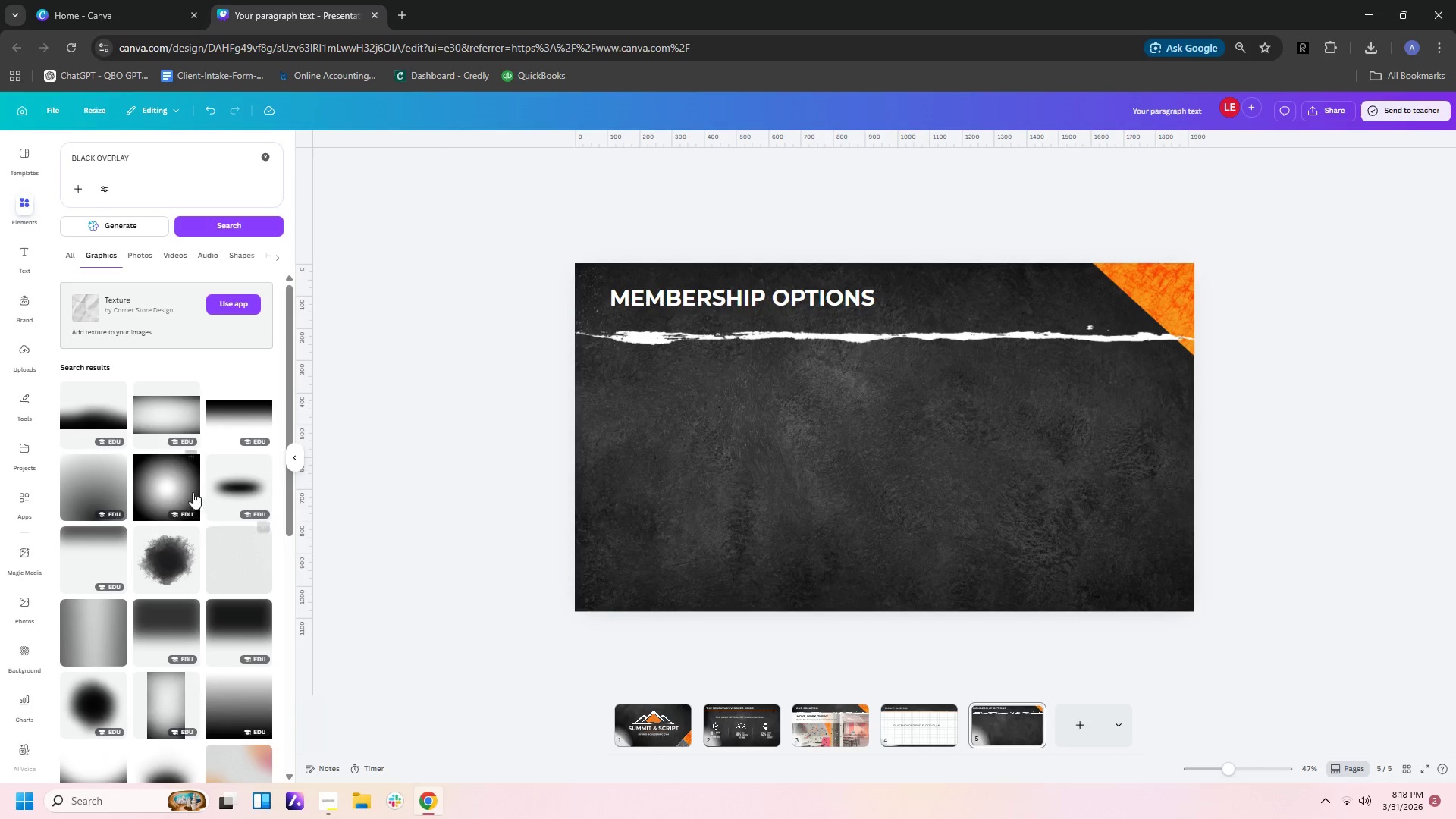 
scroll: coordinate [166, 485], scroll_direction: down, amount: 4.0
 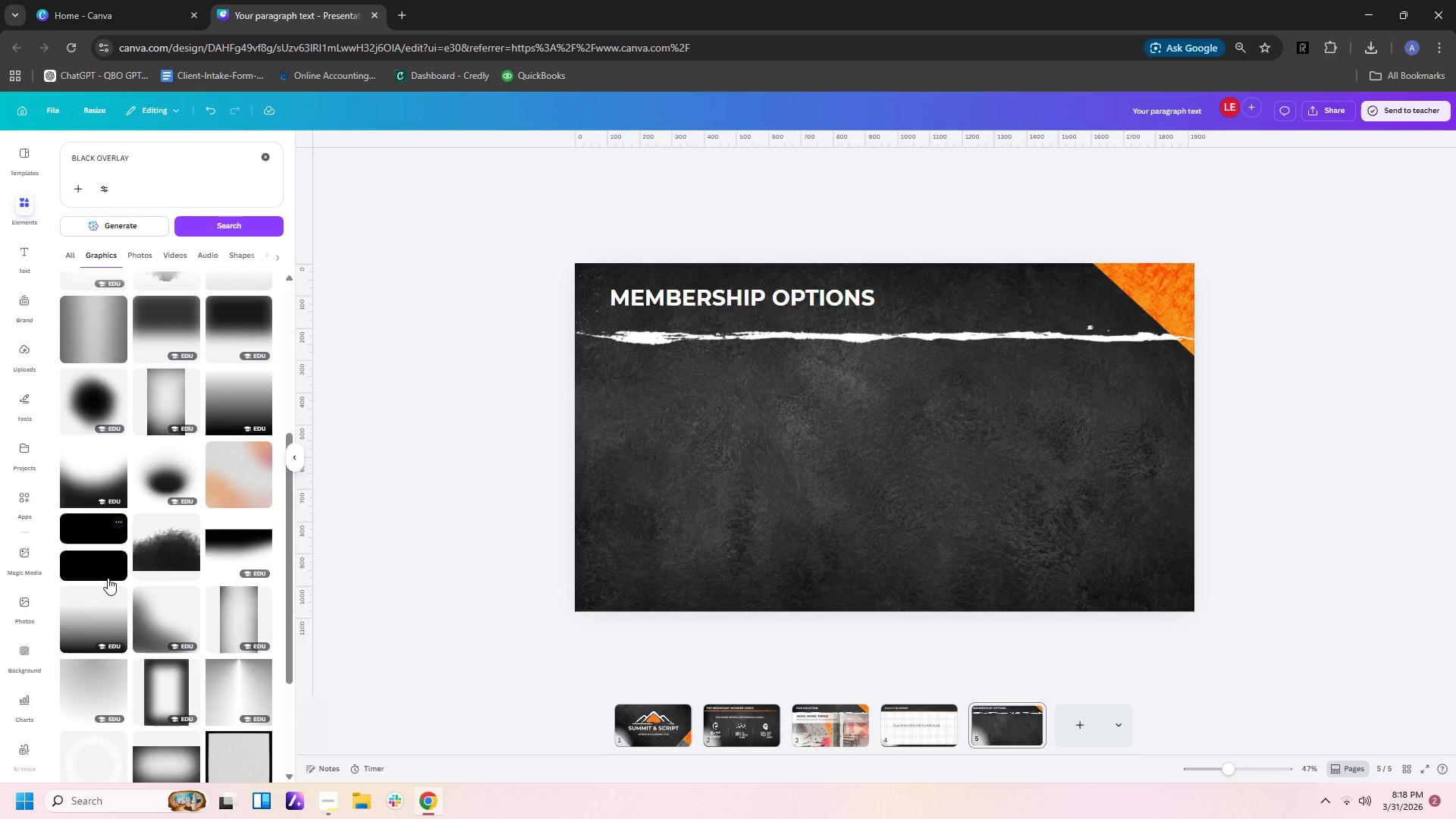 
left_click([108, 574])
 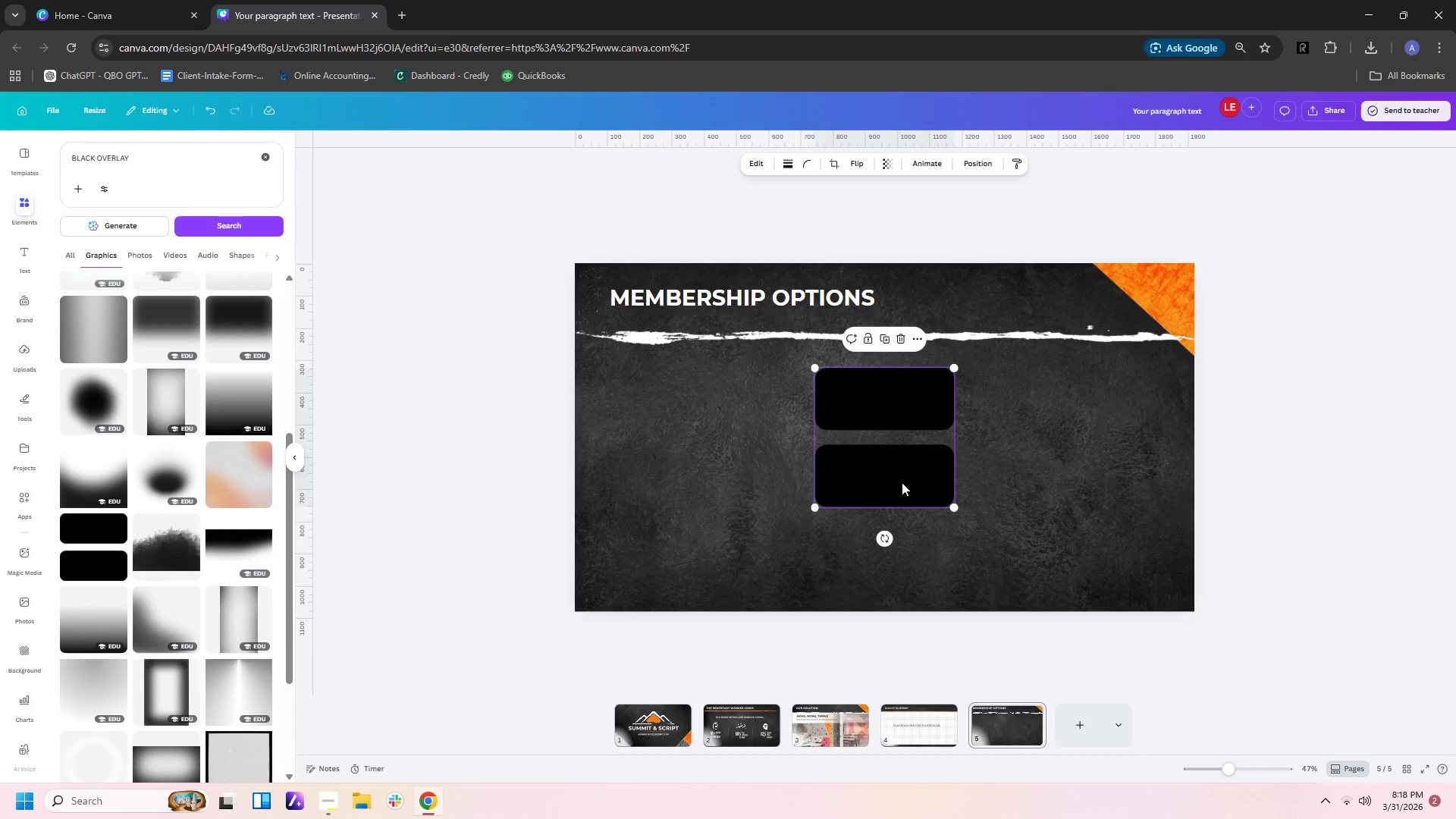 
key(Delete)
 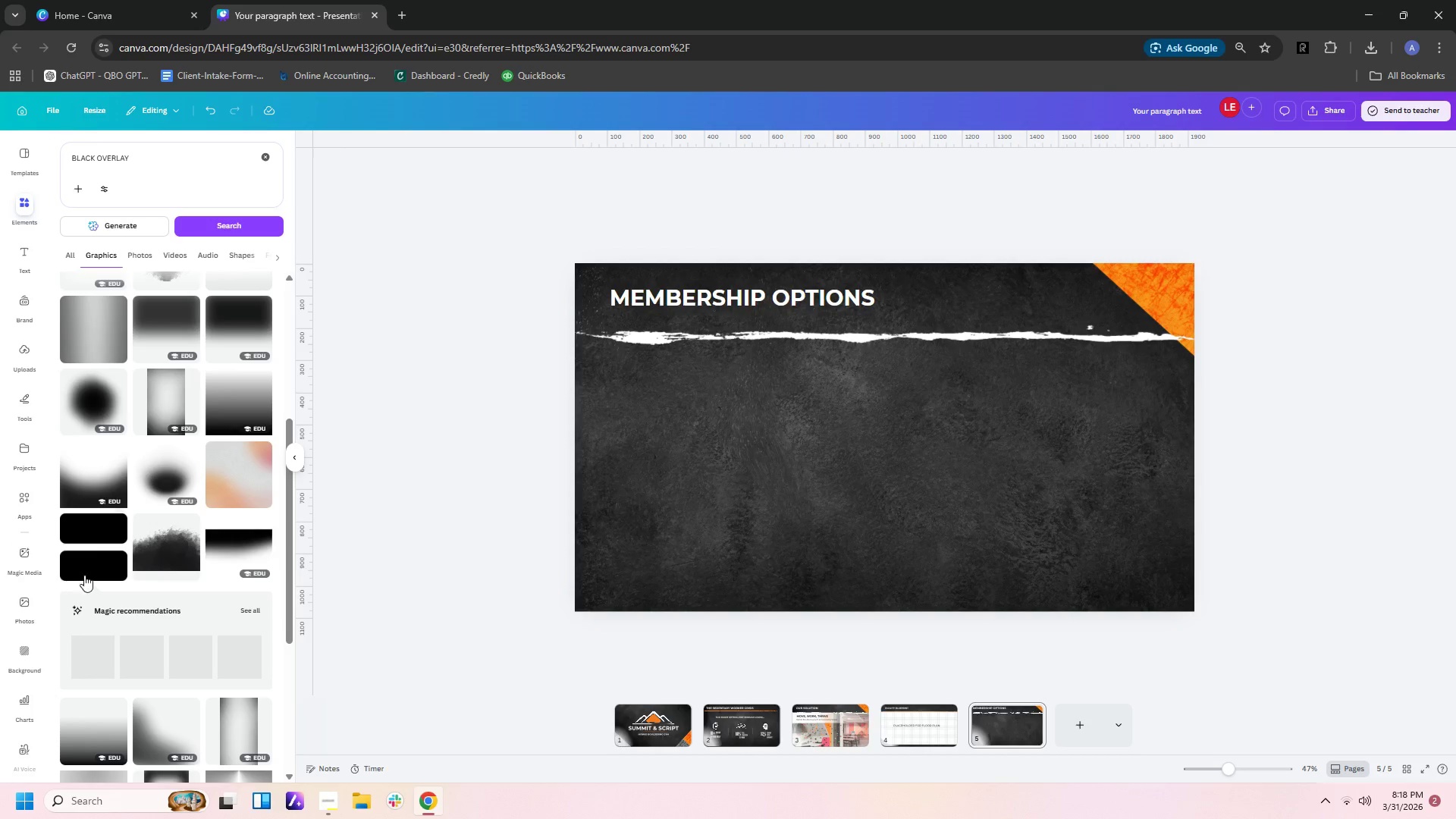 
scroll: coordinate [140, 560], scroll_direction: down, amount: 8.0
 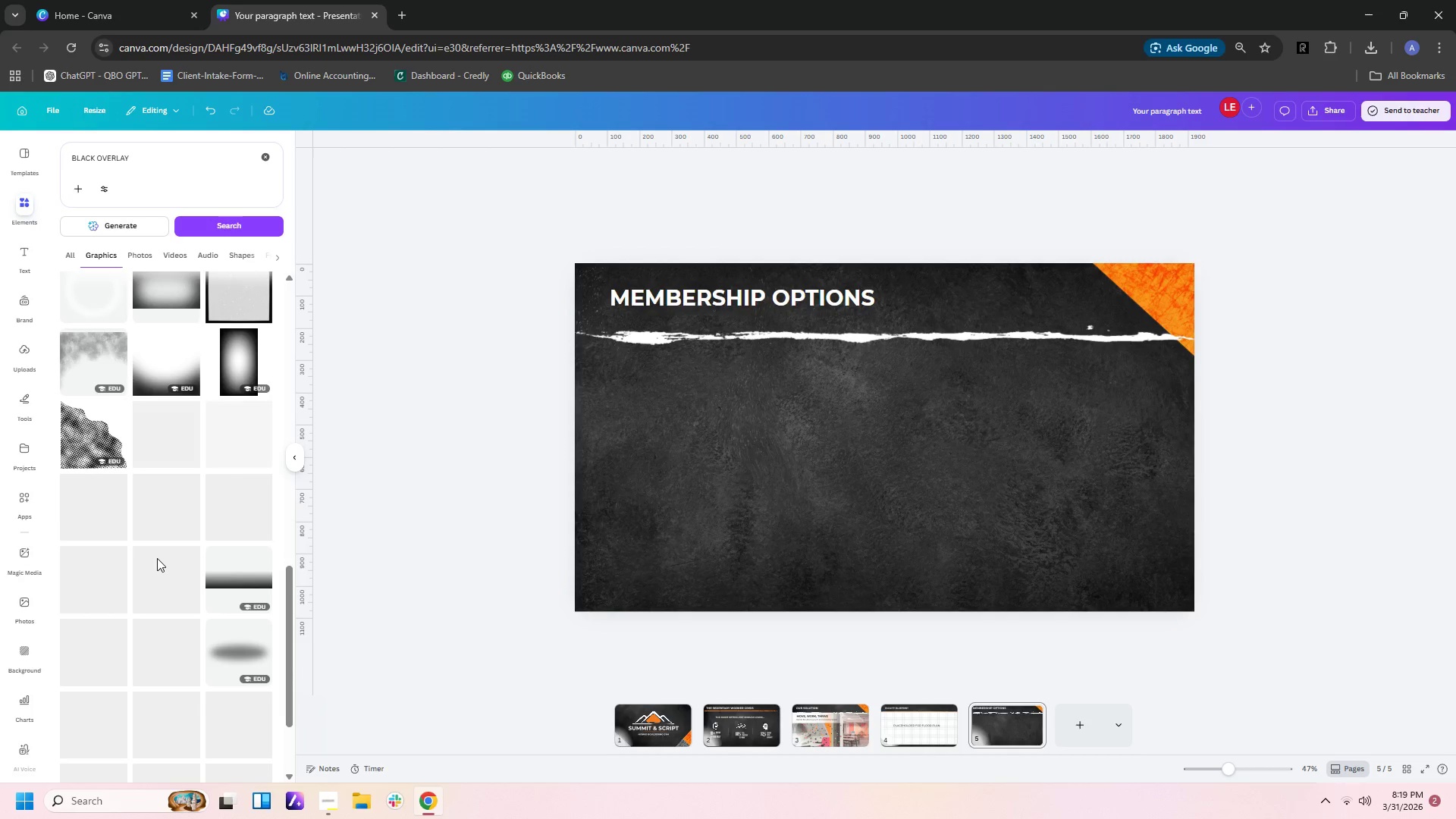 
mouse_move([162, 580])
 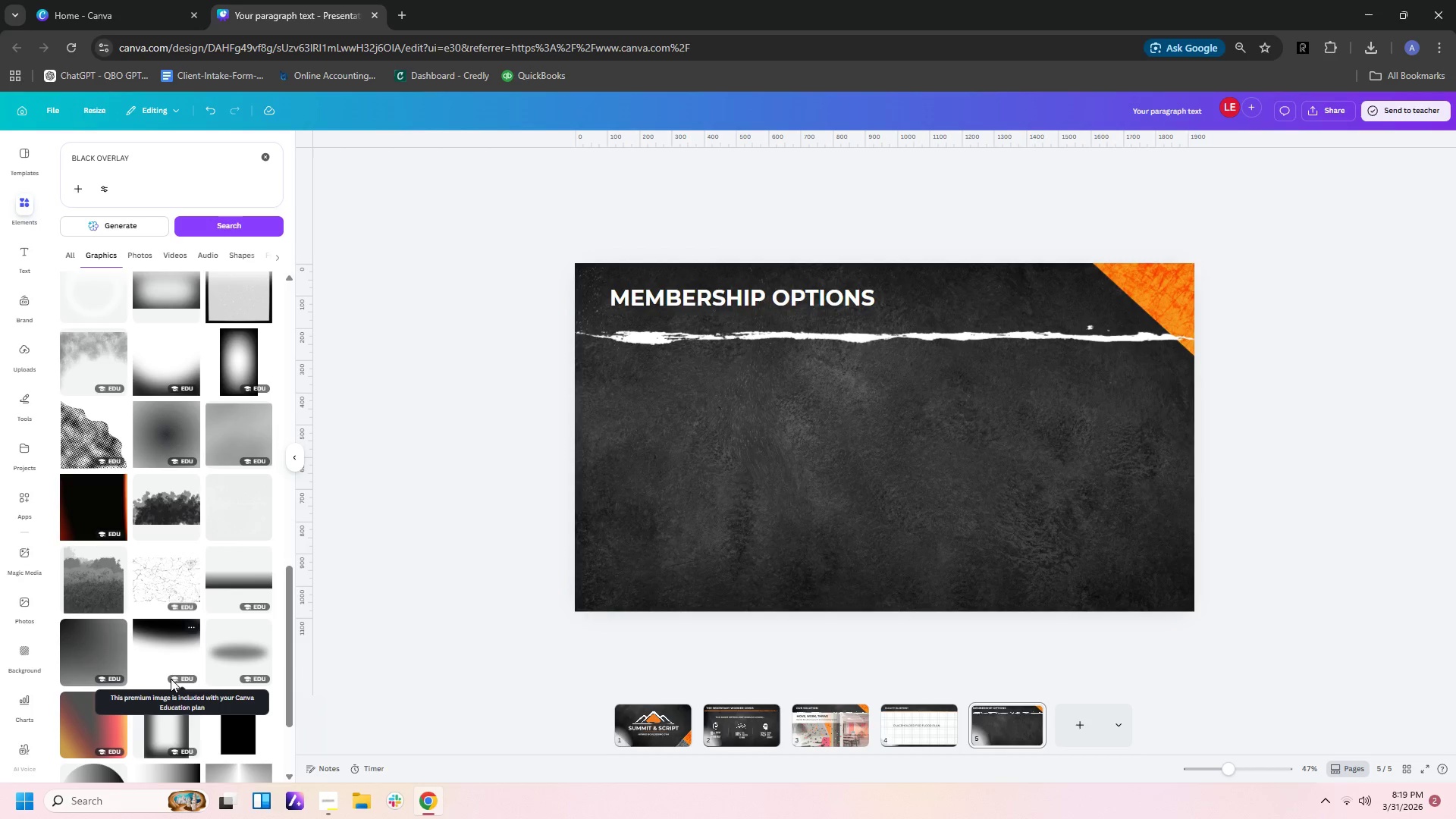 
scroll: coordinate [171, 679], scroll_direction: down, amount: 1.0
 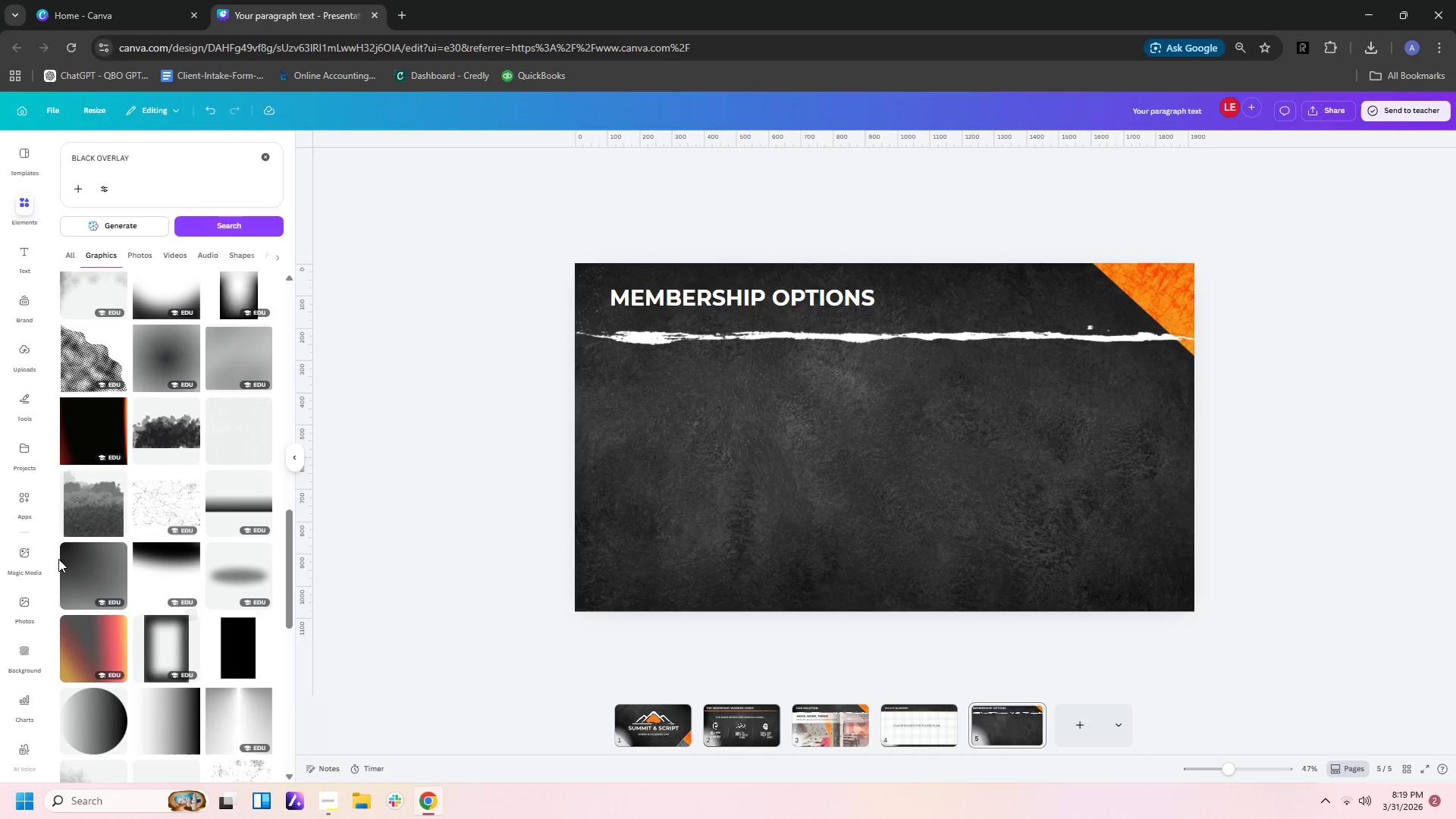 
left_click([97, 573])
 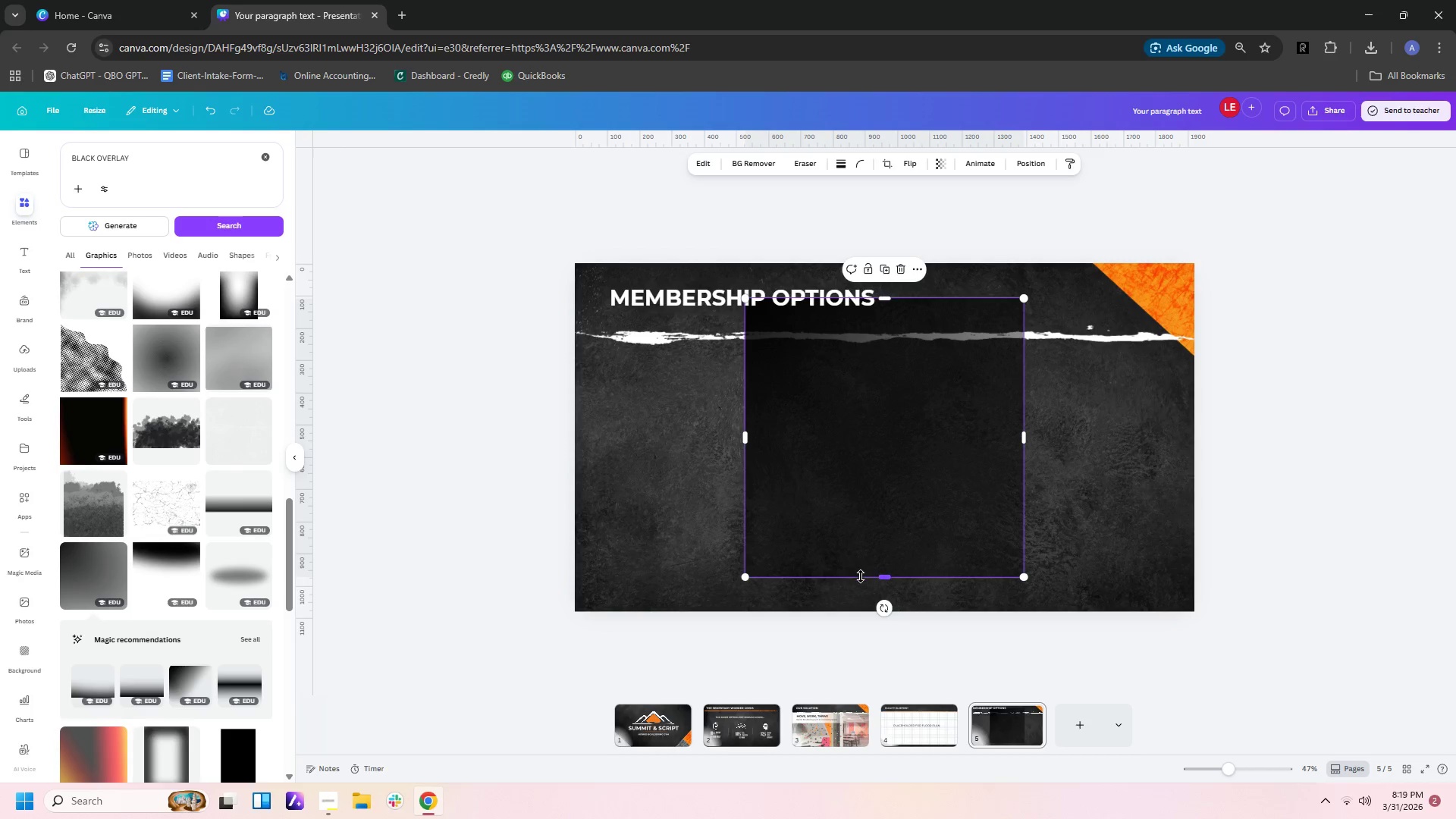 
left_click_drag(start_coordinate=[887, 577], to_coordinate=[896, 422])
 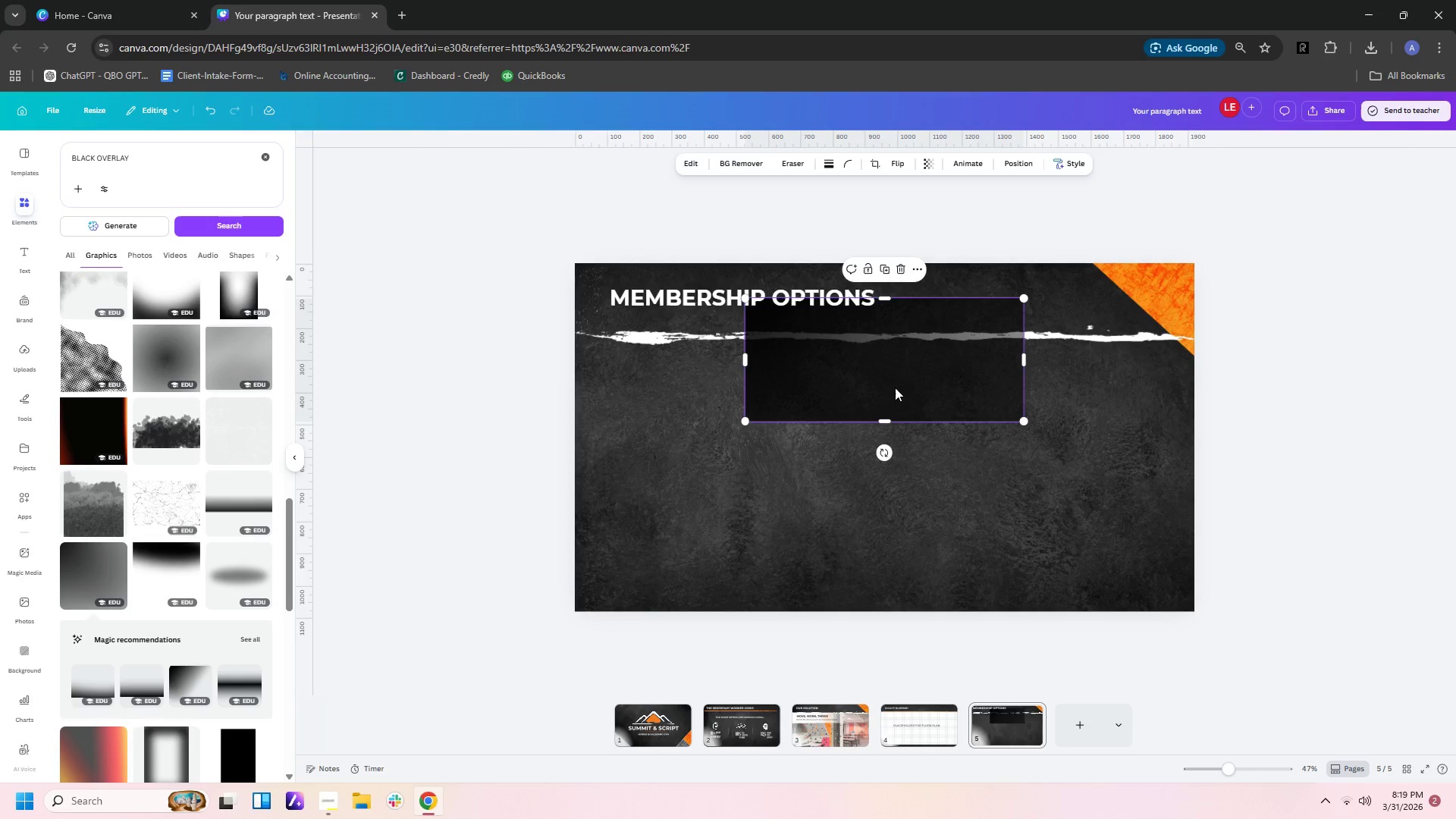 
left_click_drag(start_coordinate=[895, 388], to_coordinate=[725, 420])
 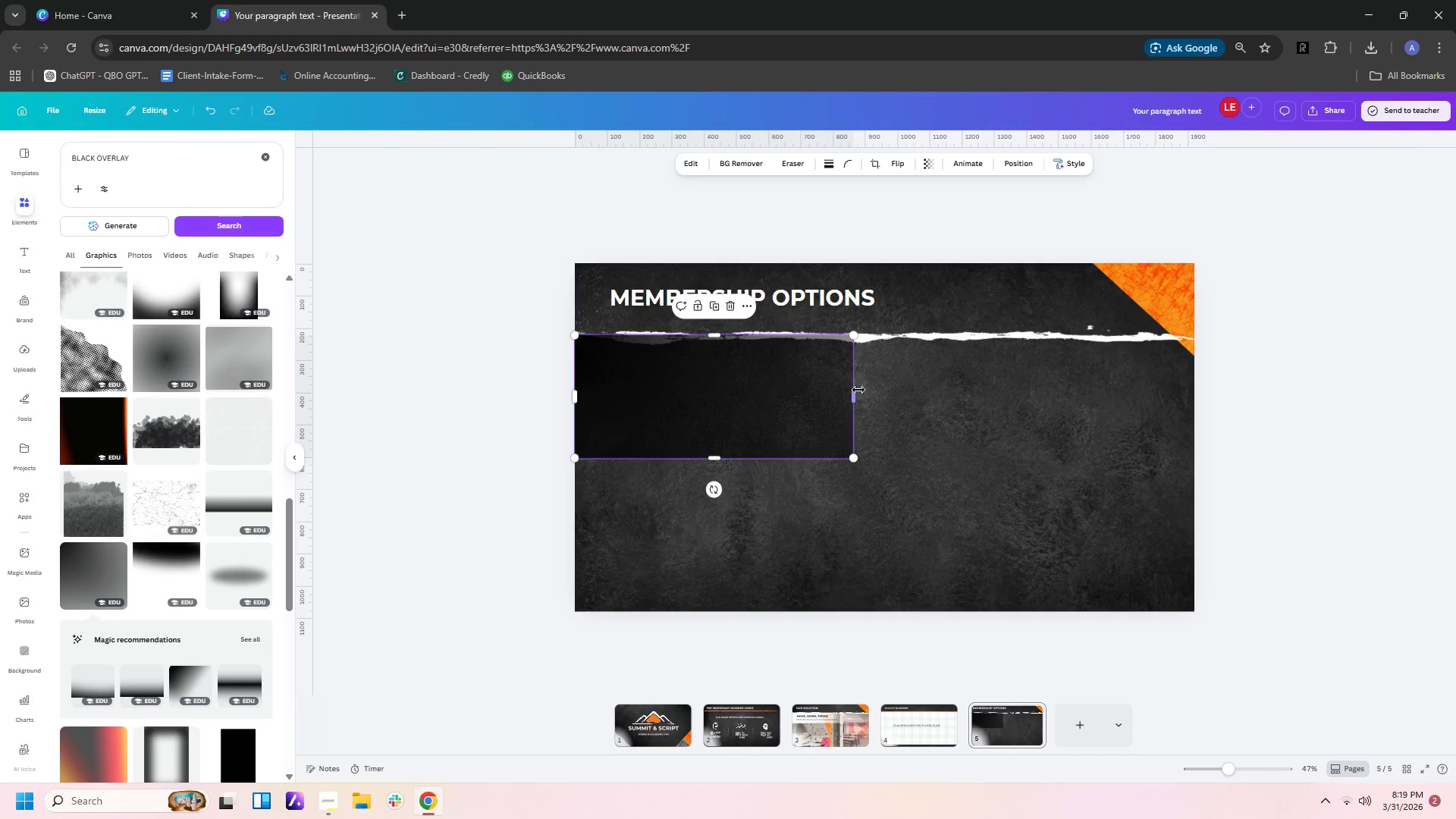 
left_click_drag(start_coordinate=[855, 390], to_coordinate=[1202, 380])
 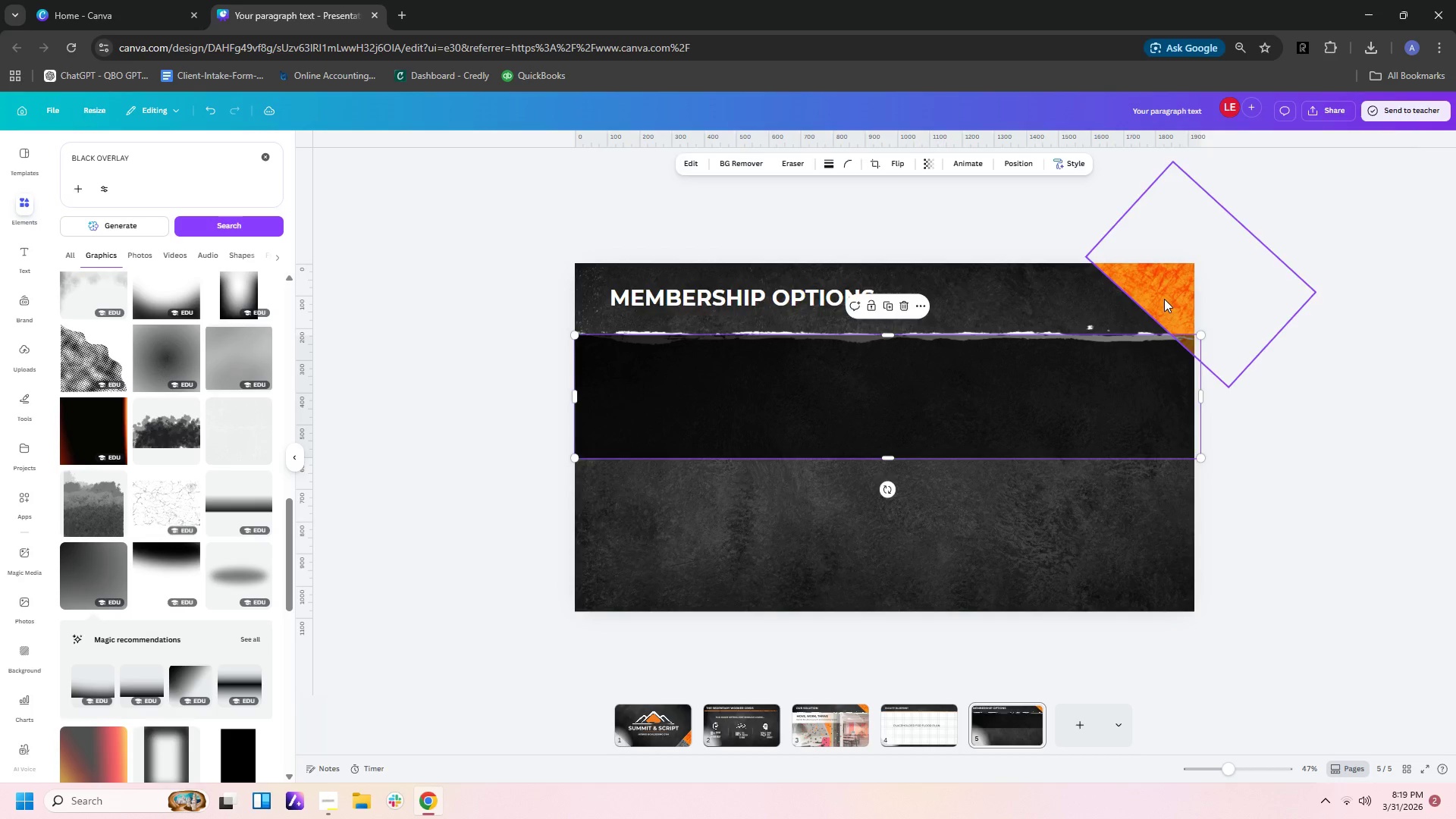 
left_click_drag(start_coordinate=[1164, 299], to_coordinate=[1169, 292])
 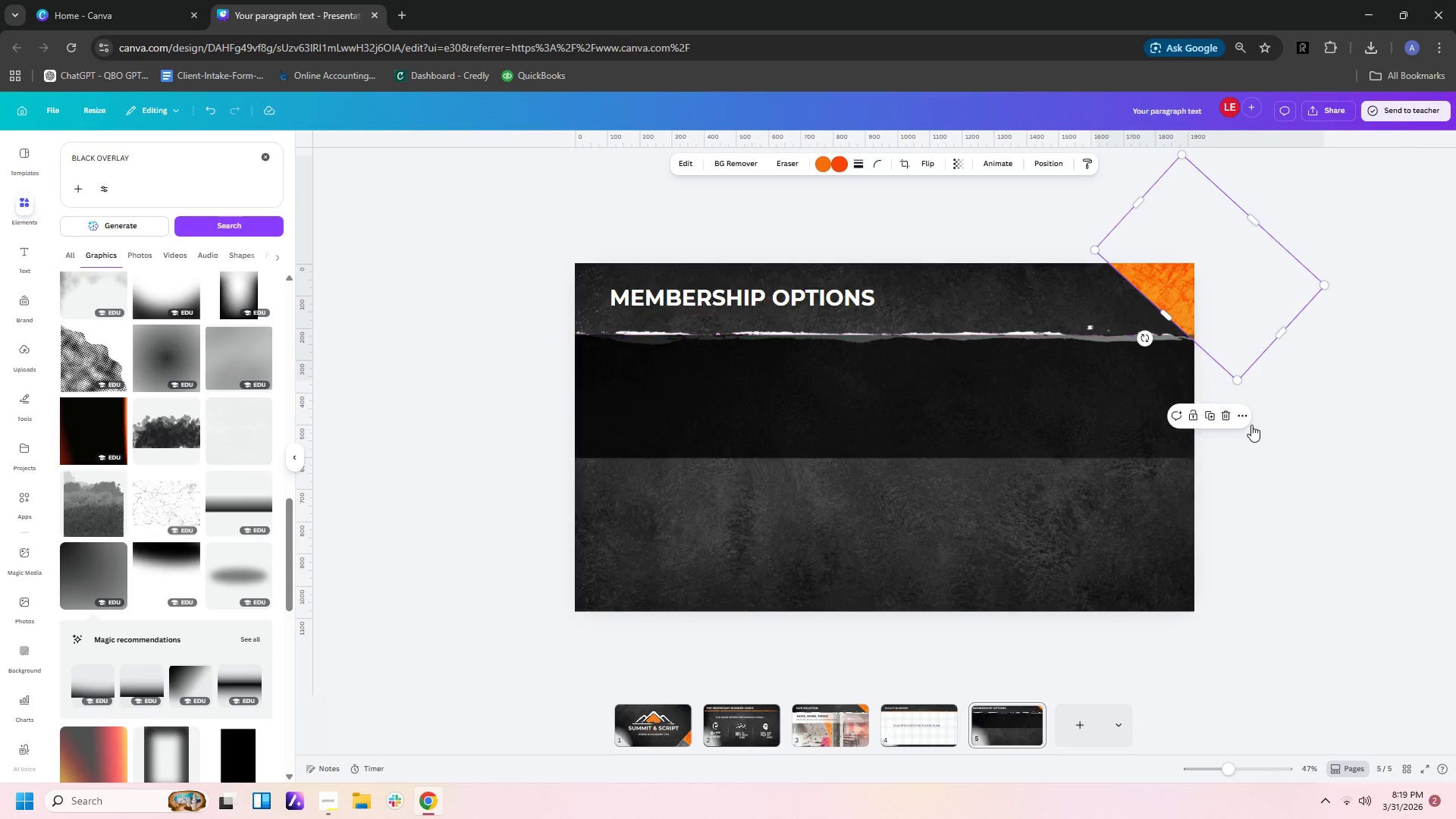 
left_click([1285, 433])
 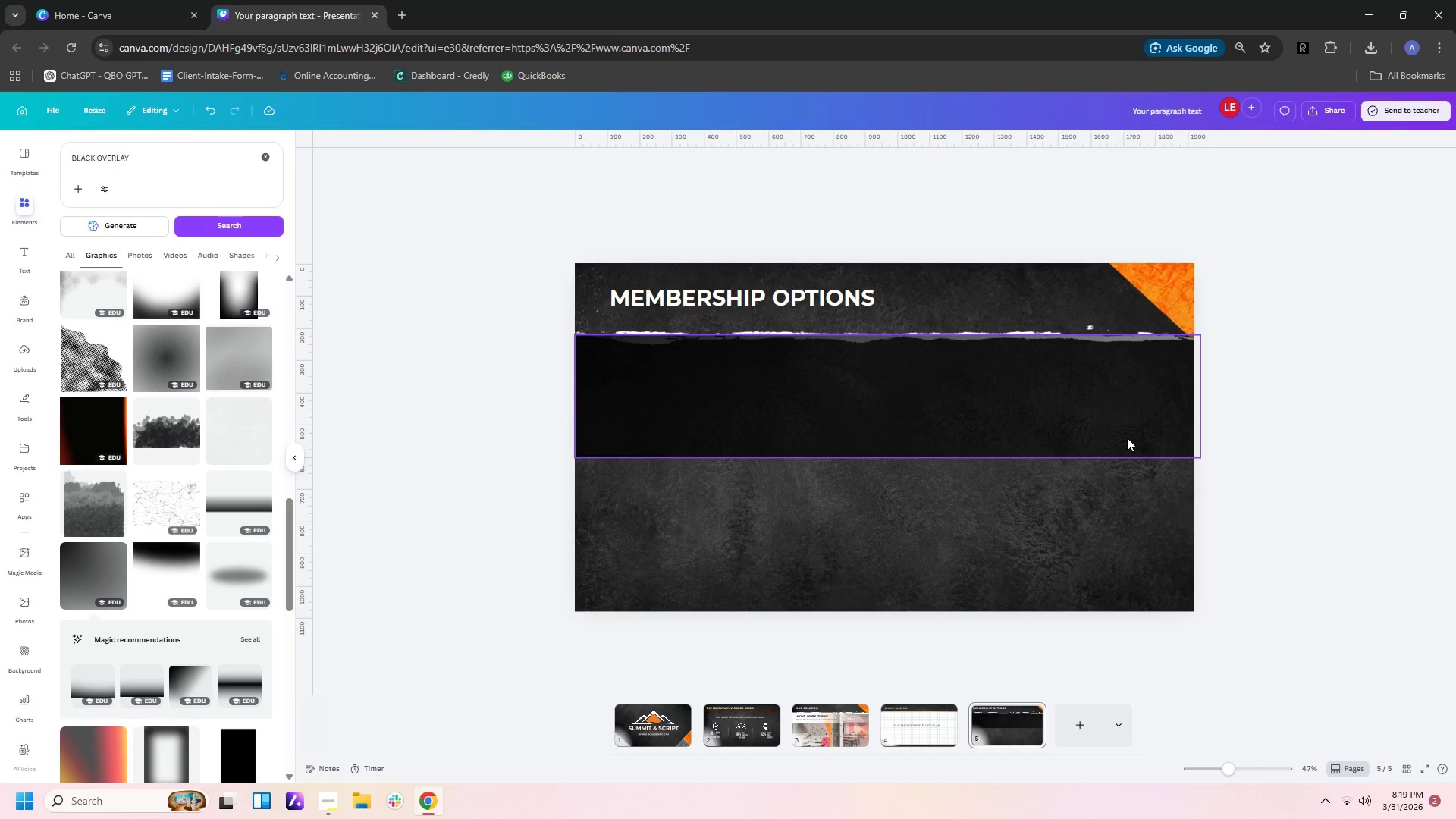 
left_click([1125, 436])
 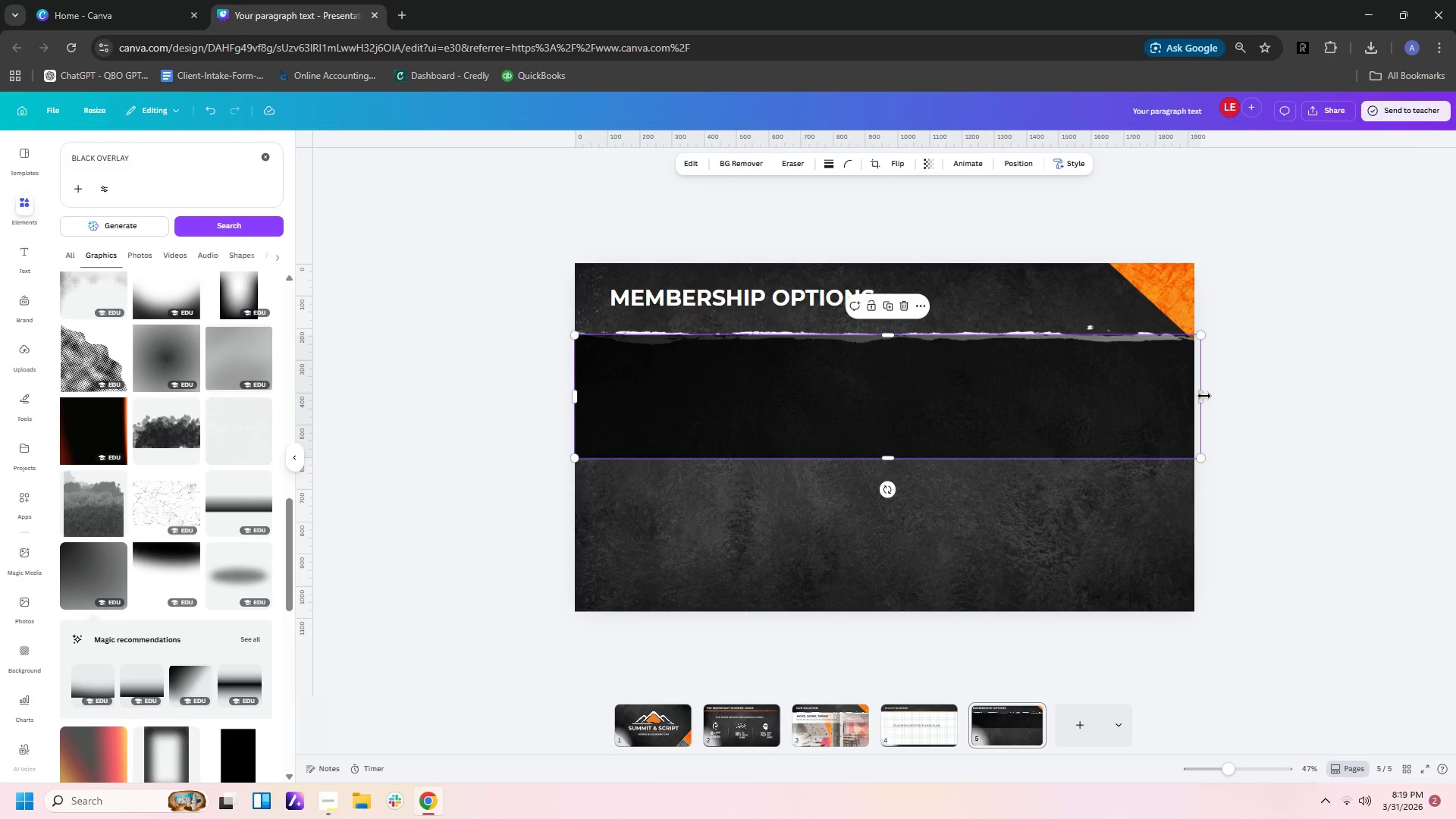 
left_click_drag(start_coordinate=[1199, 394], to_coordinate=[1190, 394])
 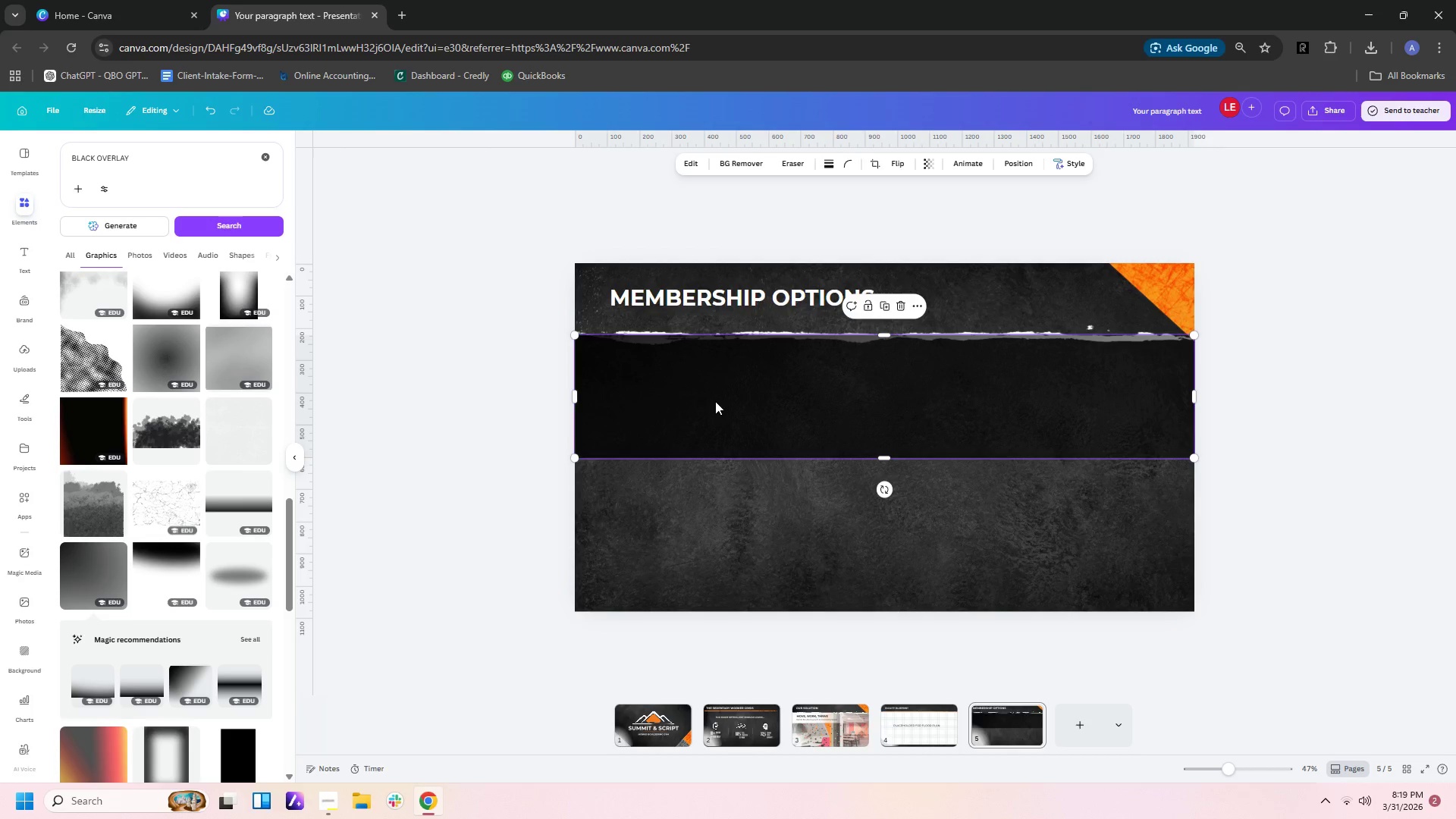 
wait(6.09)
 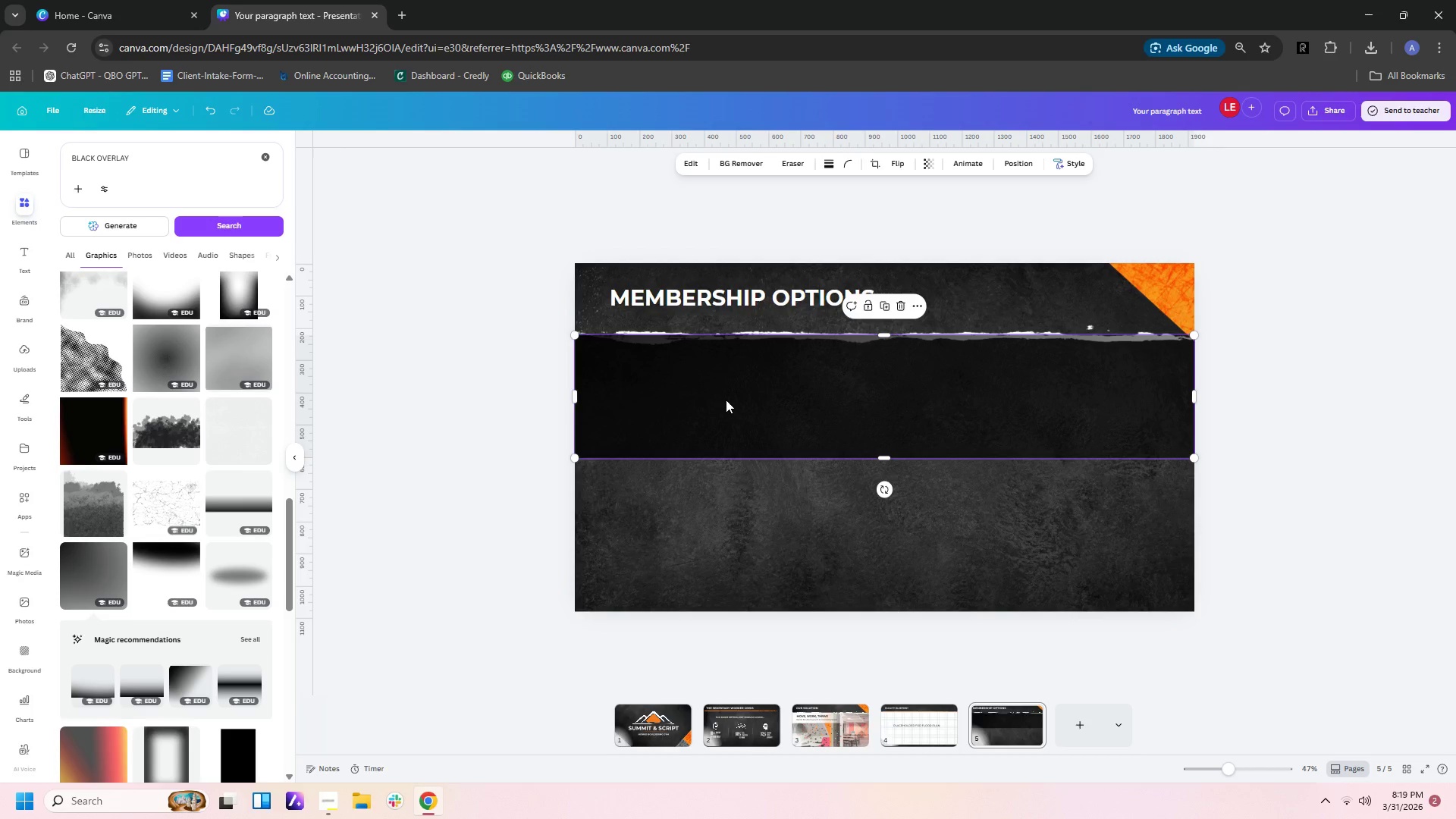 
left_click([985, 379])
 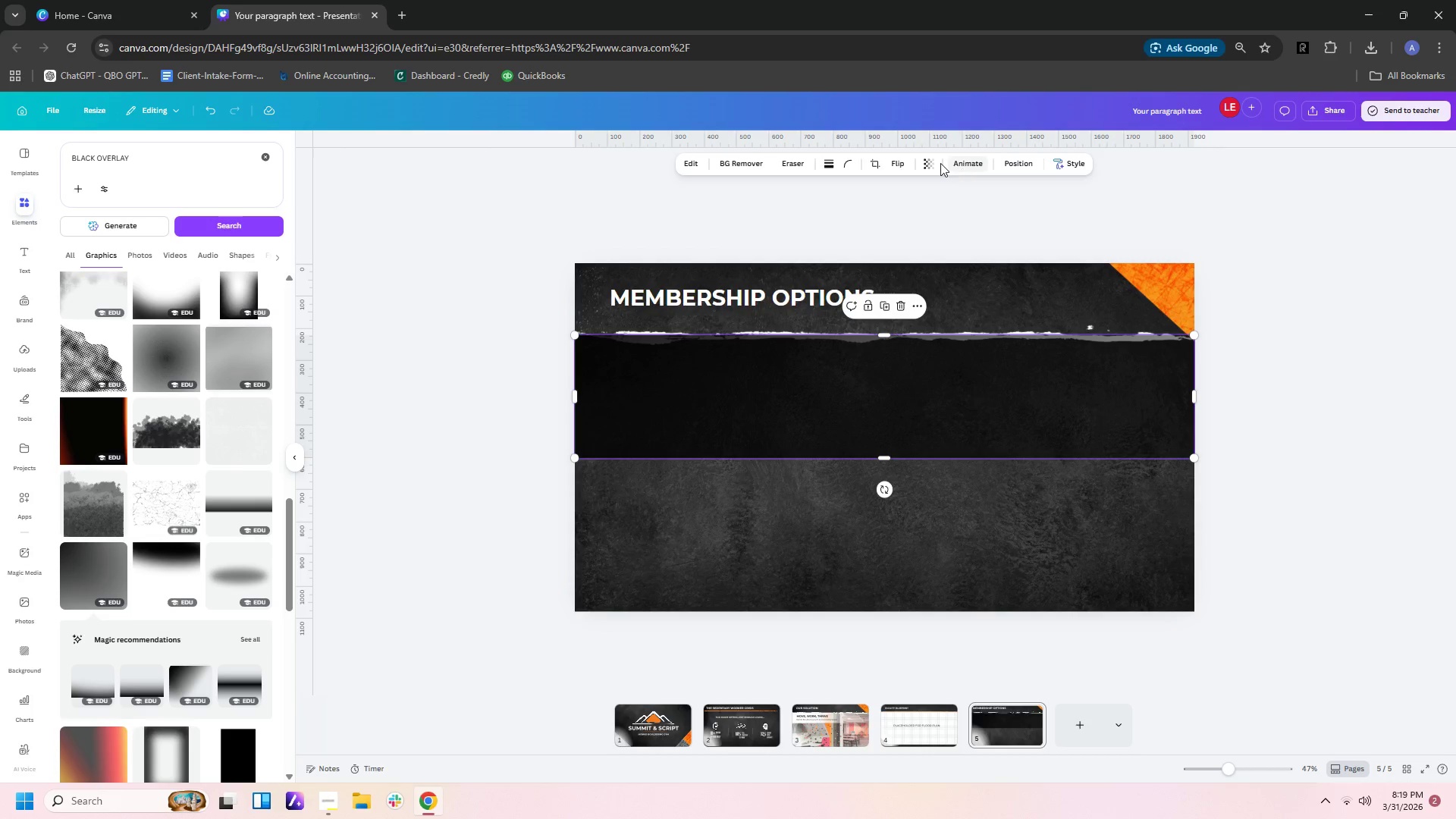 
left_click([937, 162])
 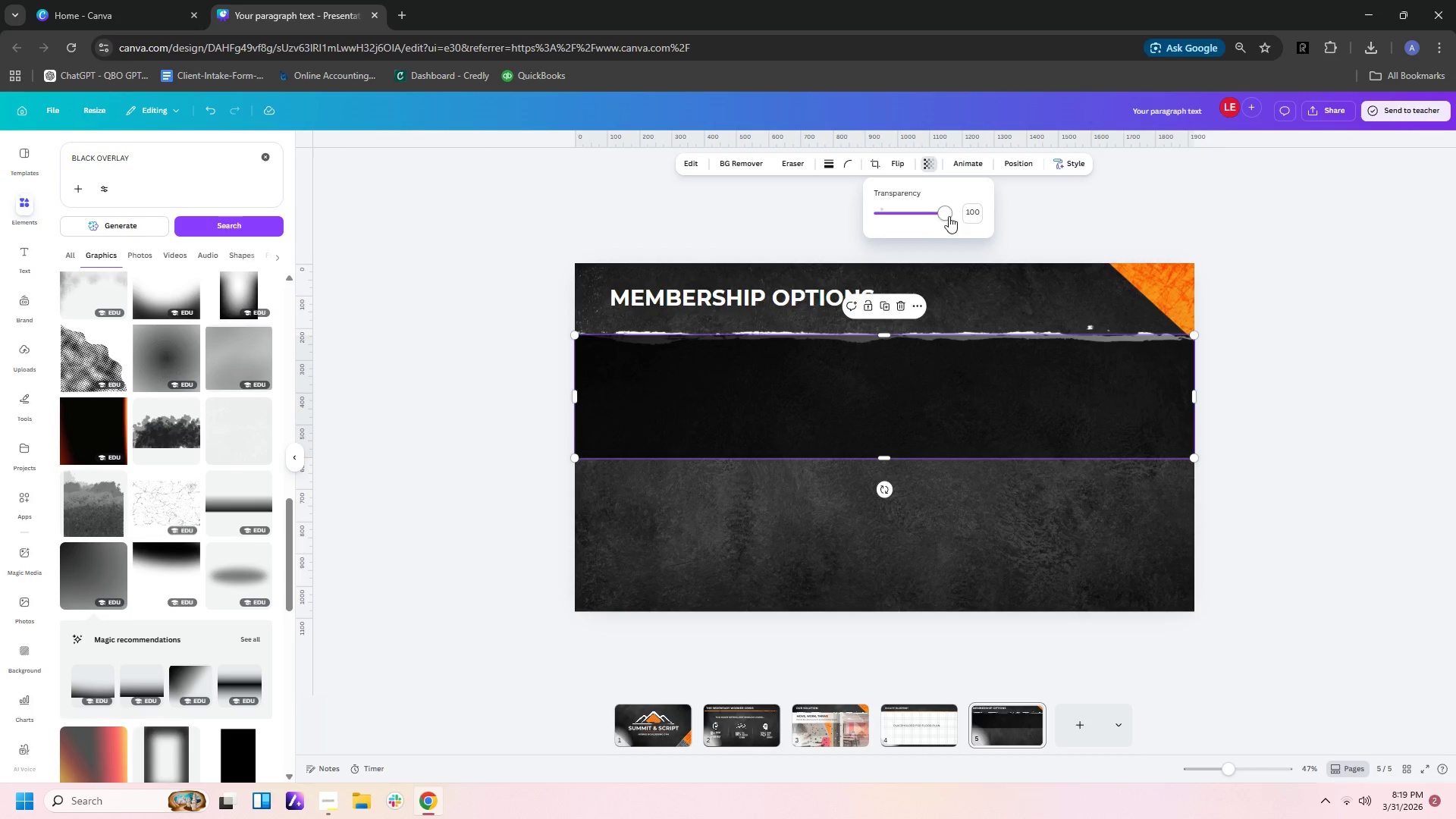 
left_click_drag(start_coordinate=[944, 214], to_coordinate=[926, 215])
 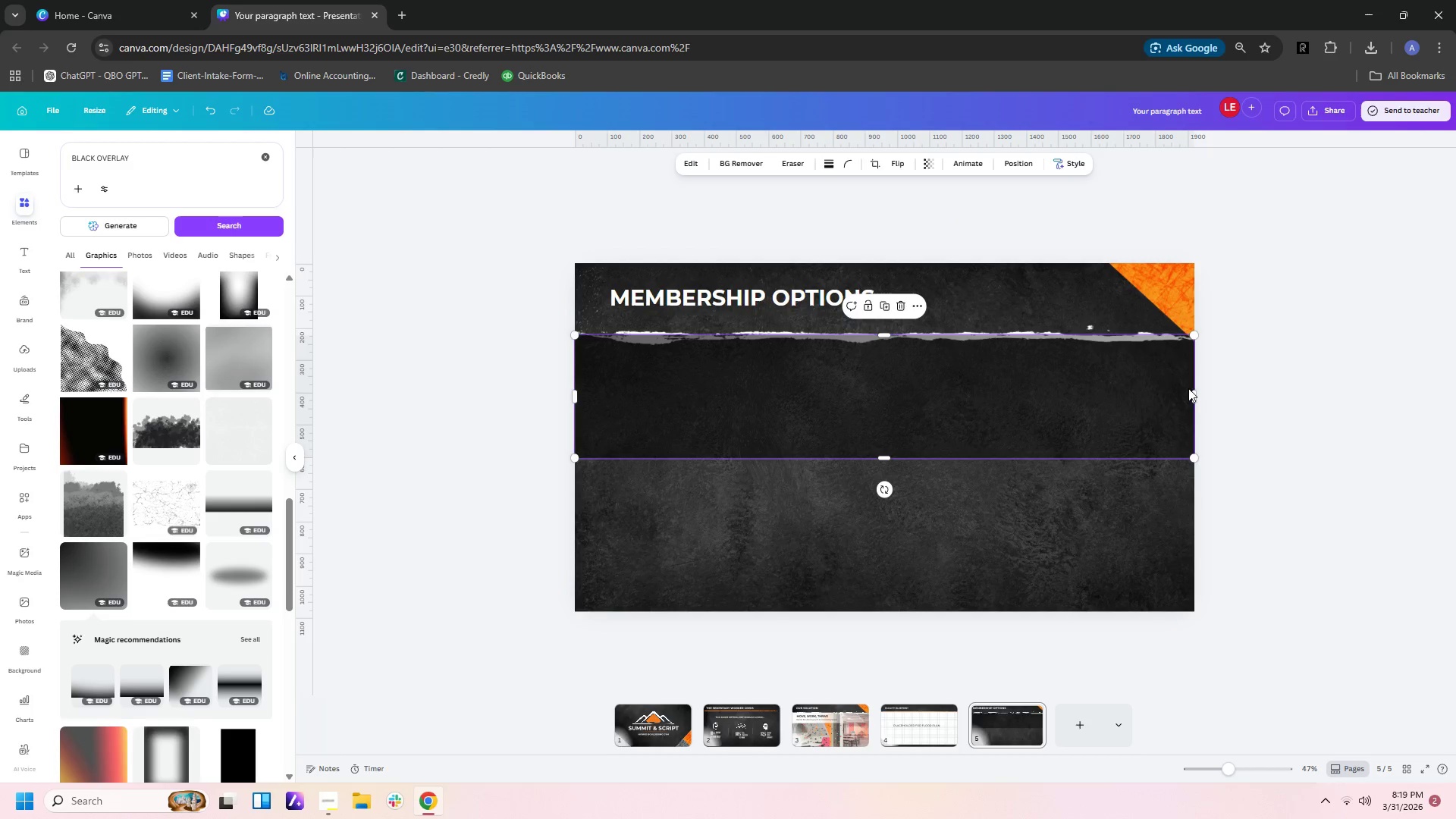 
double_click([1230, 406])
 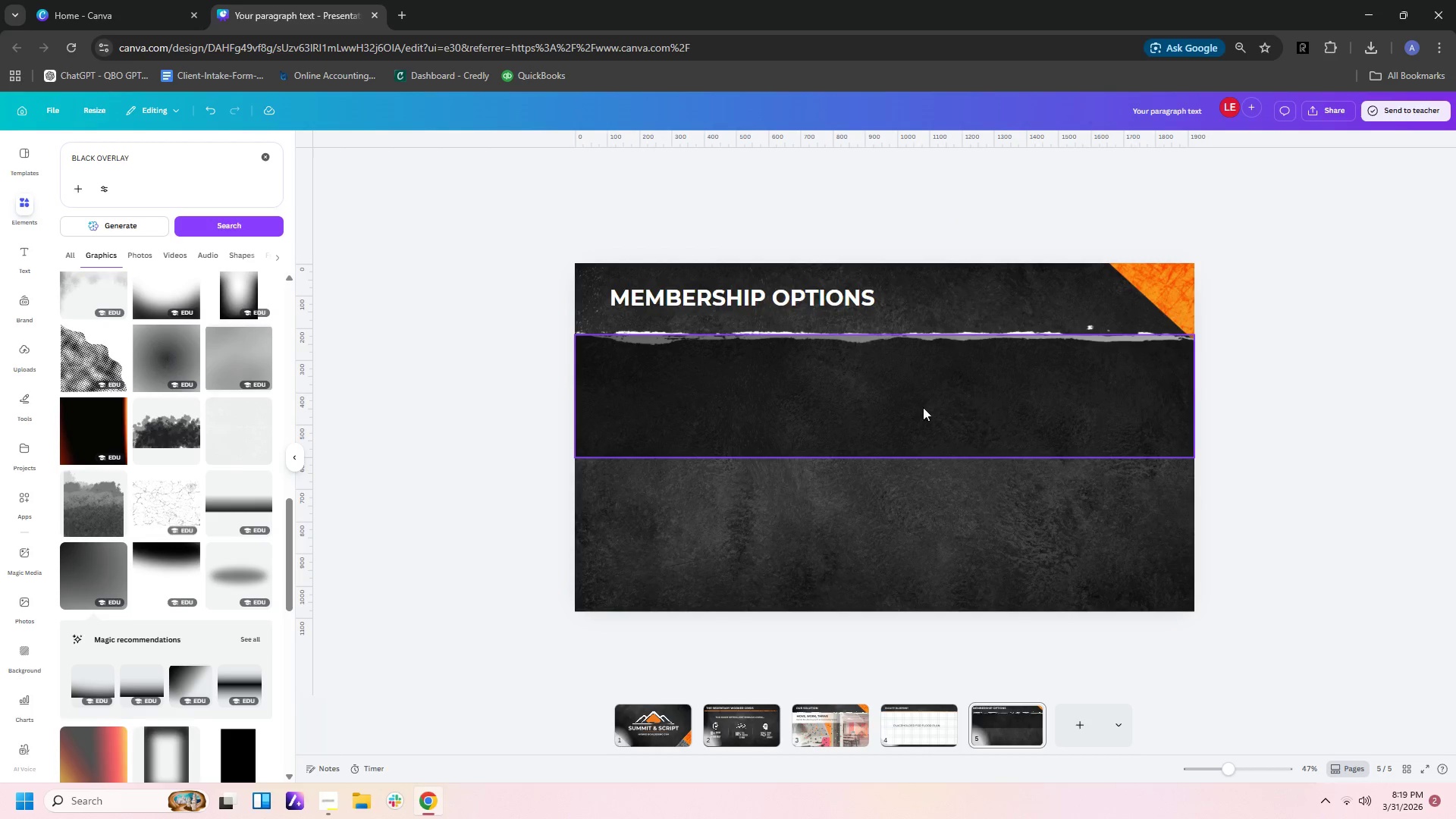 
wait(5.53)
 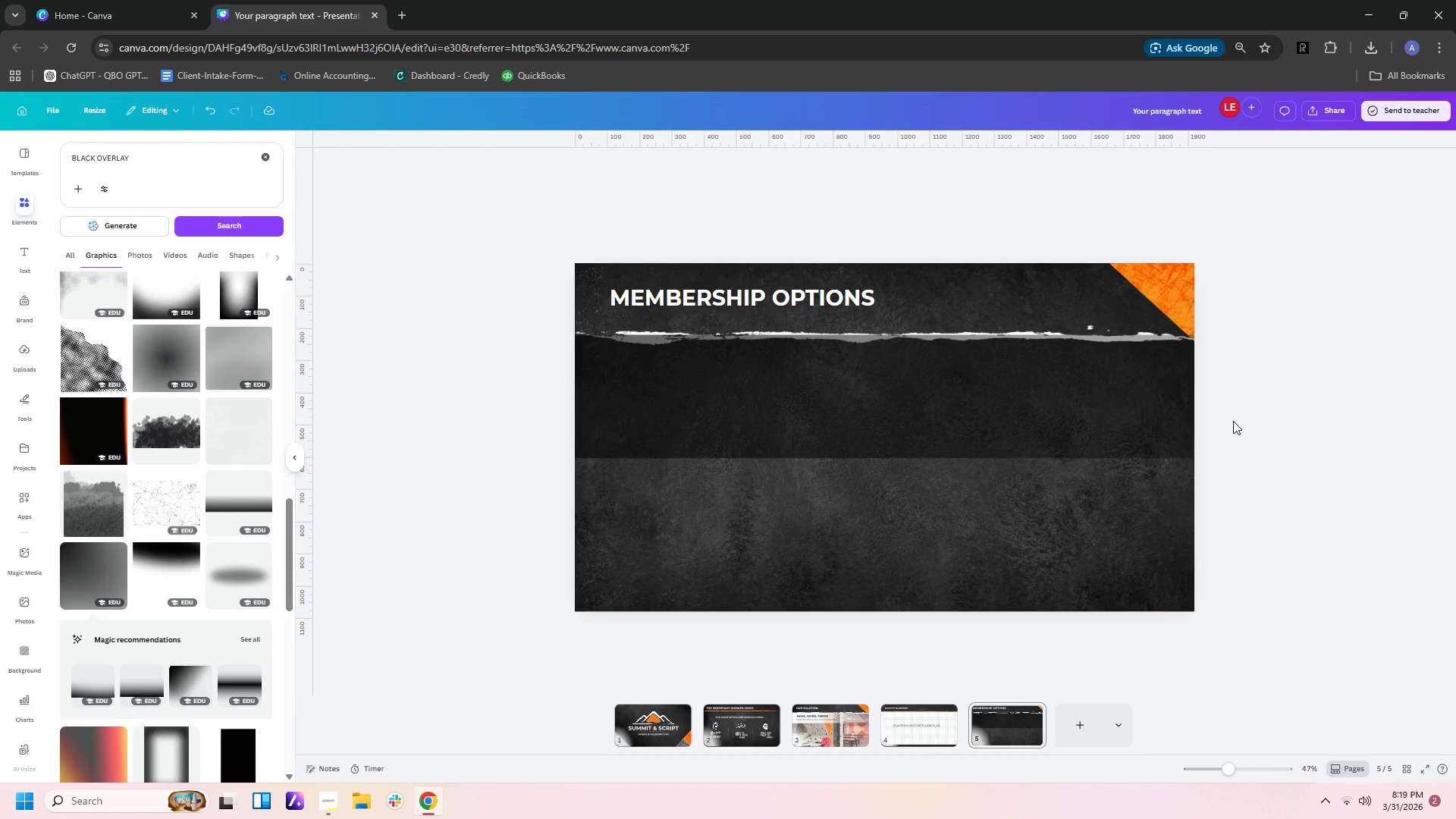 
left_click([931, 414])
 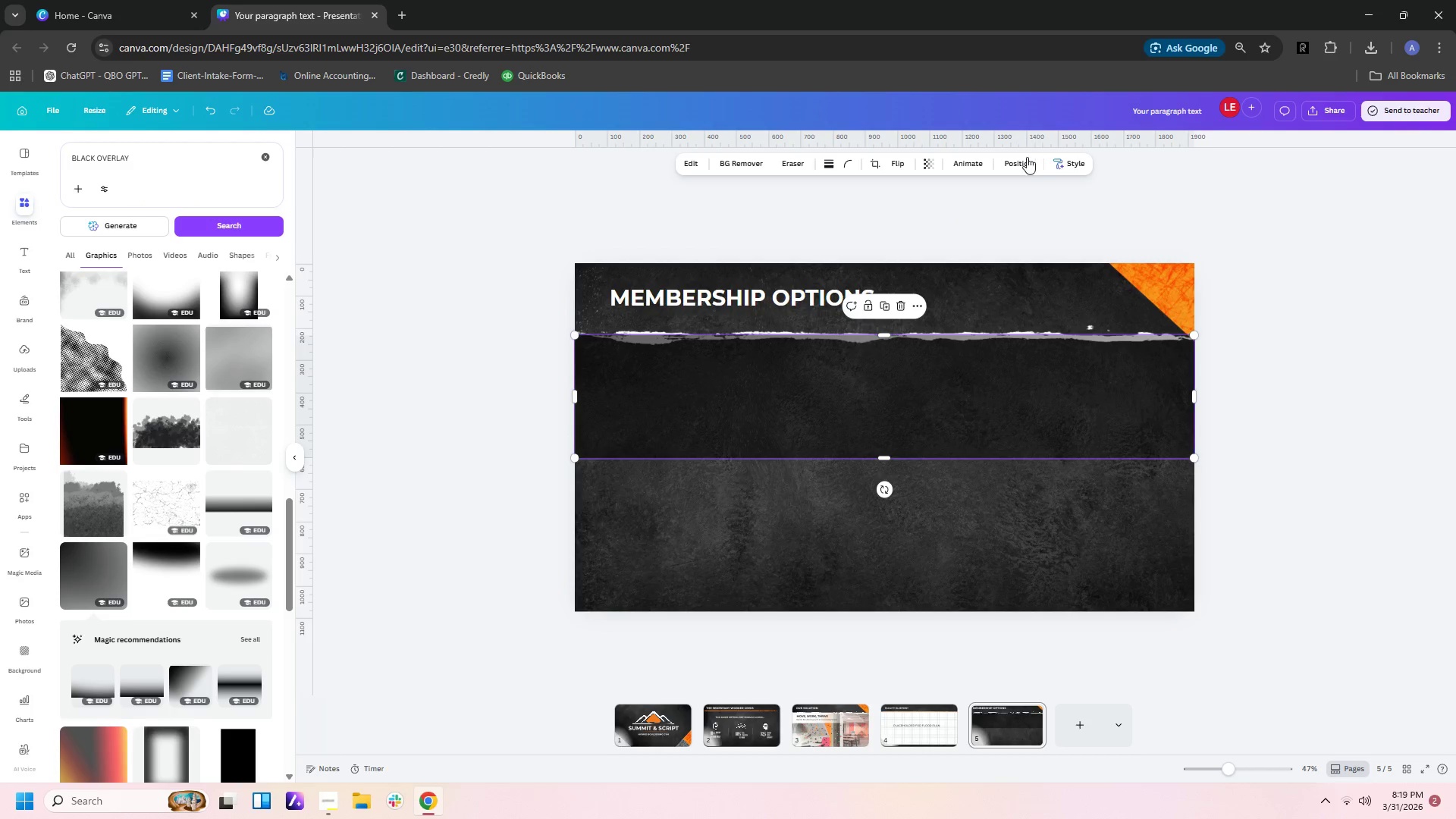 
left_click([1019, 167])
 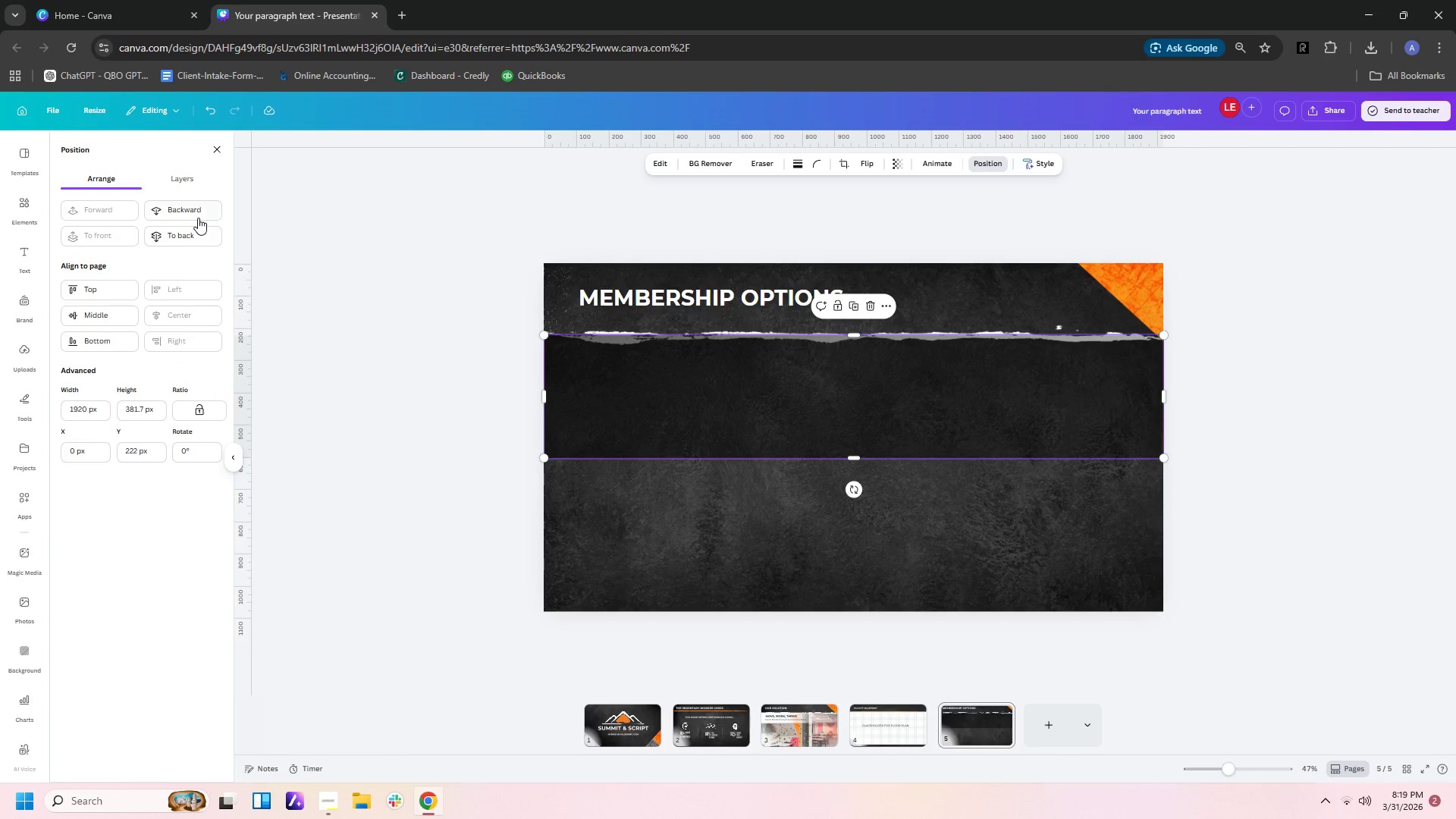 
left_click([198, 213])
 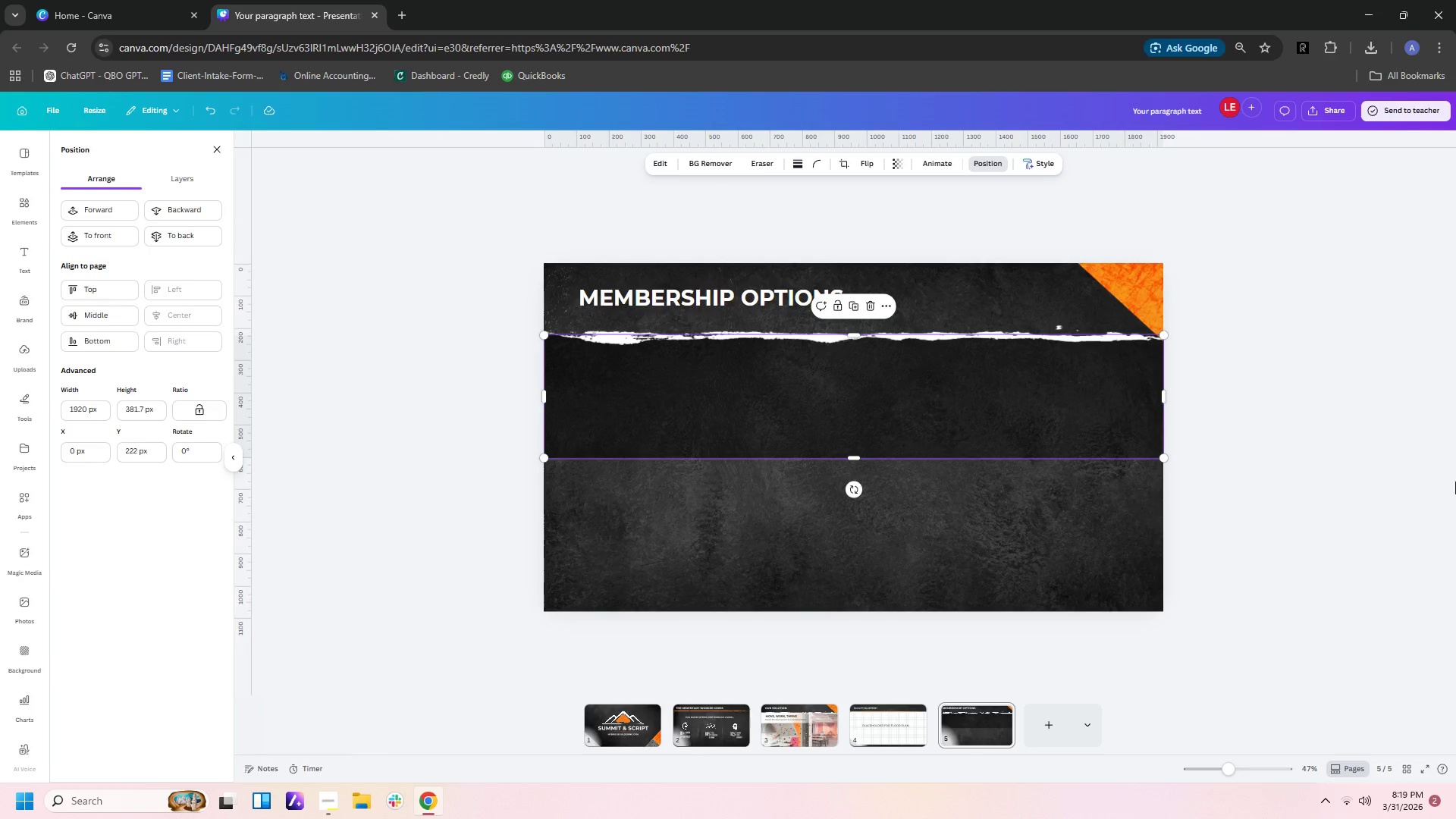 
double_click([1405, 483])
 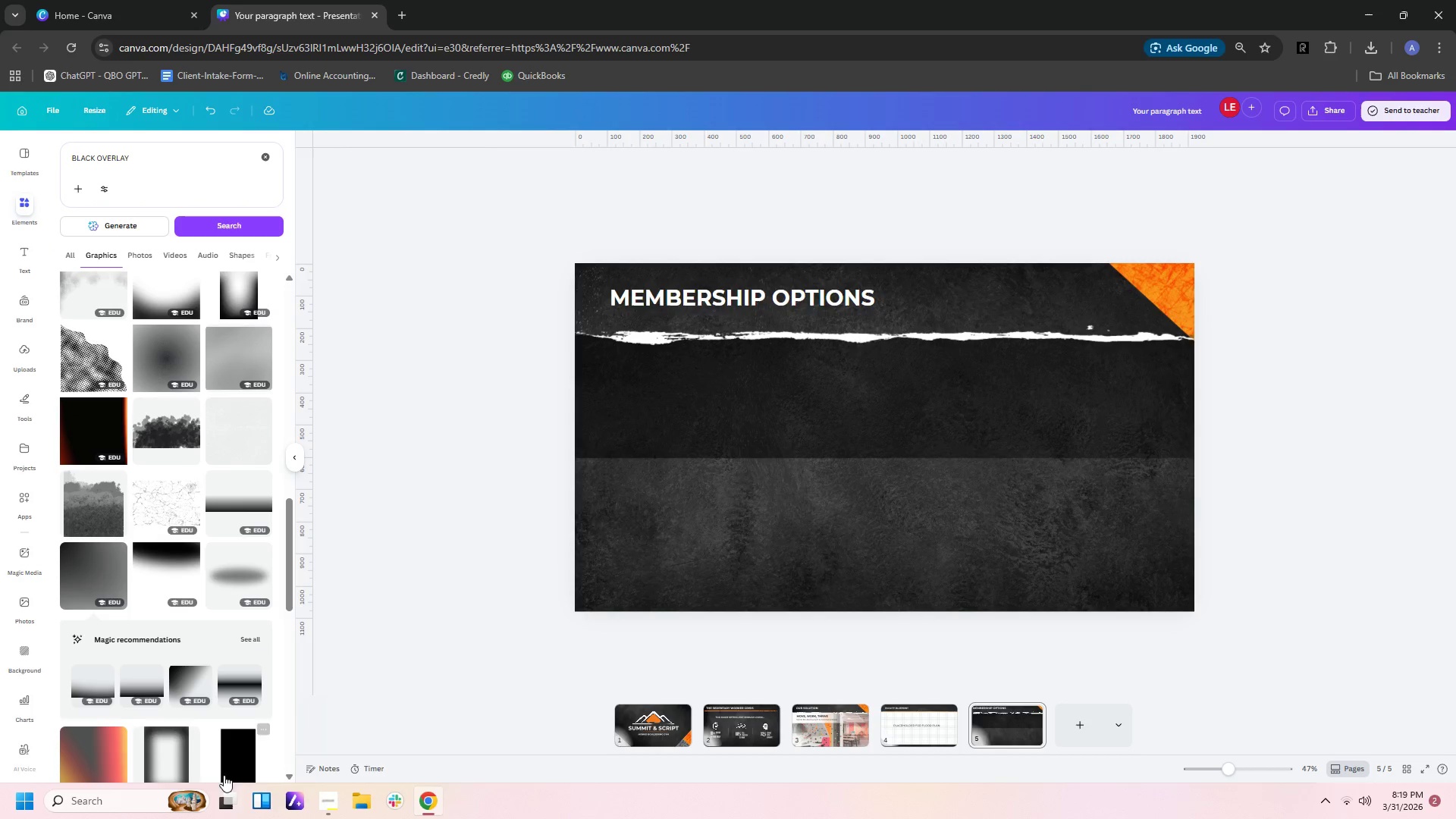 
wait(6.77)
 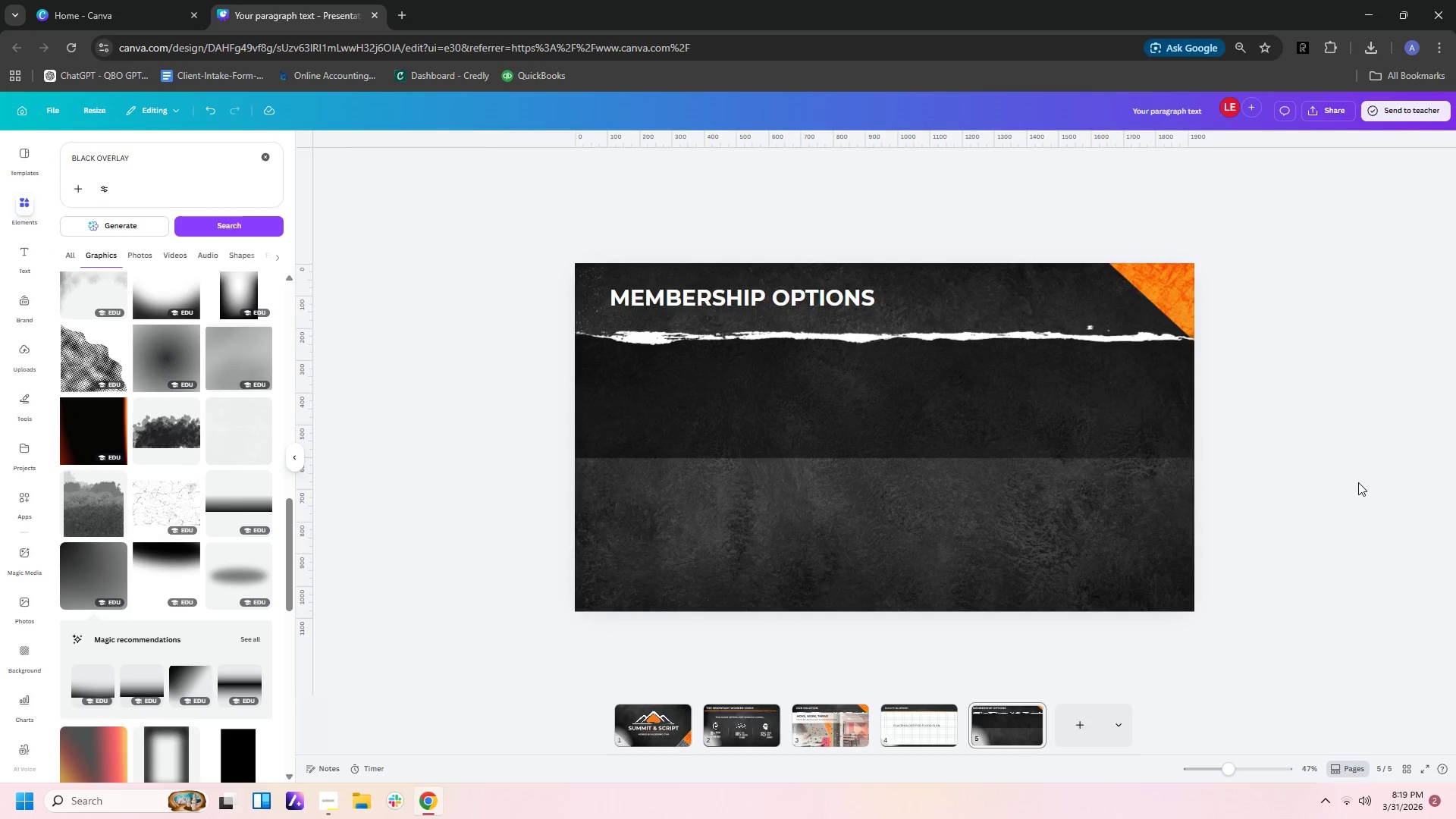 
left_click([23, 548])
 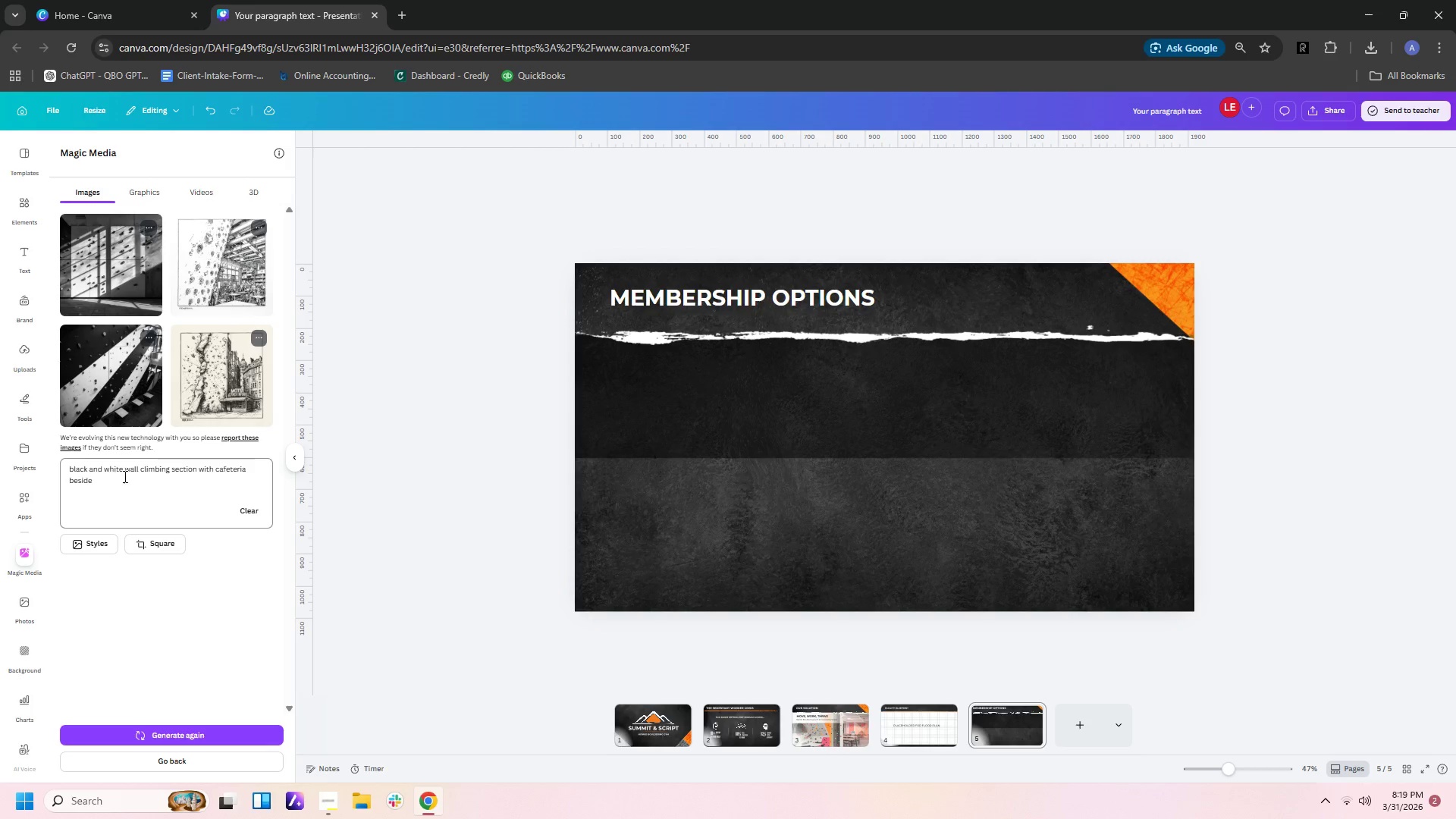 
left_click_drag(start_coordinate=[122, 468], to_coordinate=[44, 466])
 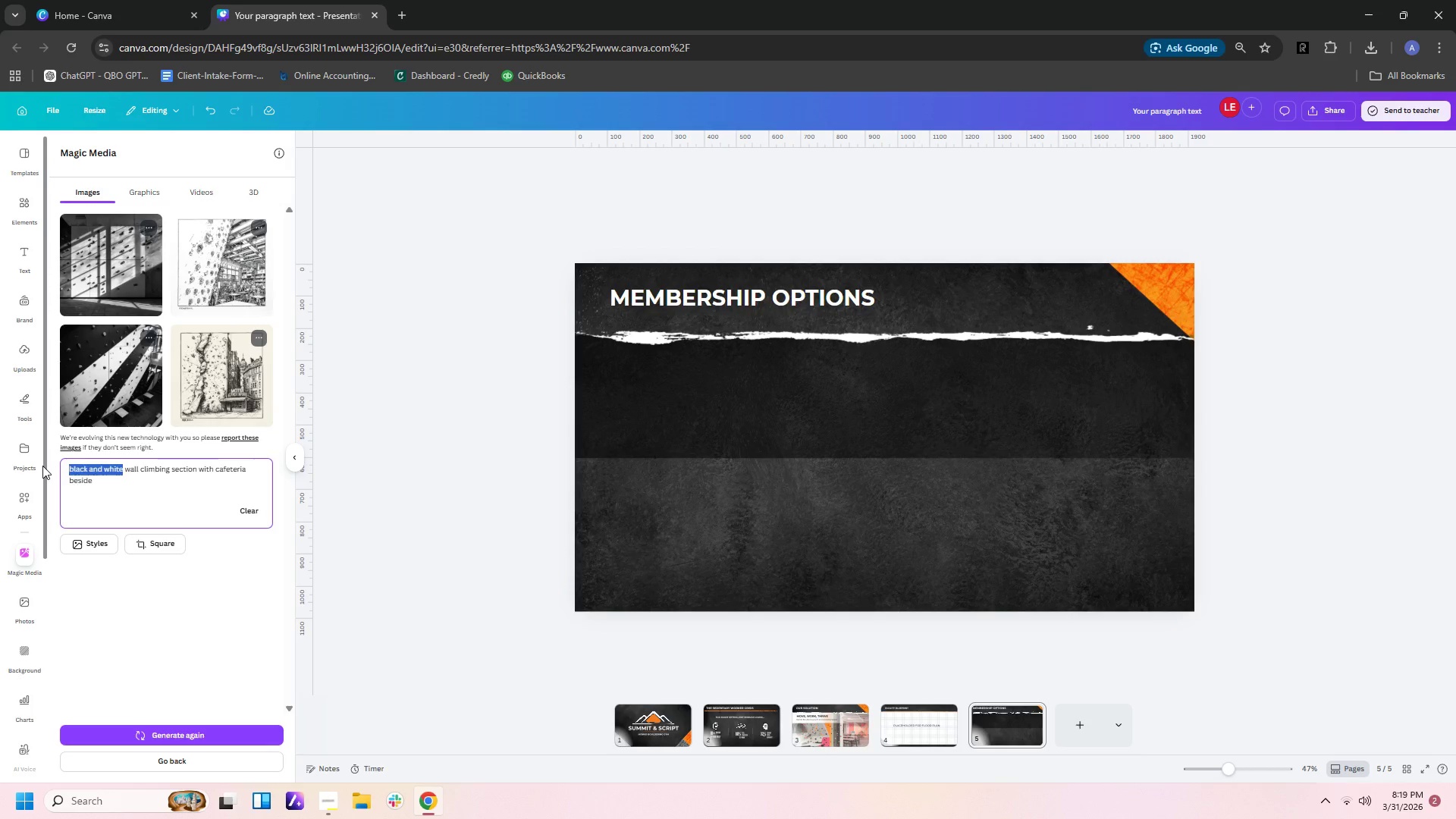 
key(Backspace)
 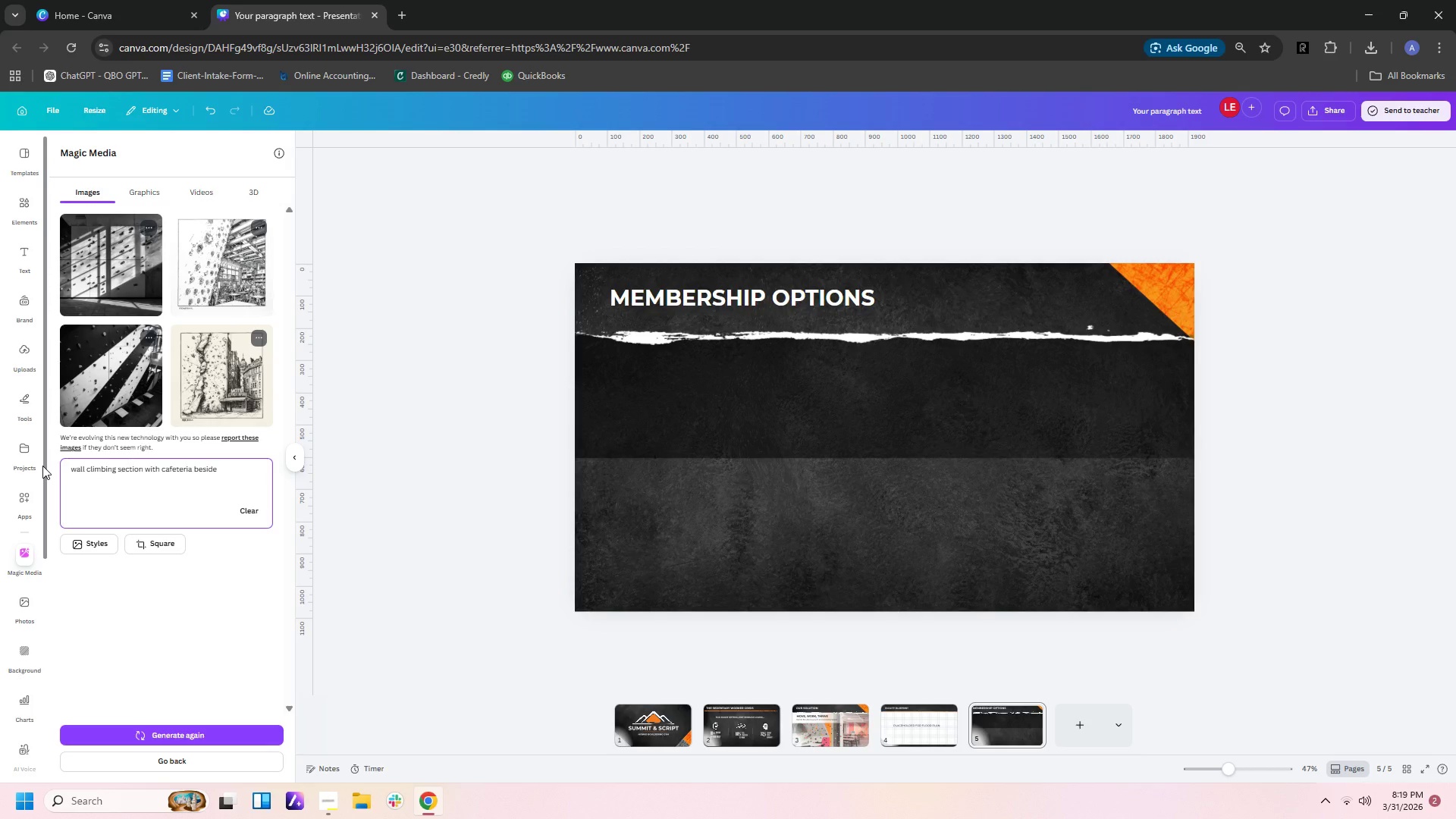 
key(ArrowRight)
 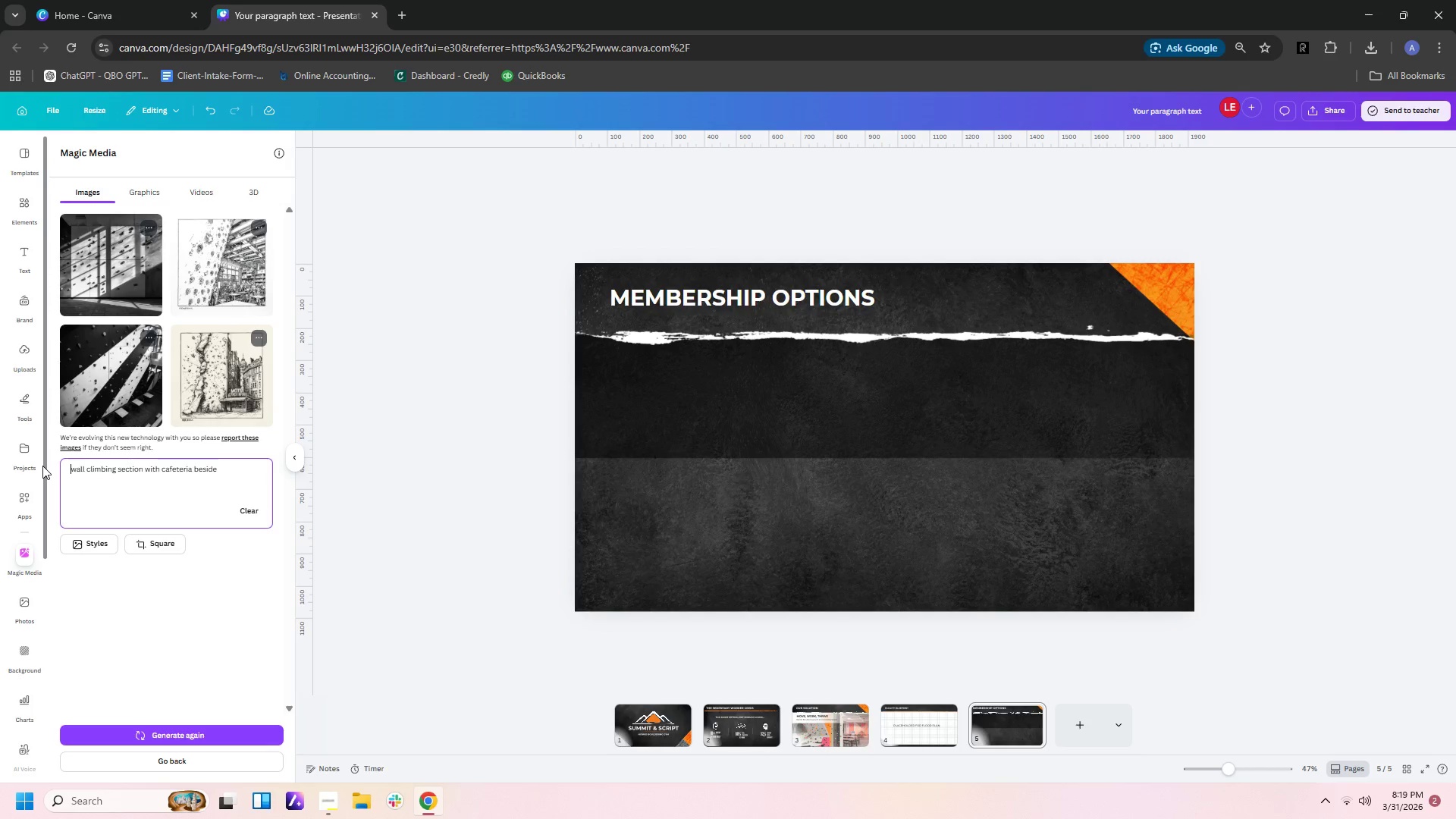 
key(Backspace)
 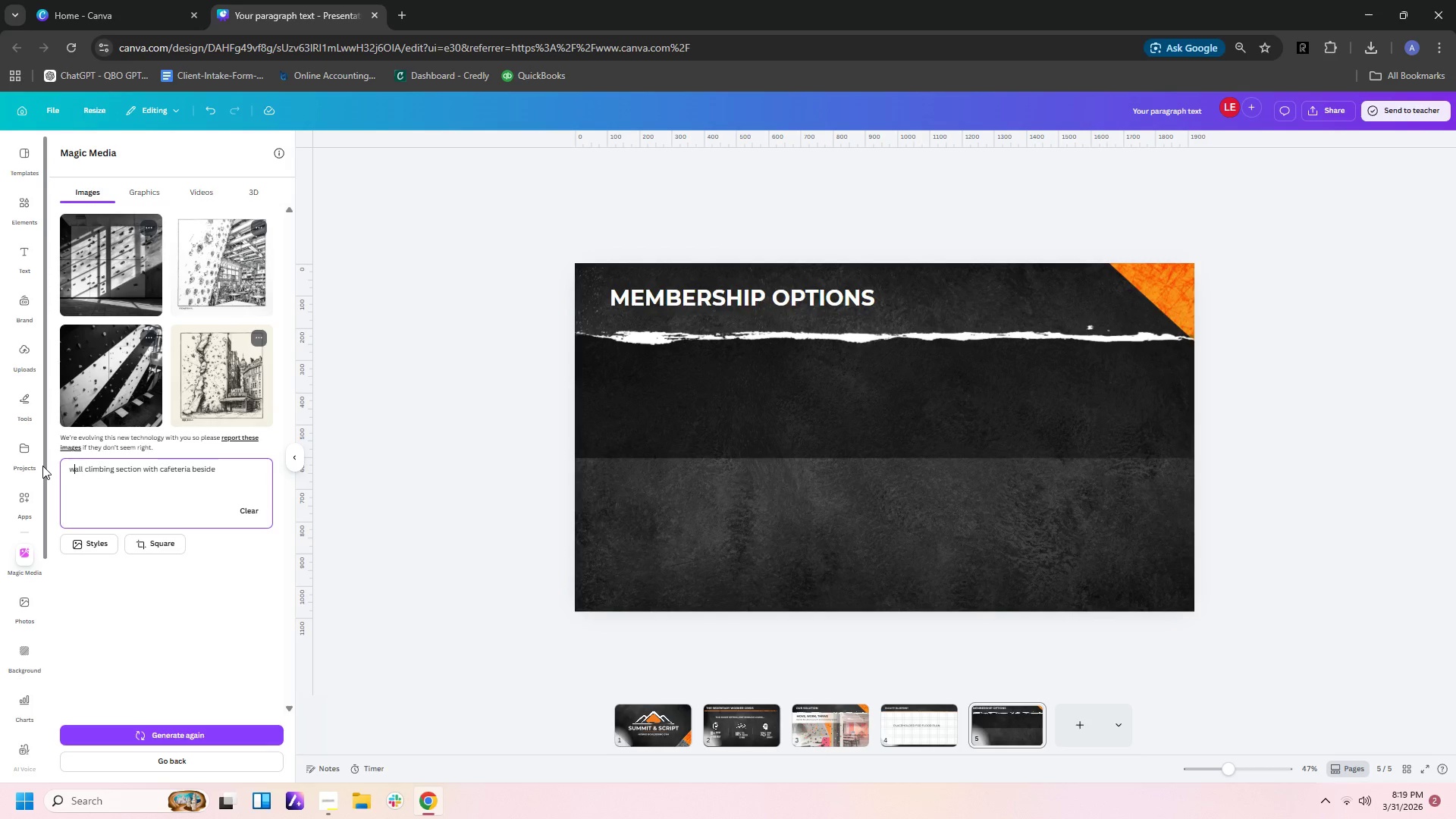 
hold_key(key=ArrowRight, duration=1.53)
 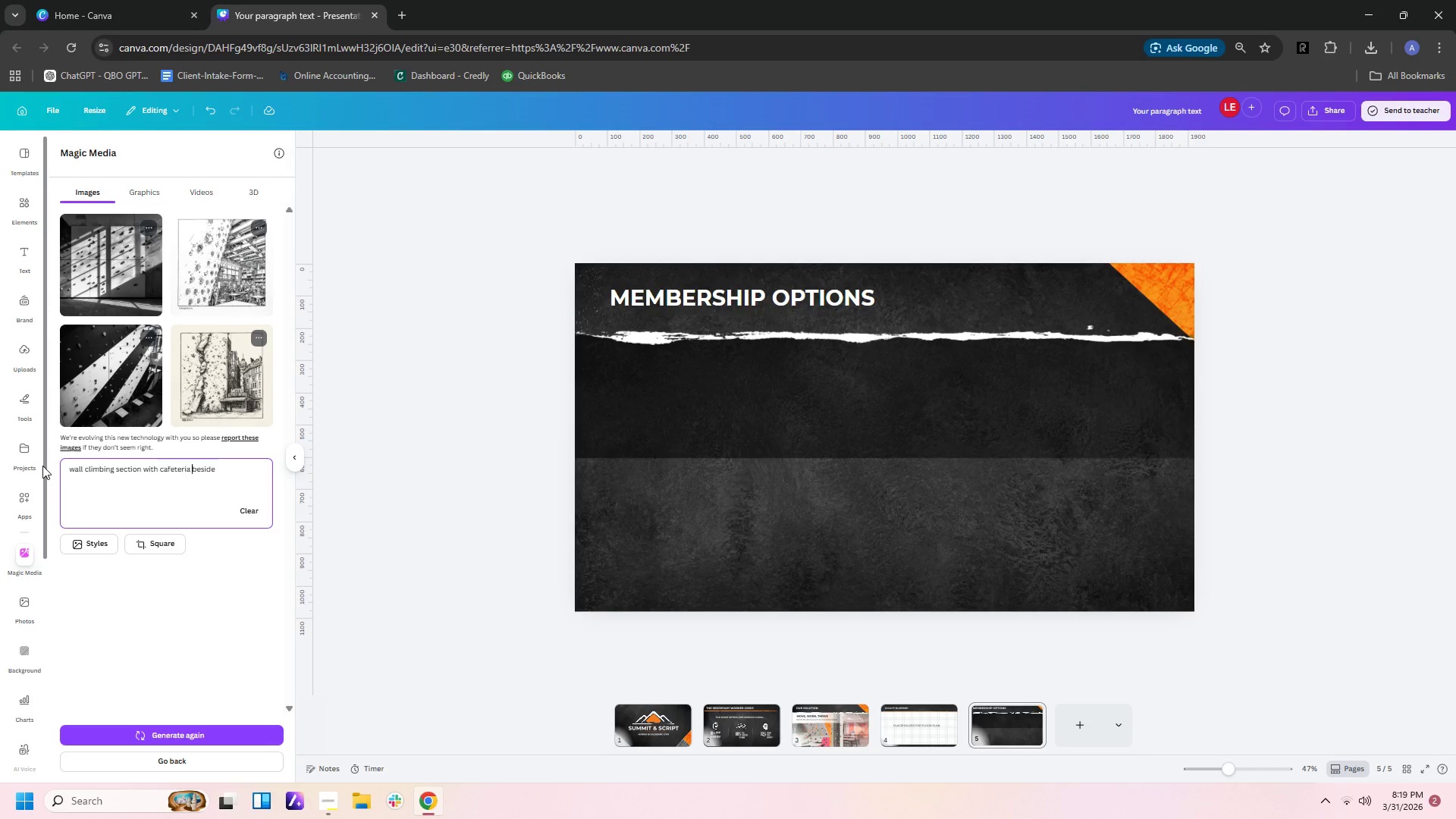 
key(ArrowRight)
 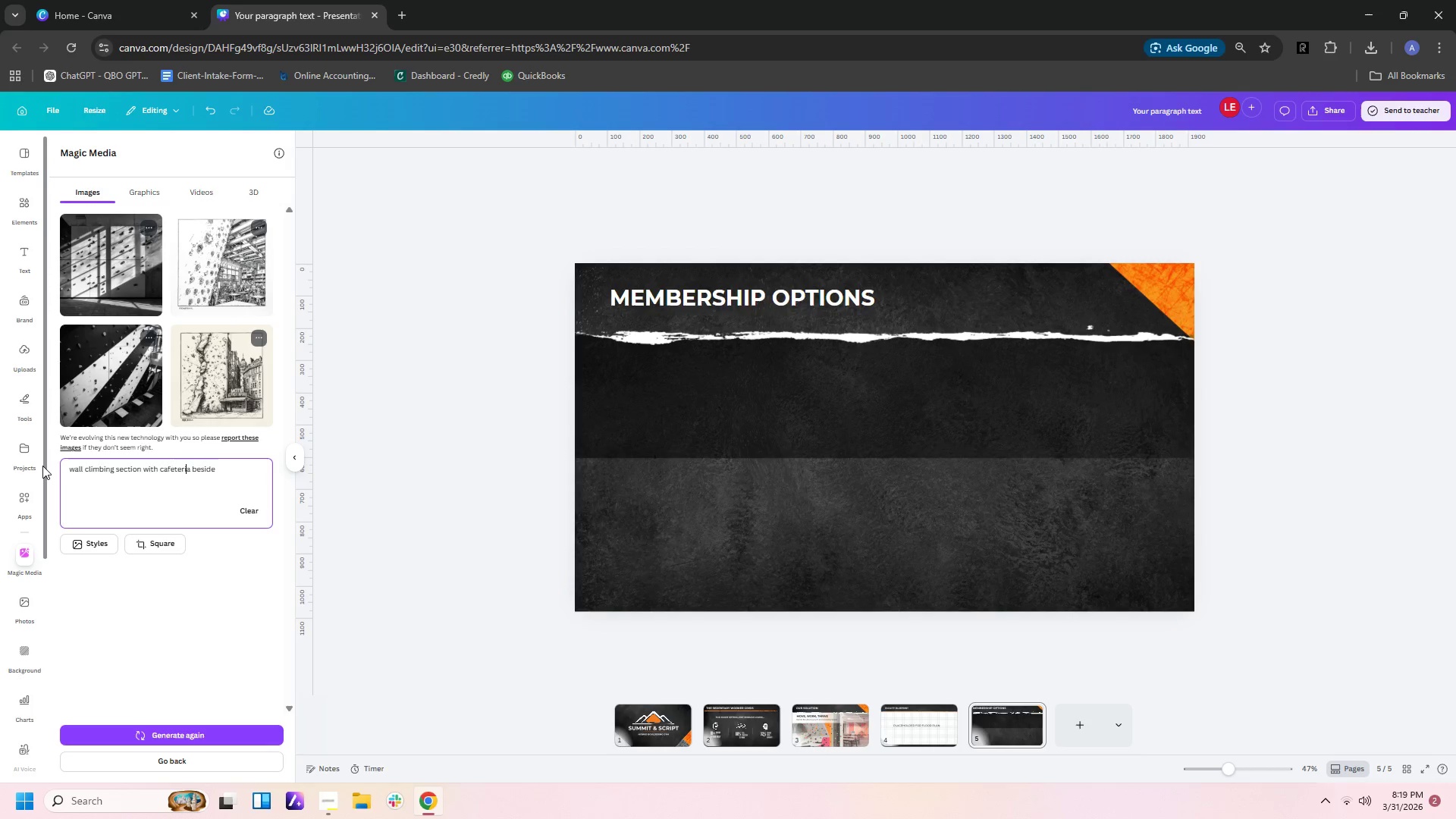 
key(ArrowRight)
 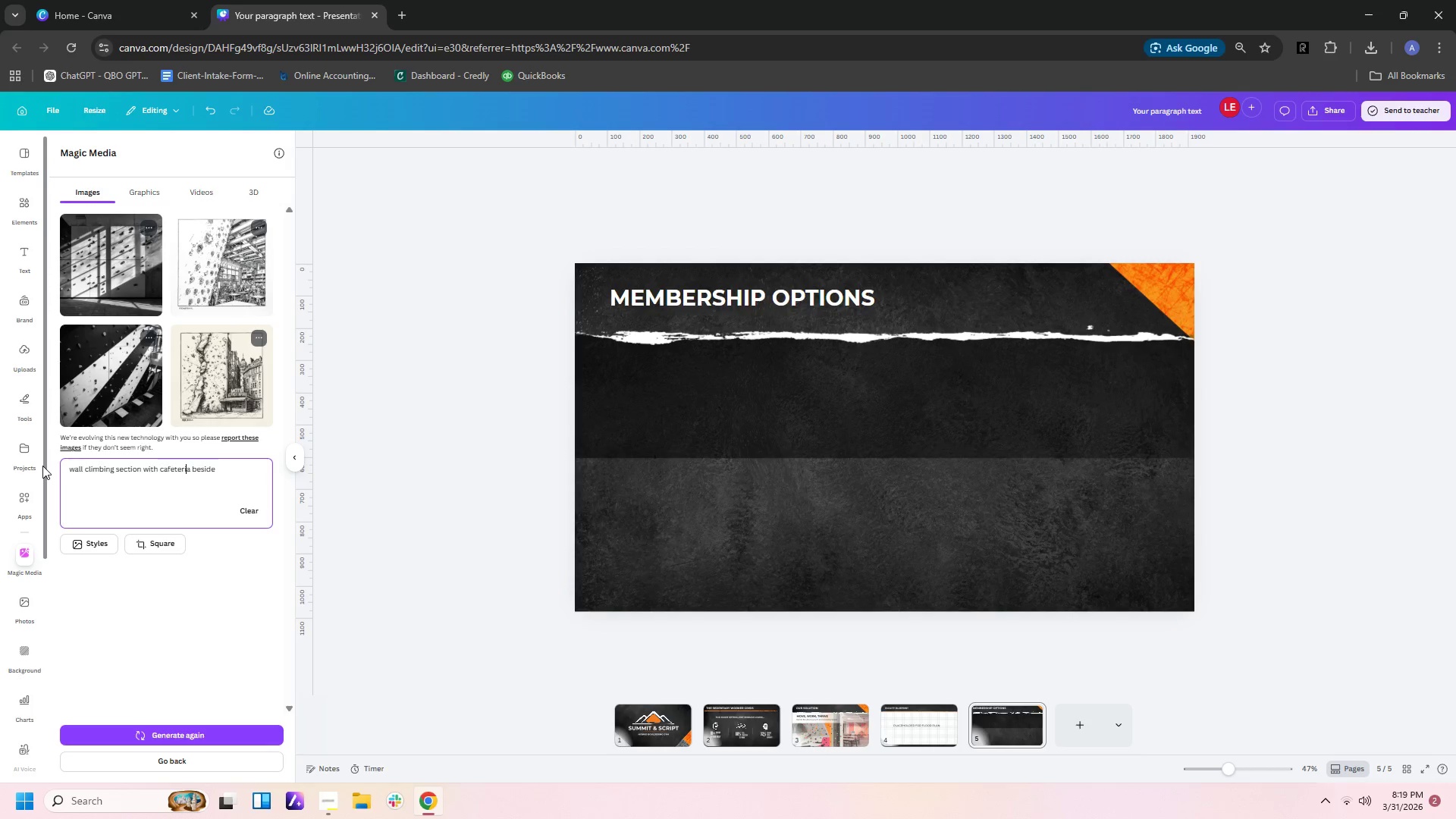 
key(ArrowRight)
 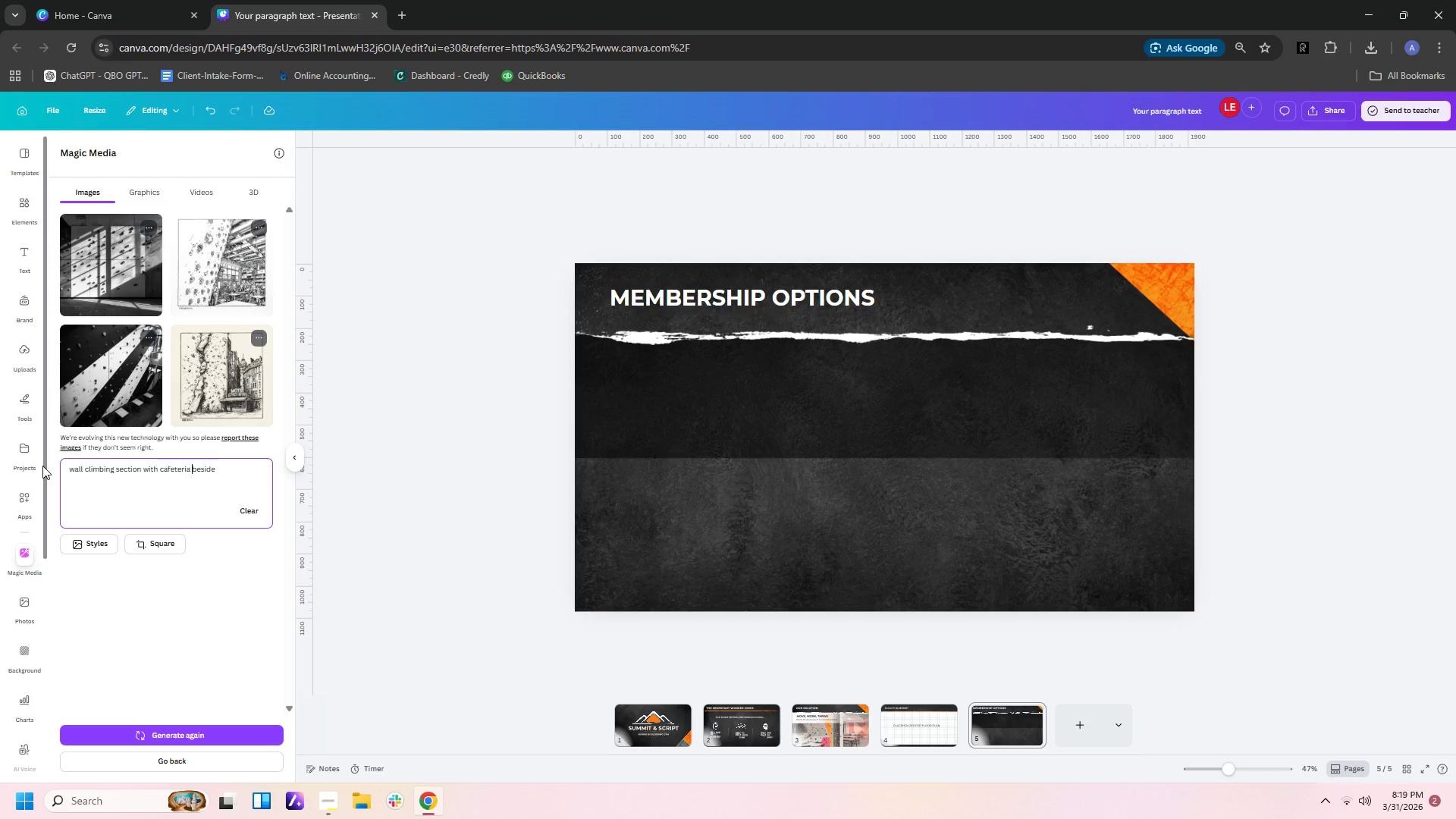 
key(ArrowRight)
 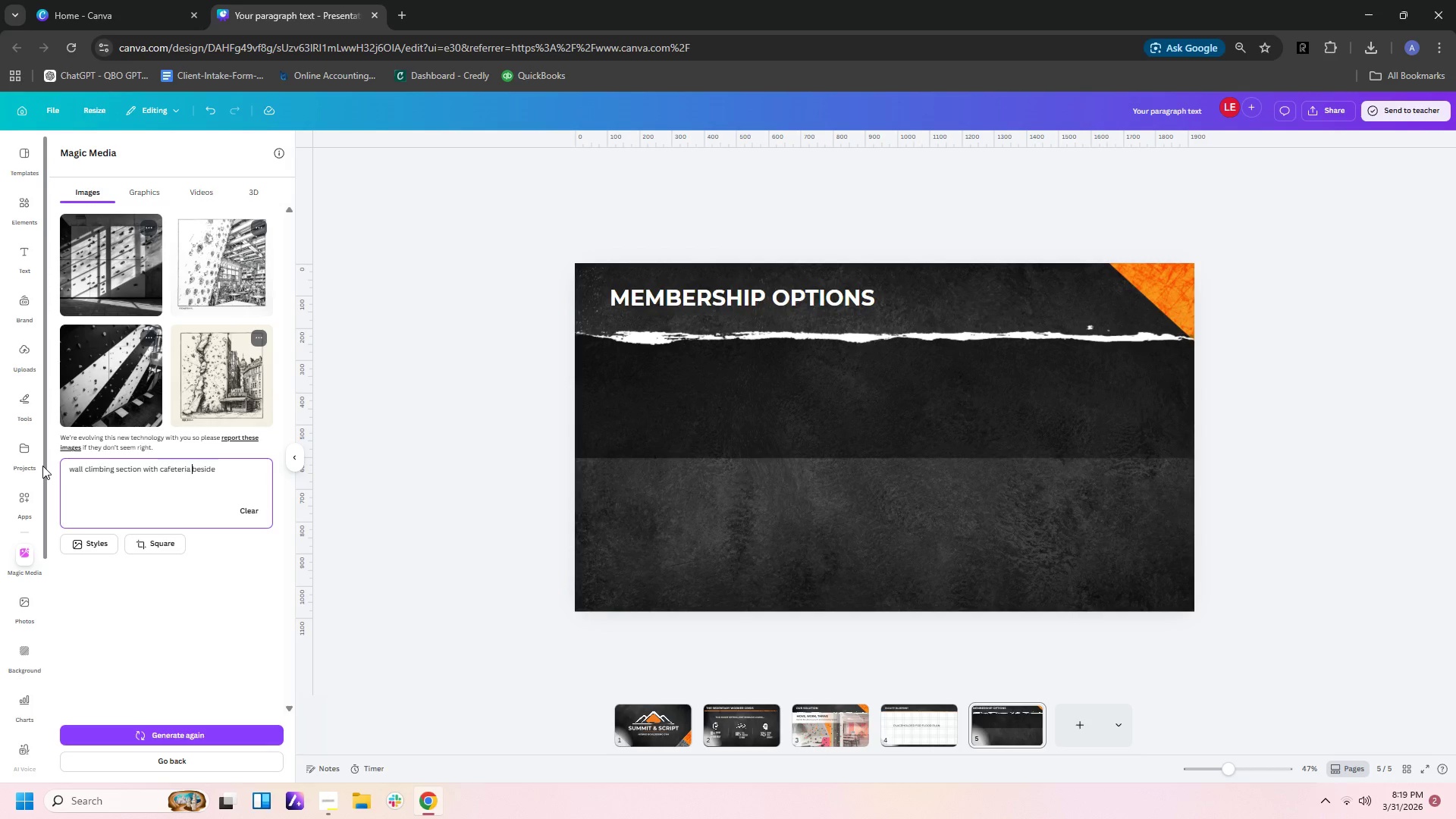 
key(ArrowLeft)
 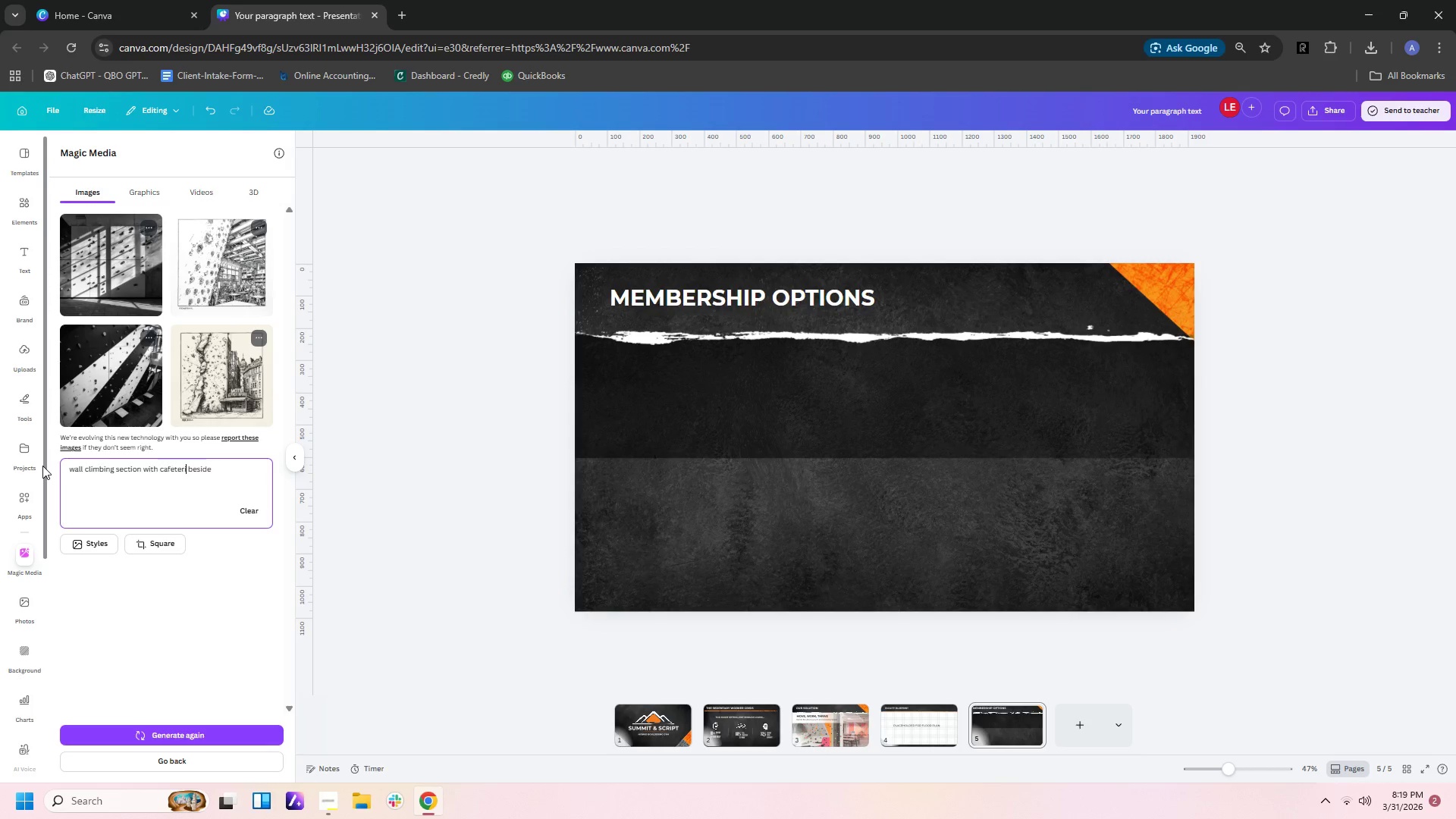 
key(Backspace)
key(Backspace)
key(Backspace)
key(Backspace)
key(Backspace)
key(Backspace)
key(Backspace)
key(Backspace)
key(Backspace)
type(office)
key(Backspace)
key(Backspace)
key(Backspace)
key(Backspace)
key(Backspace)
key(Backspace)
type(ffic)
key(Backspace)
key(Backspace)
key(Backspace)
key(Backspace)
type(OFFICE)
 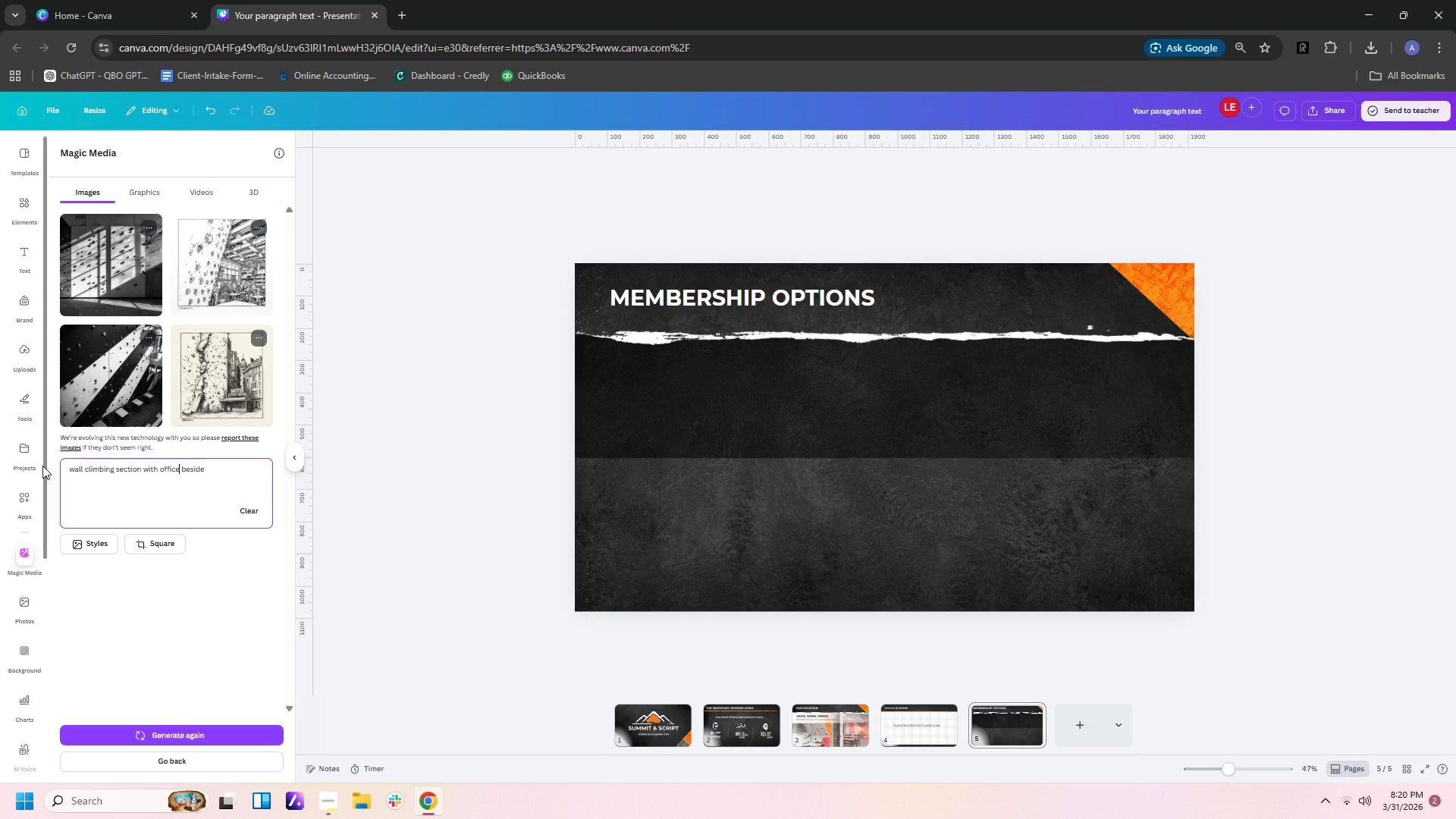 
key(Enter)
 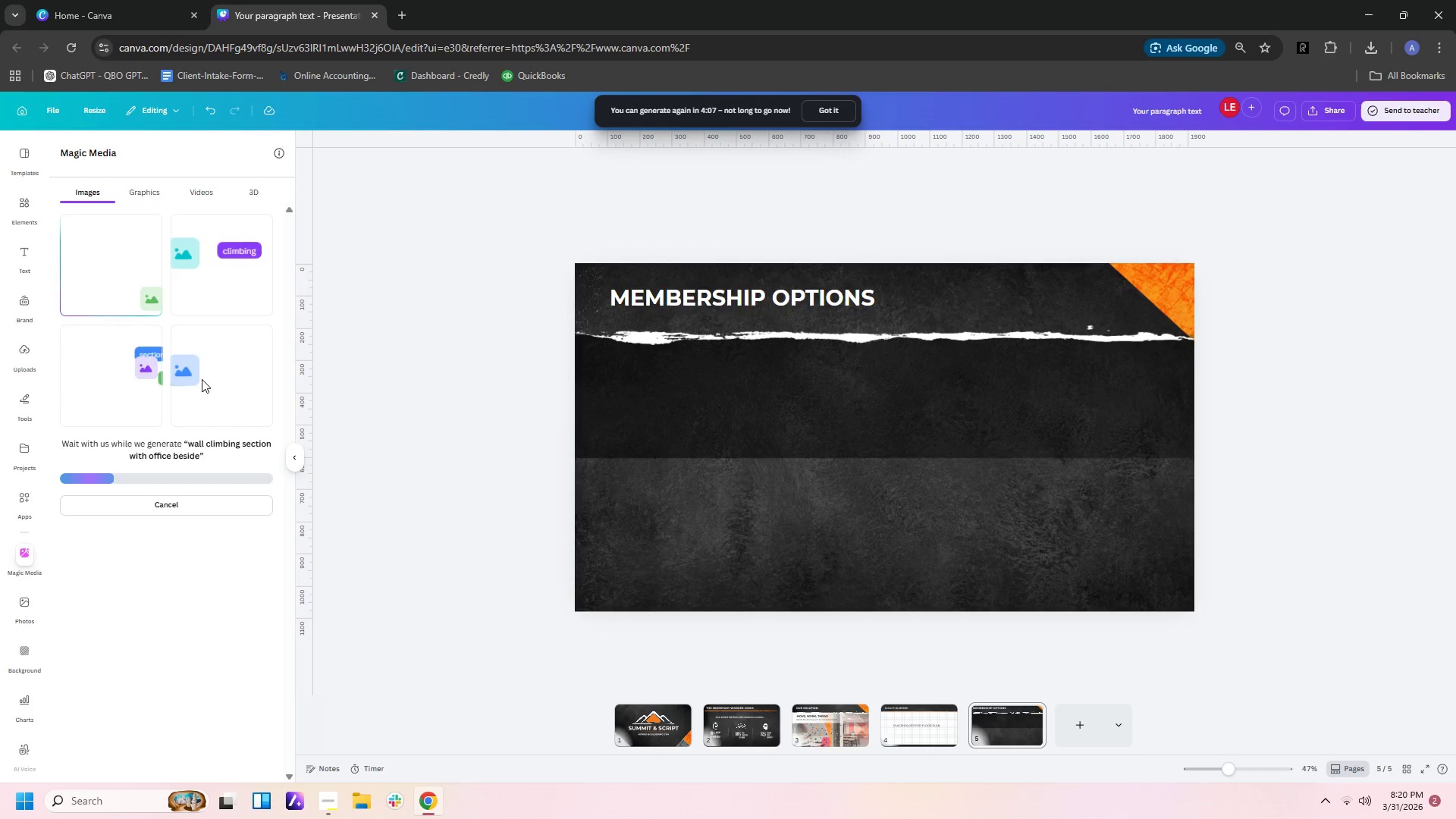 
wait(16.08)
 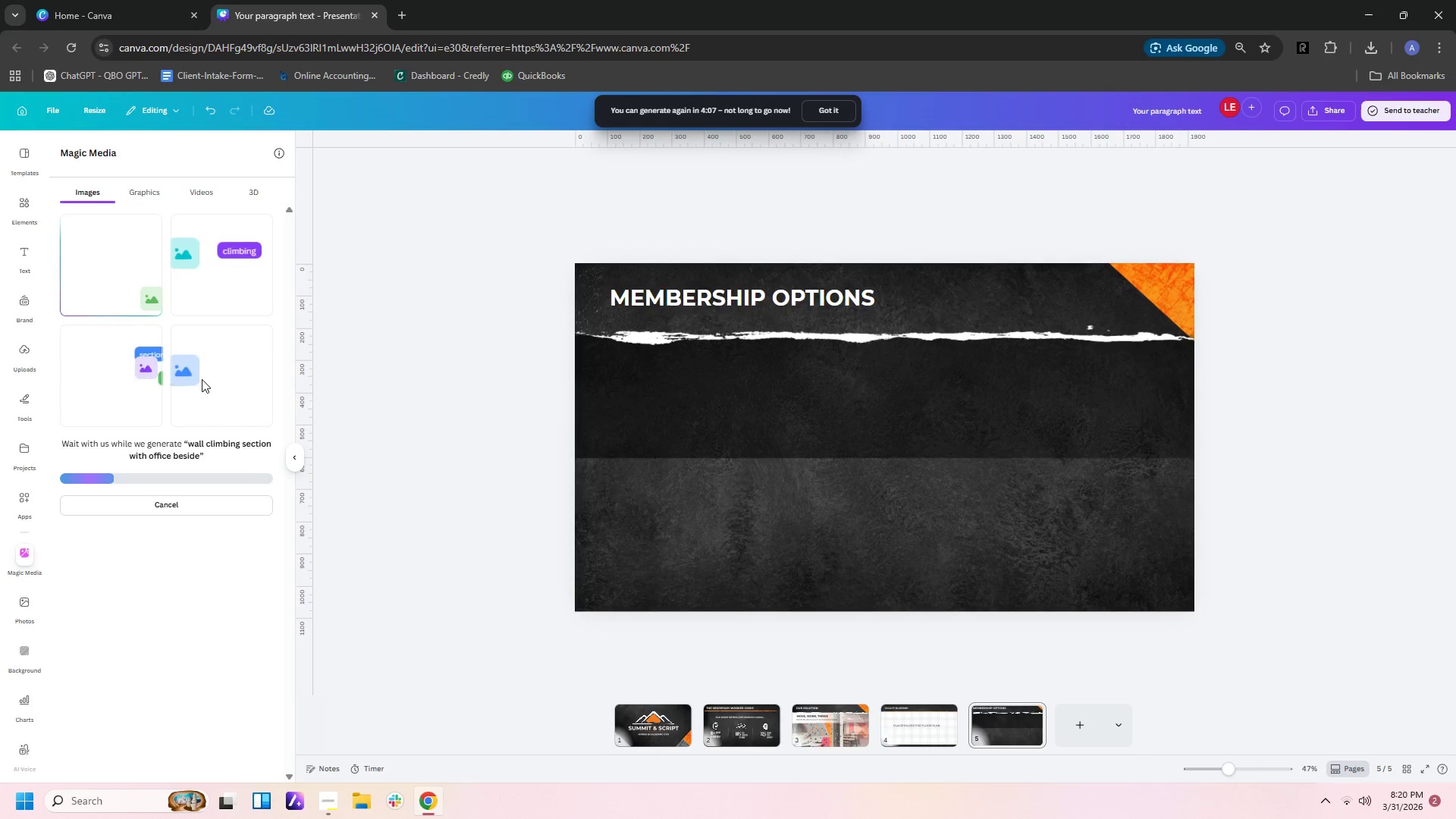 
left_click([137, 369])
 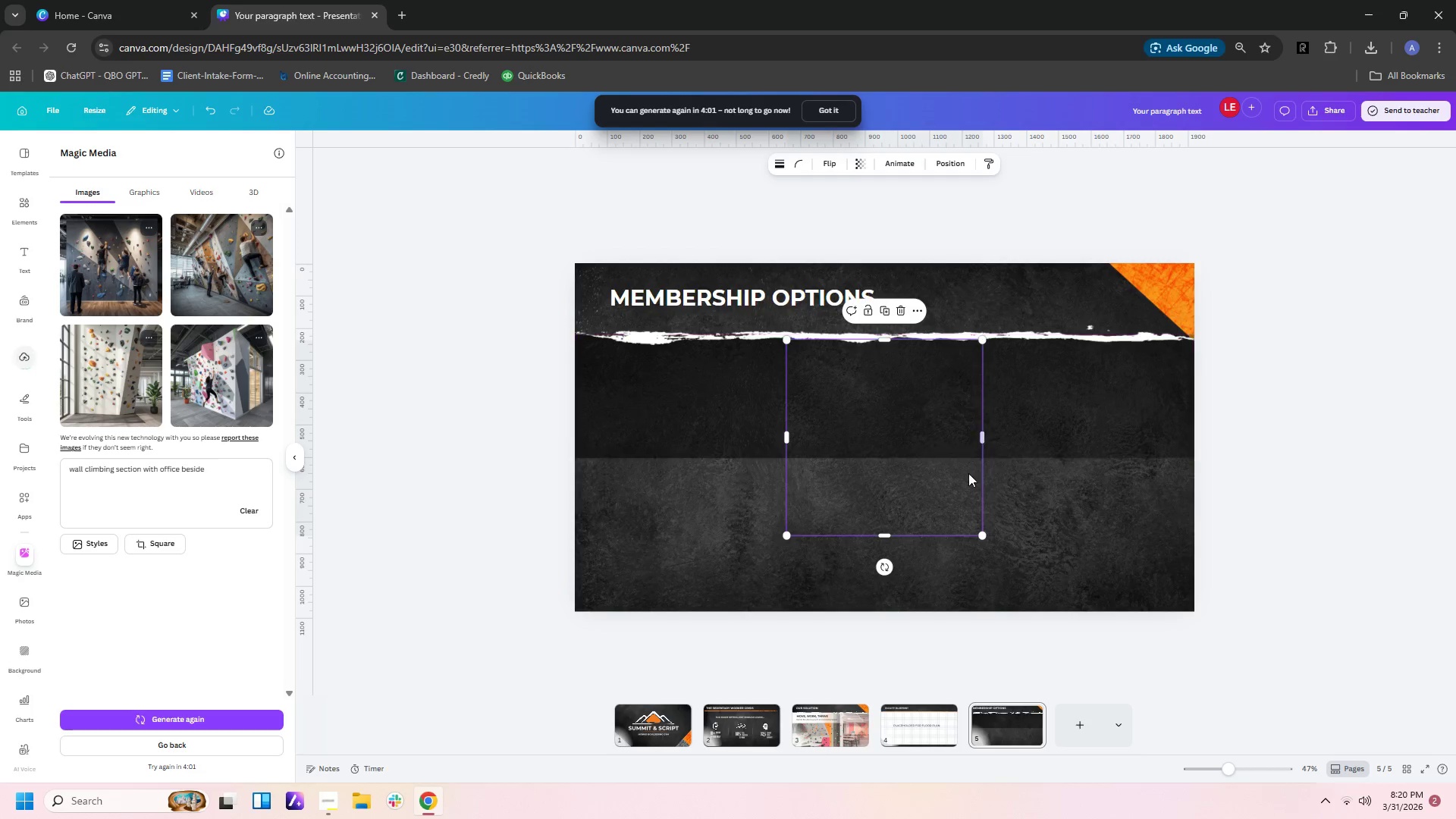 
left_click_drag(start_coordinate=[930, 500], to_coordinate=[724, 572])
 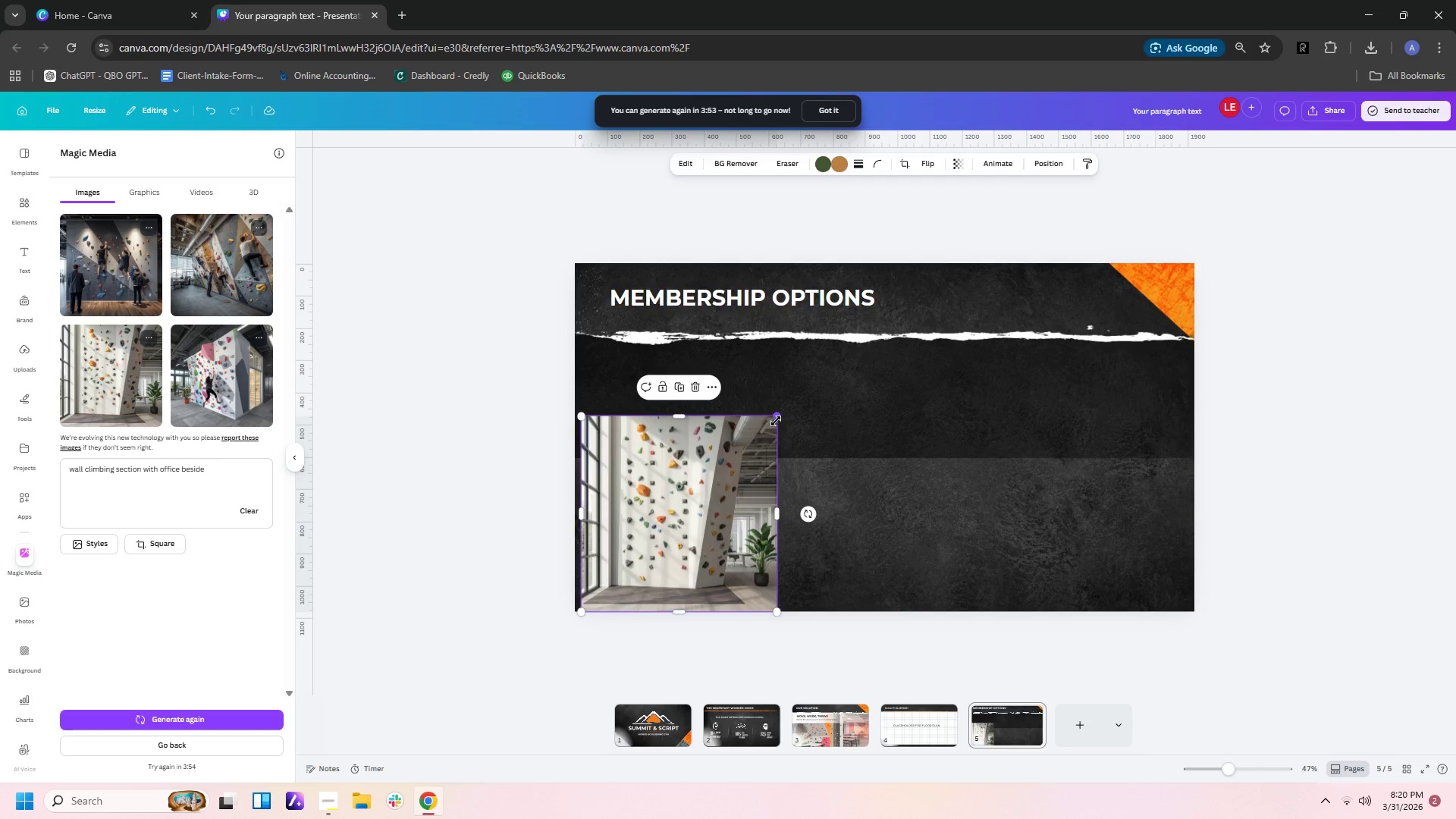 
wait(5.17)
 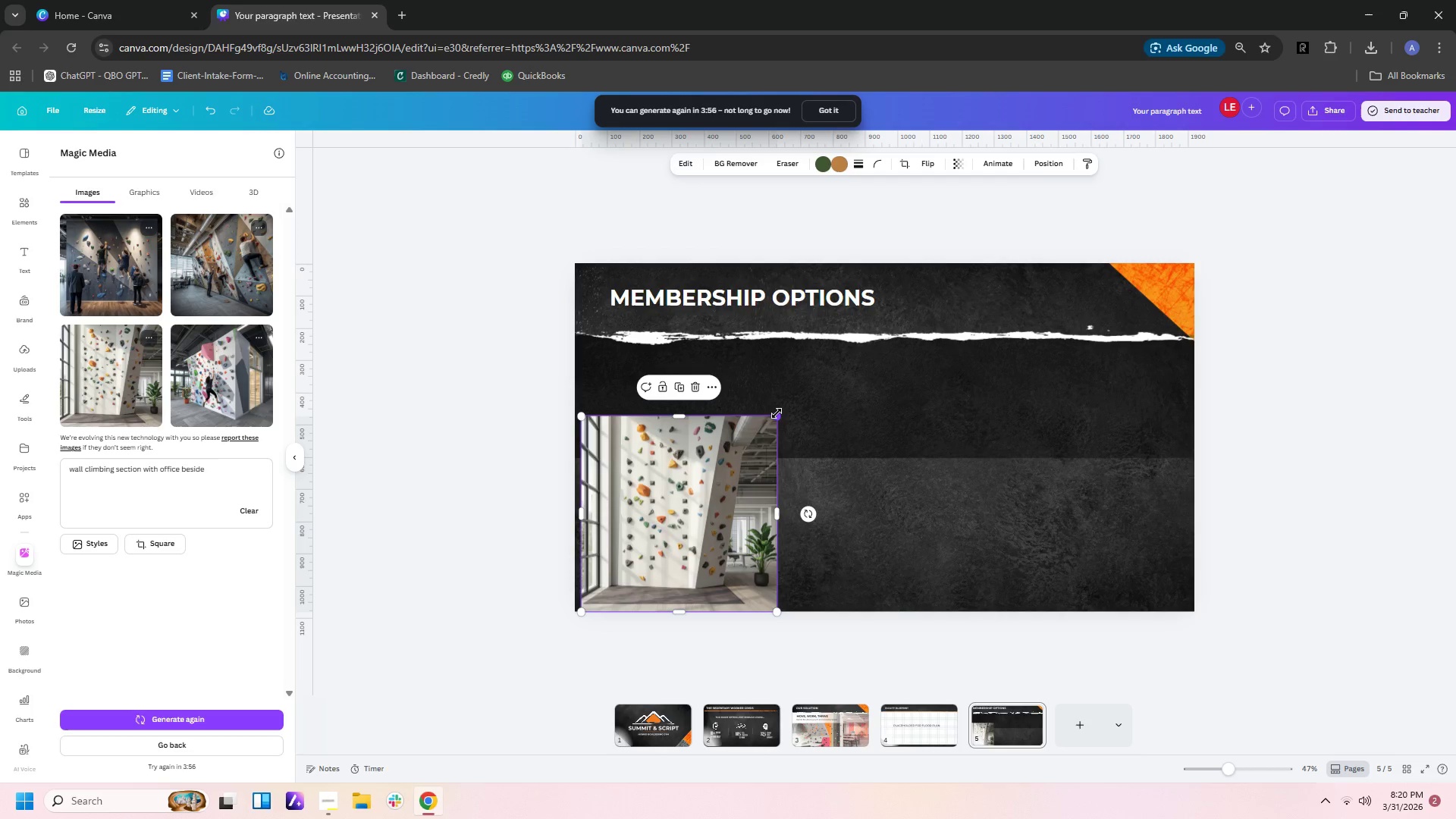 
left_click_drag(start_coordinate=[780, 418], to_coordinate=[904, 480])
 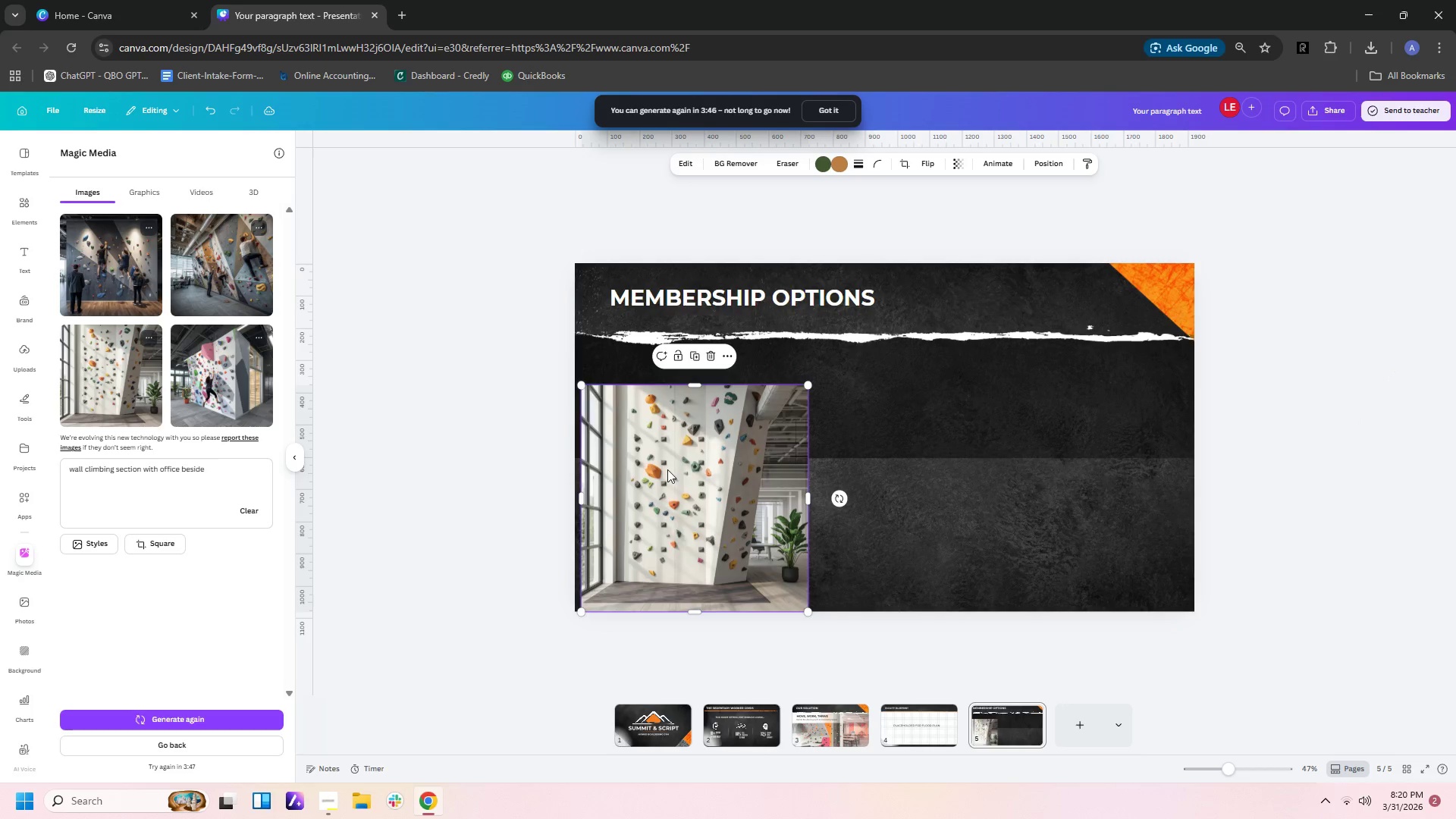 
left_click([667, 469])
 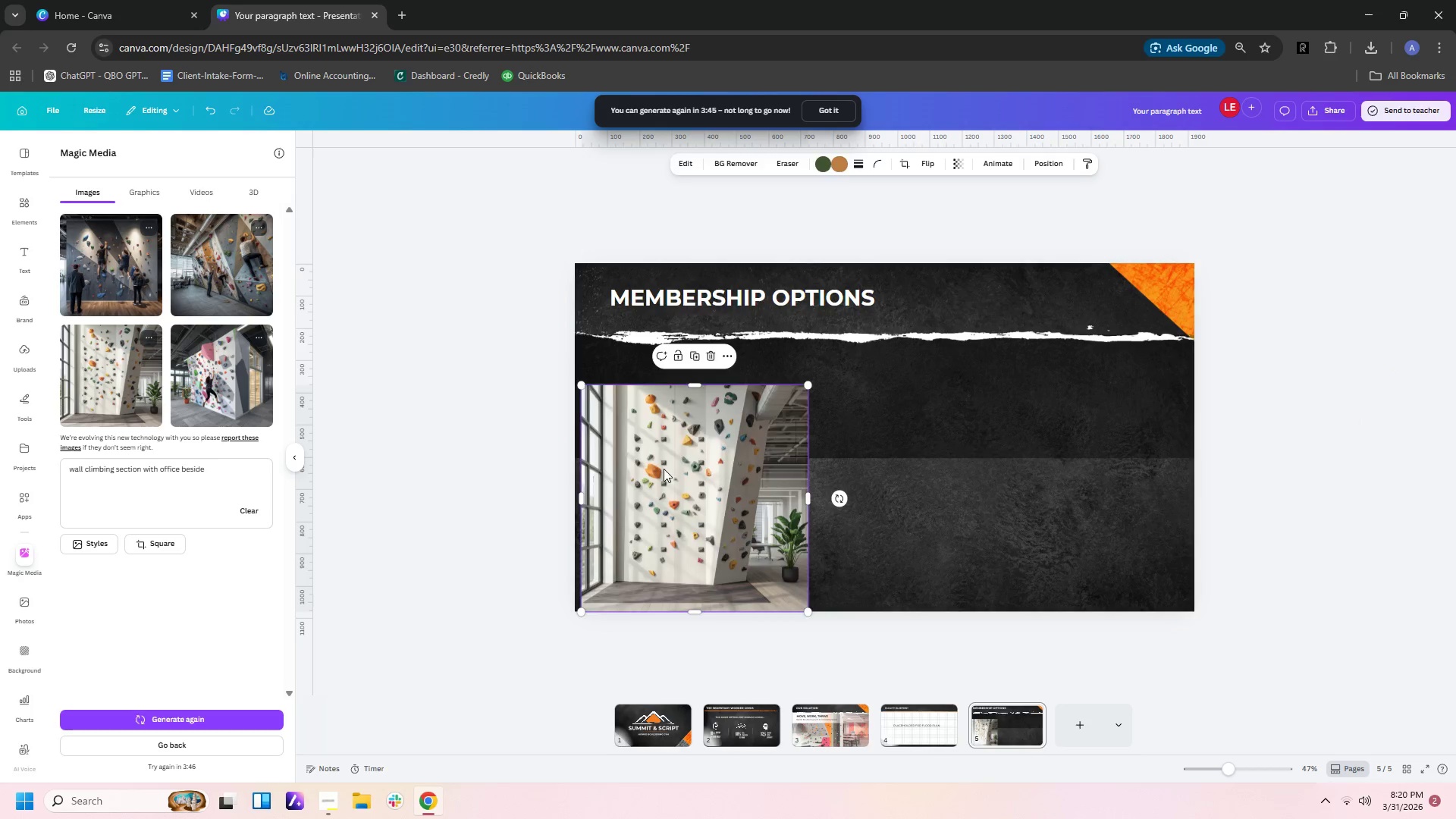 
key(Delete)
 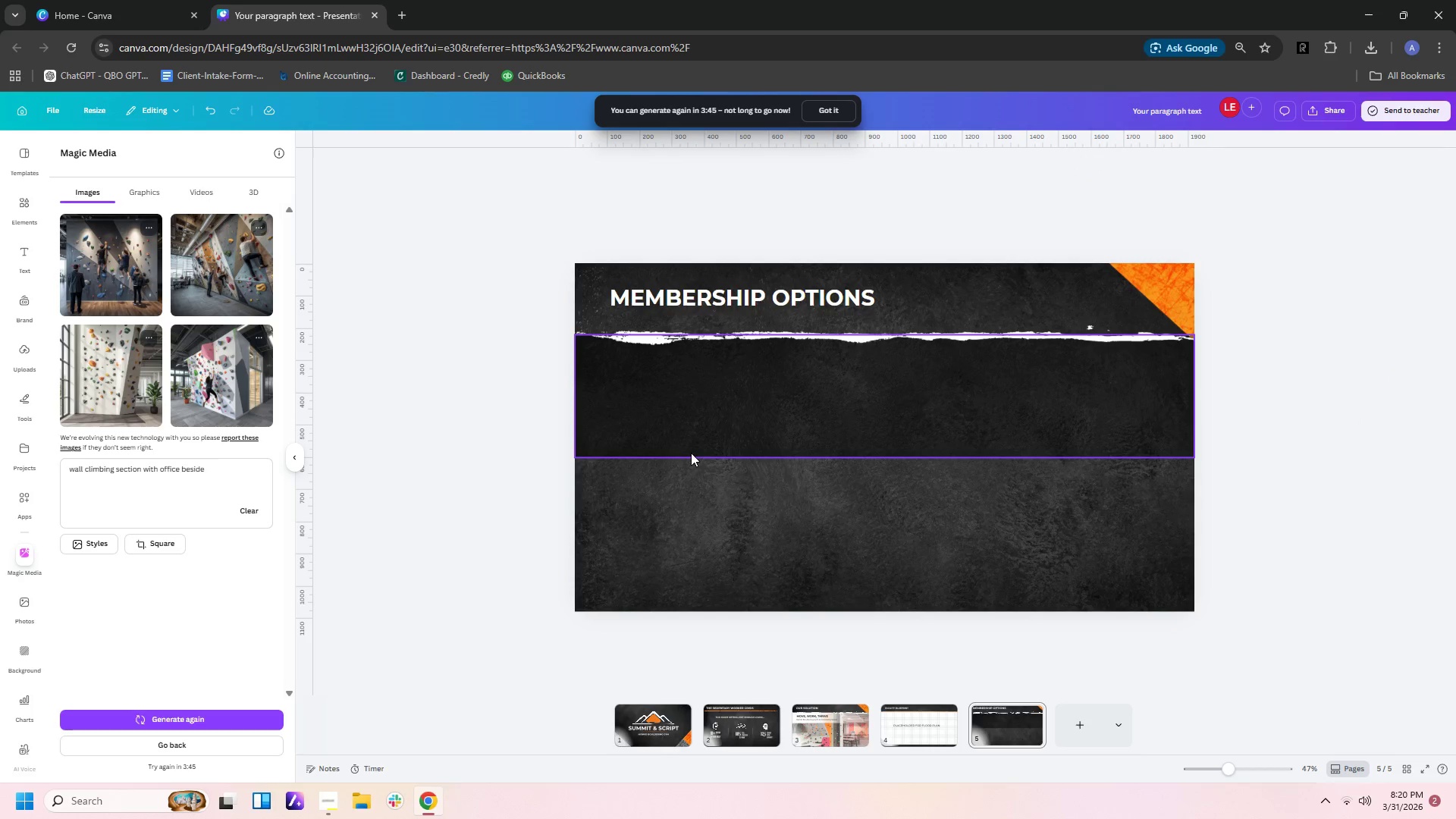 
scroll: coordinate [745, 396], scroll_direction: up, amount: 8.0
 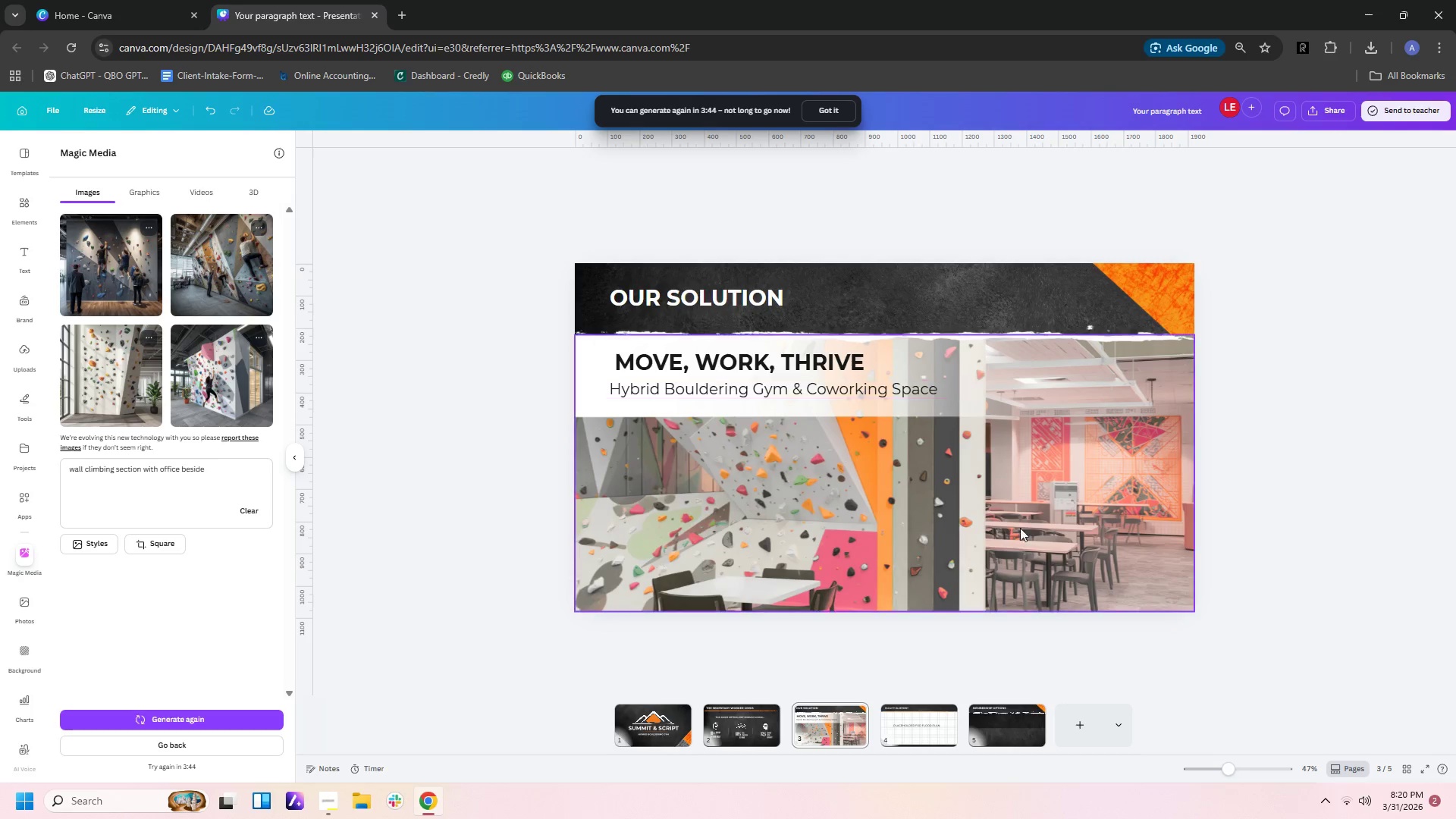 
left_click([1006, 544])
 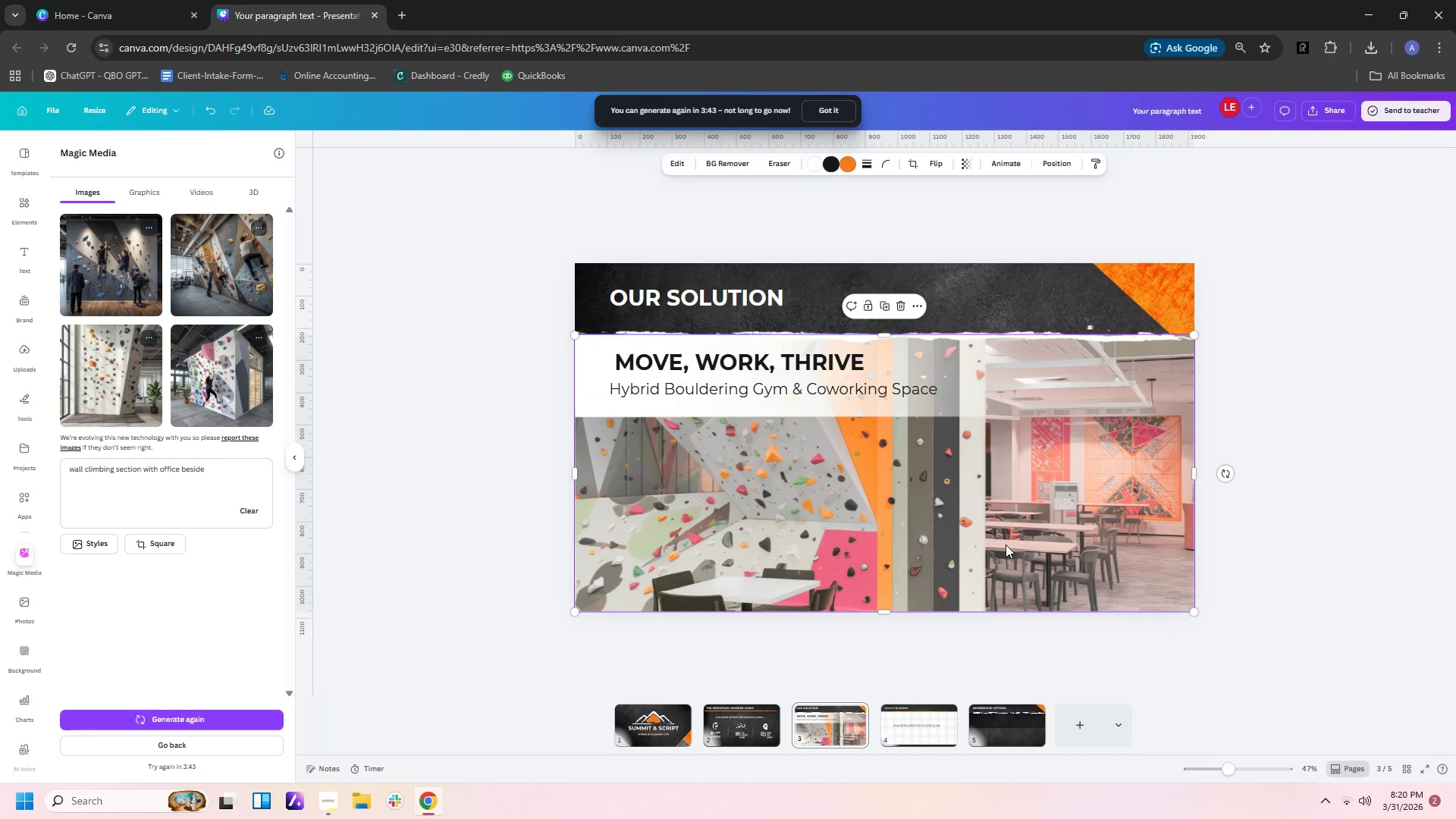 
key(Control+C)
 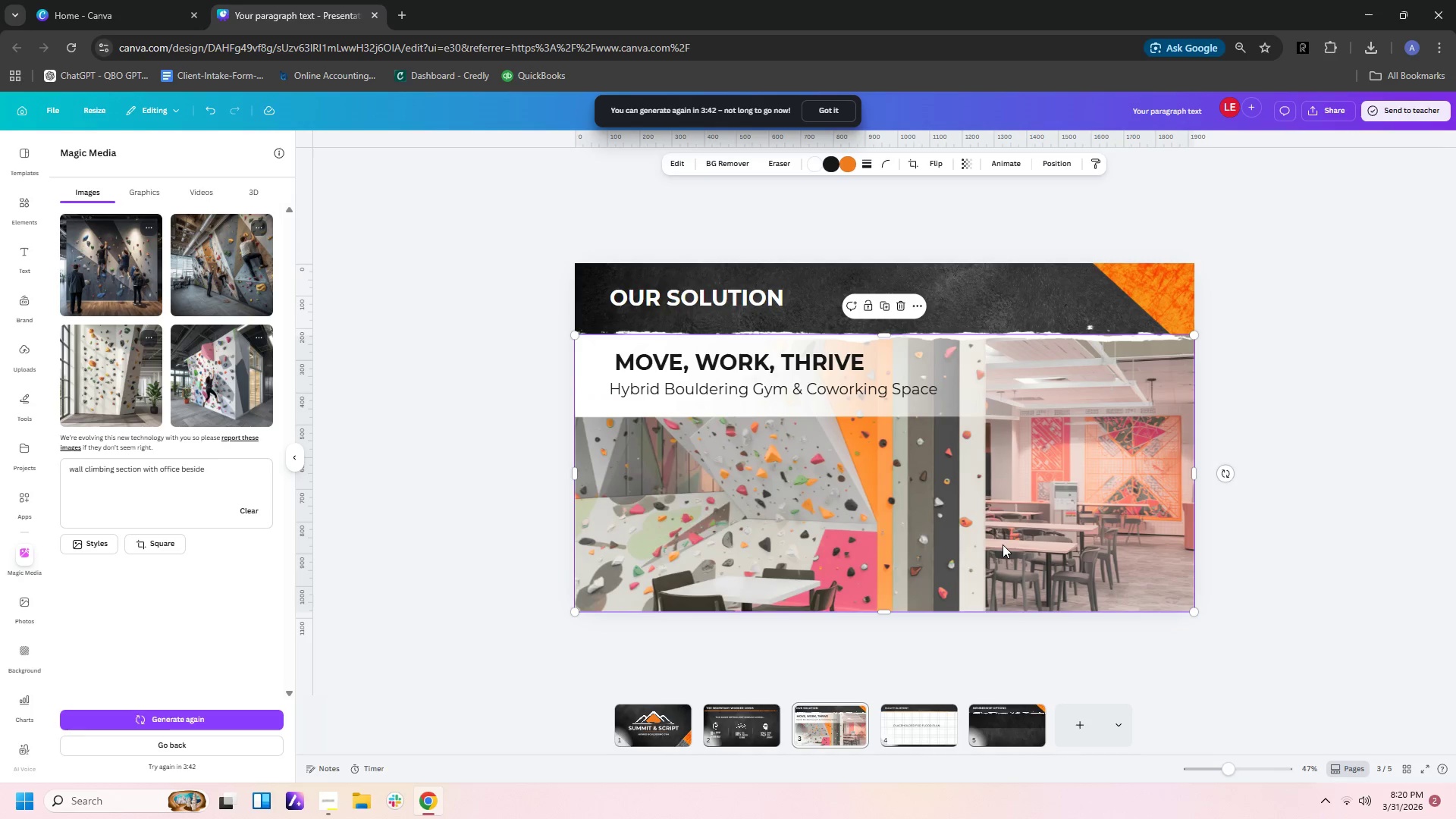 
scroll: coordinate [1001, 551], scroll_direction: down, amount: 6.0
 